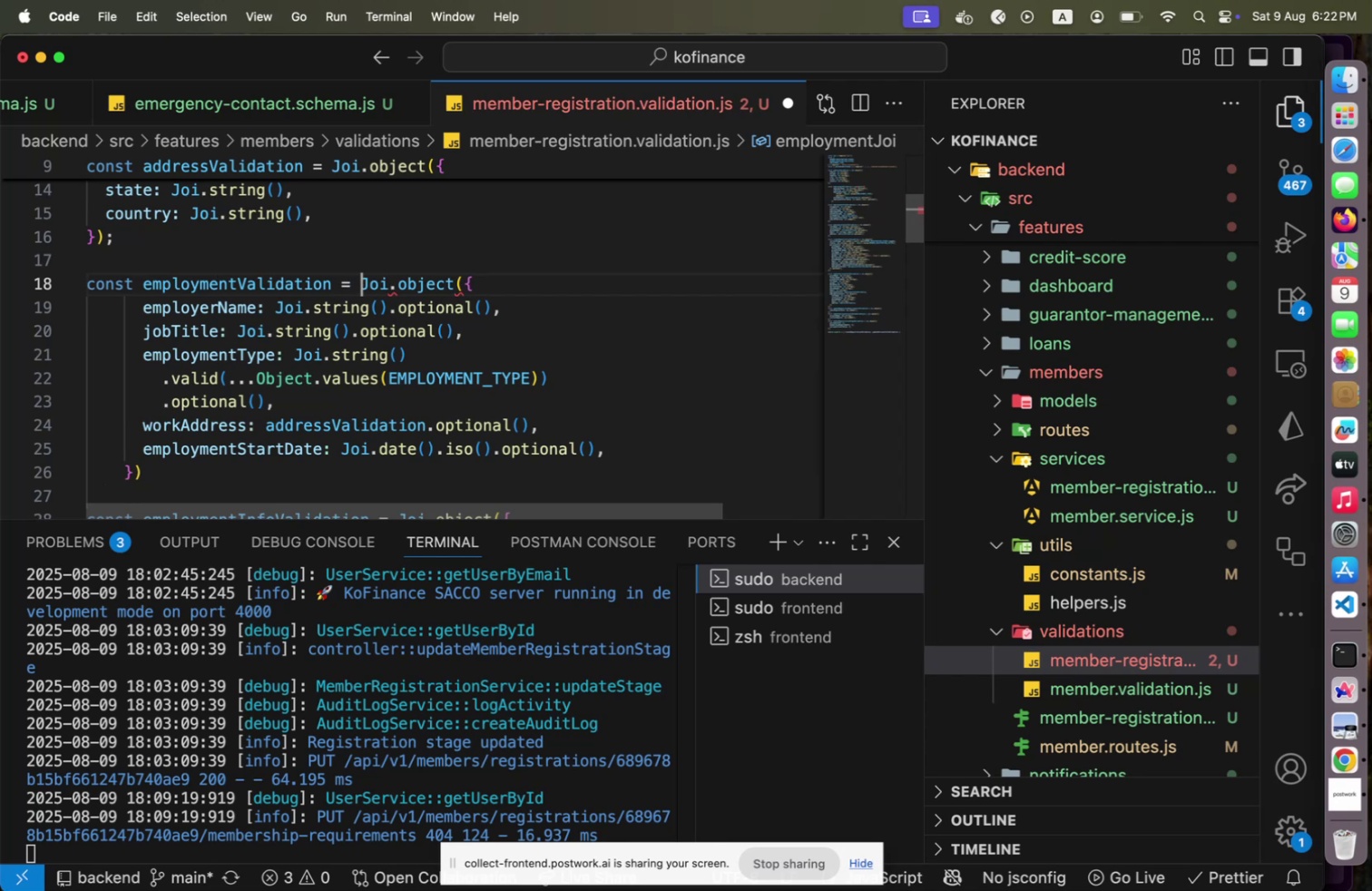 
hold_key(key=ArrowDown, duration=0.74)
 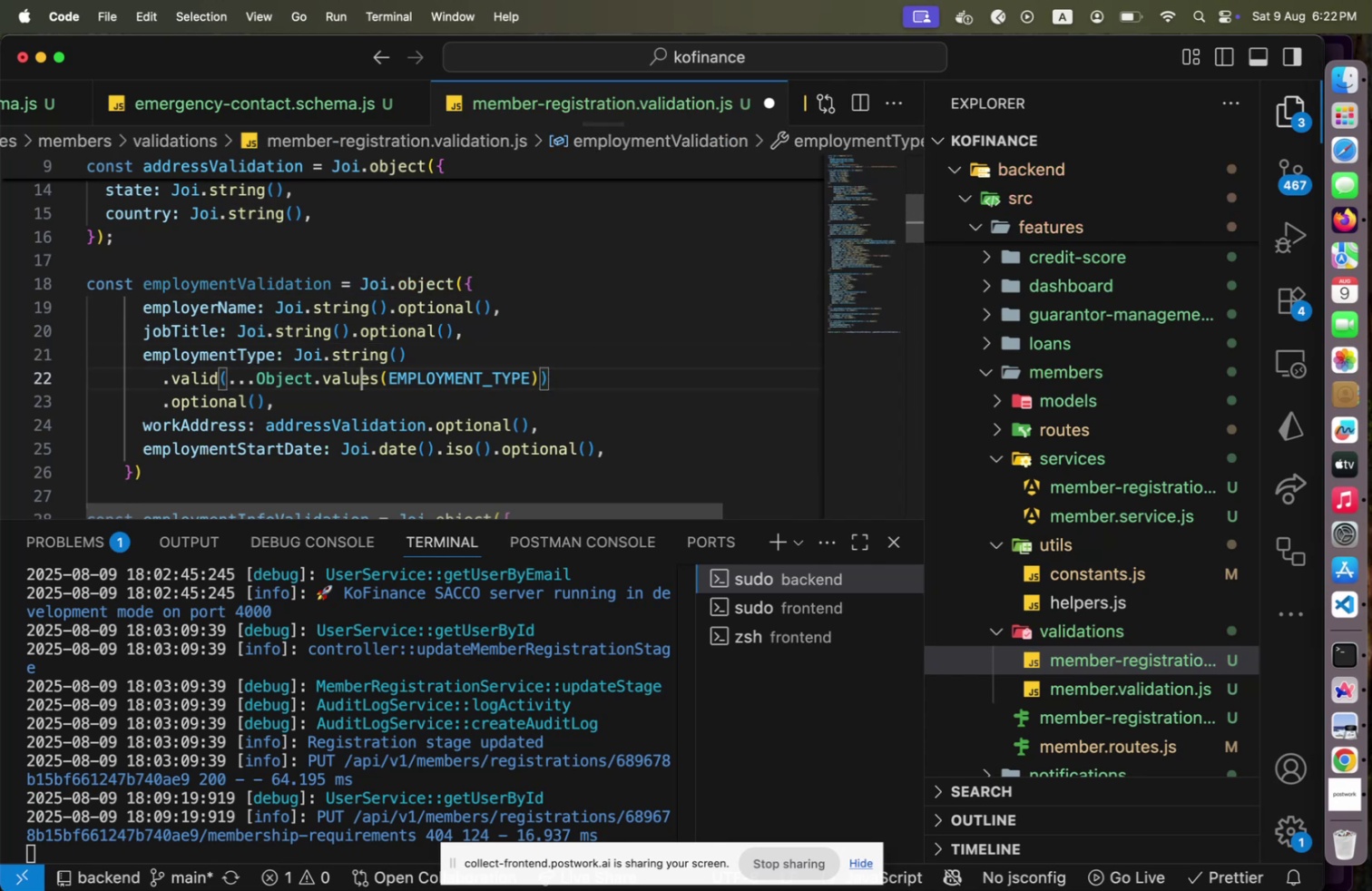 
hold_key(key=OptionLeft, duration=0.42)
 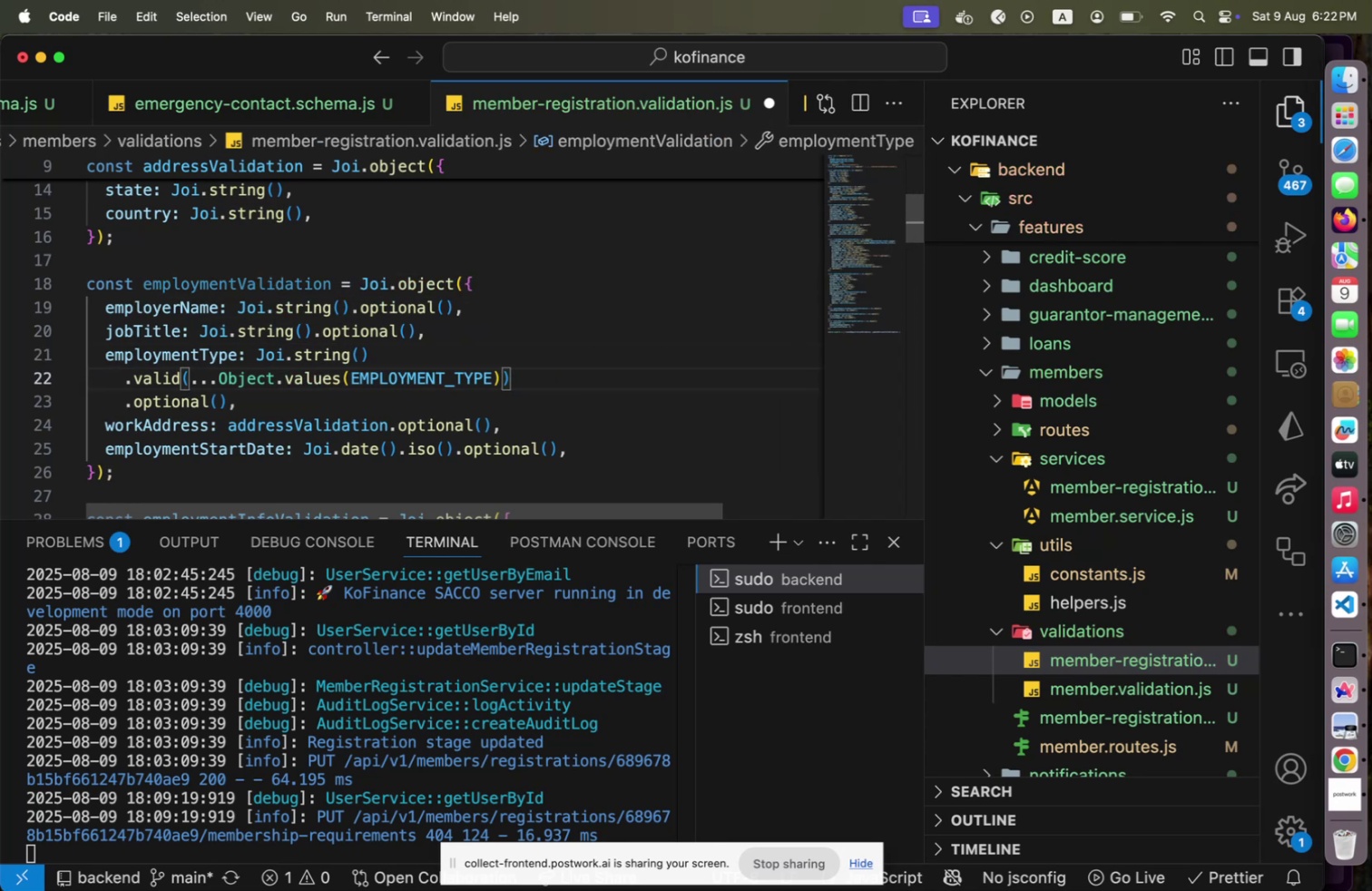 
key(ArrowDown)
 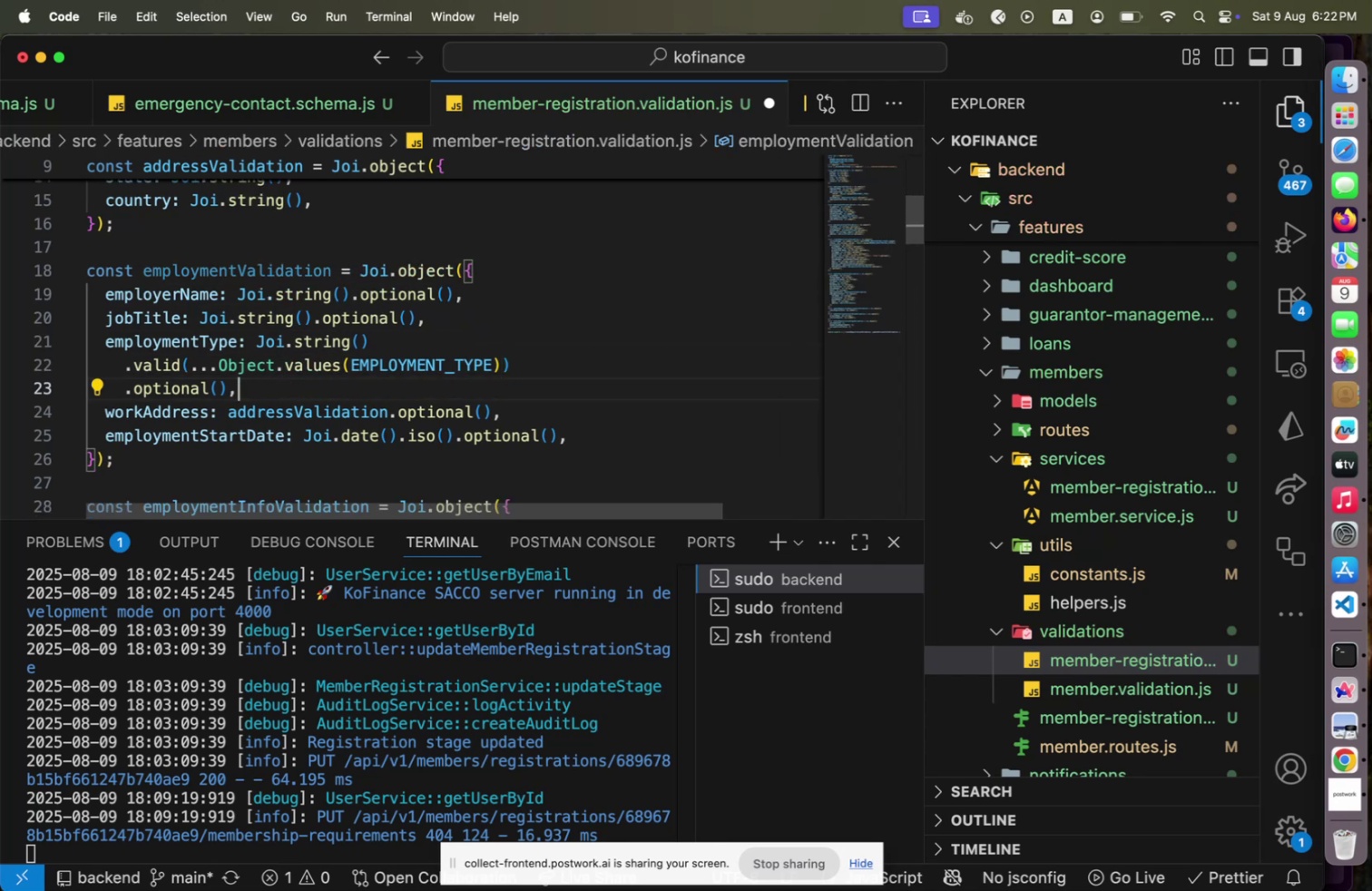 
key(ArrowDown)
 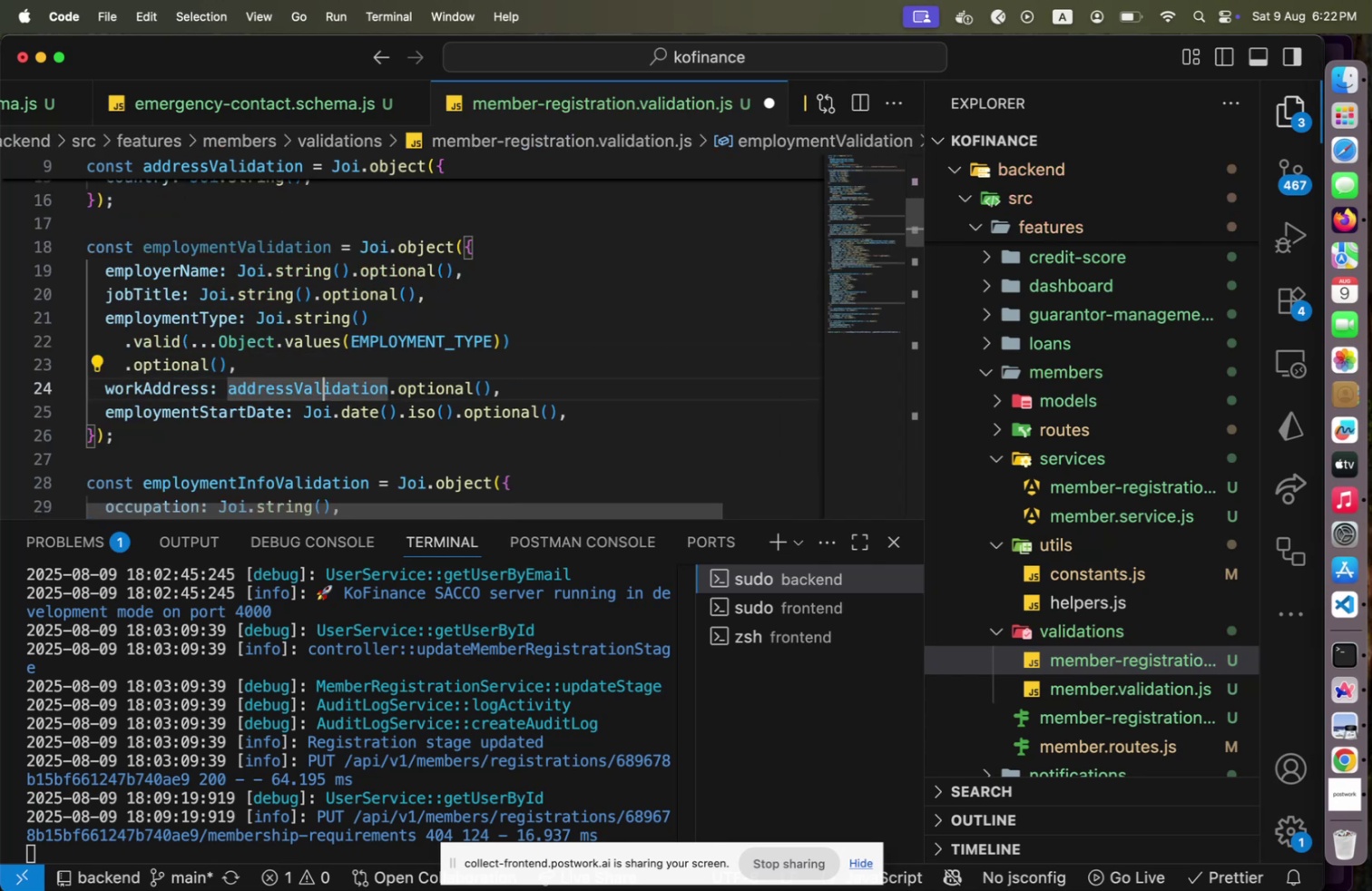 
key(ArrowDown)
 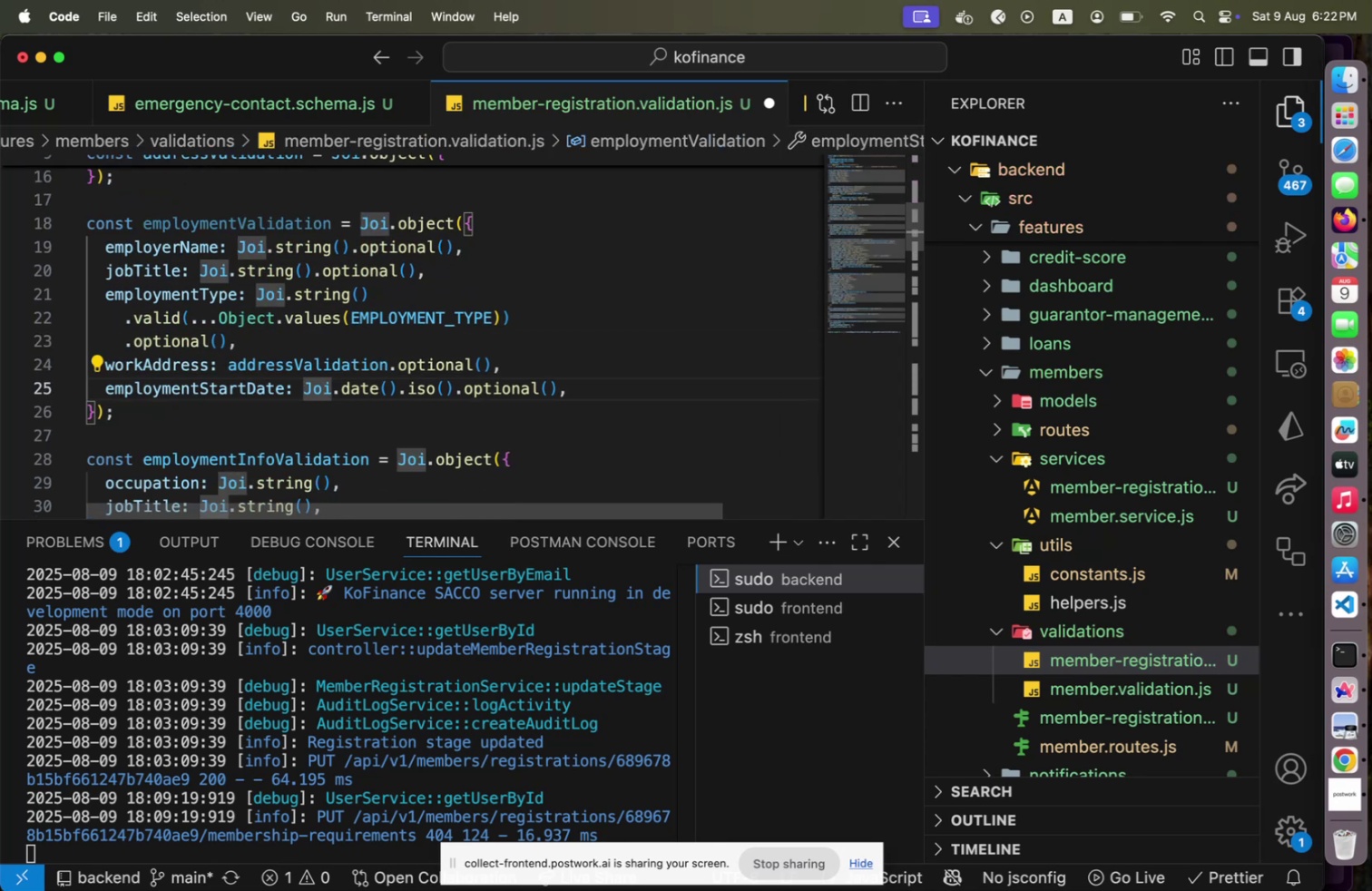 
hold_key(key=ArrowUp, duration=0.32)
 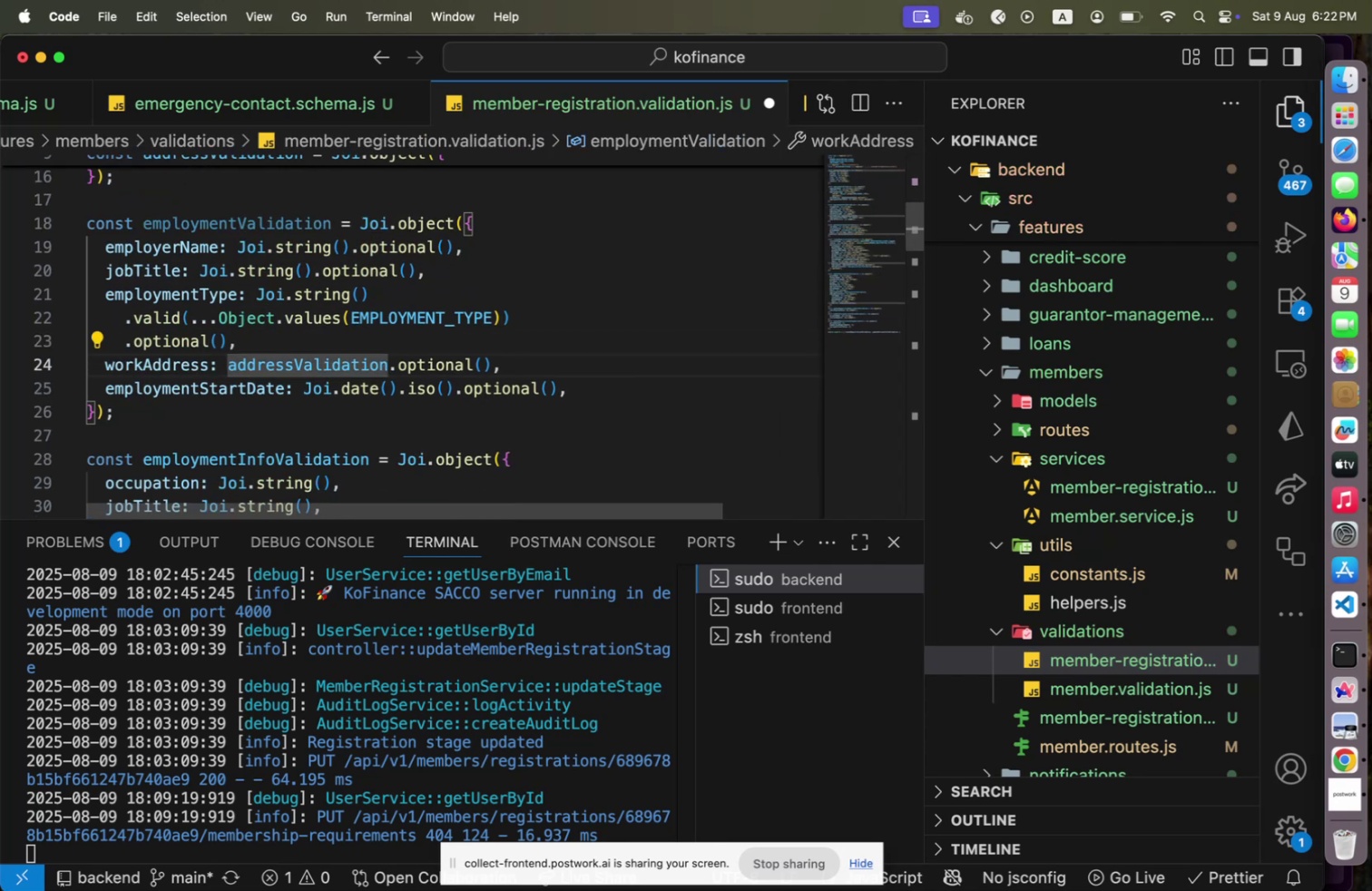 
key(ArrowDown)
 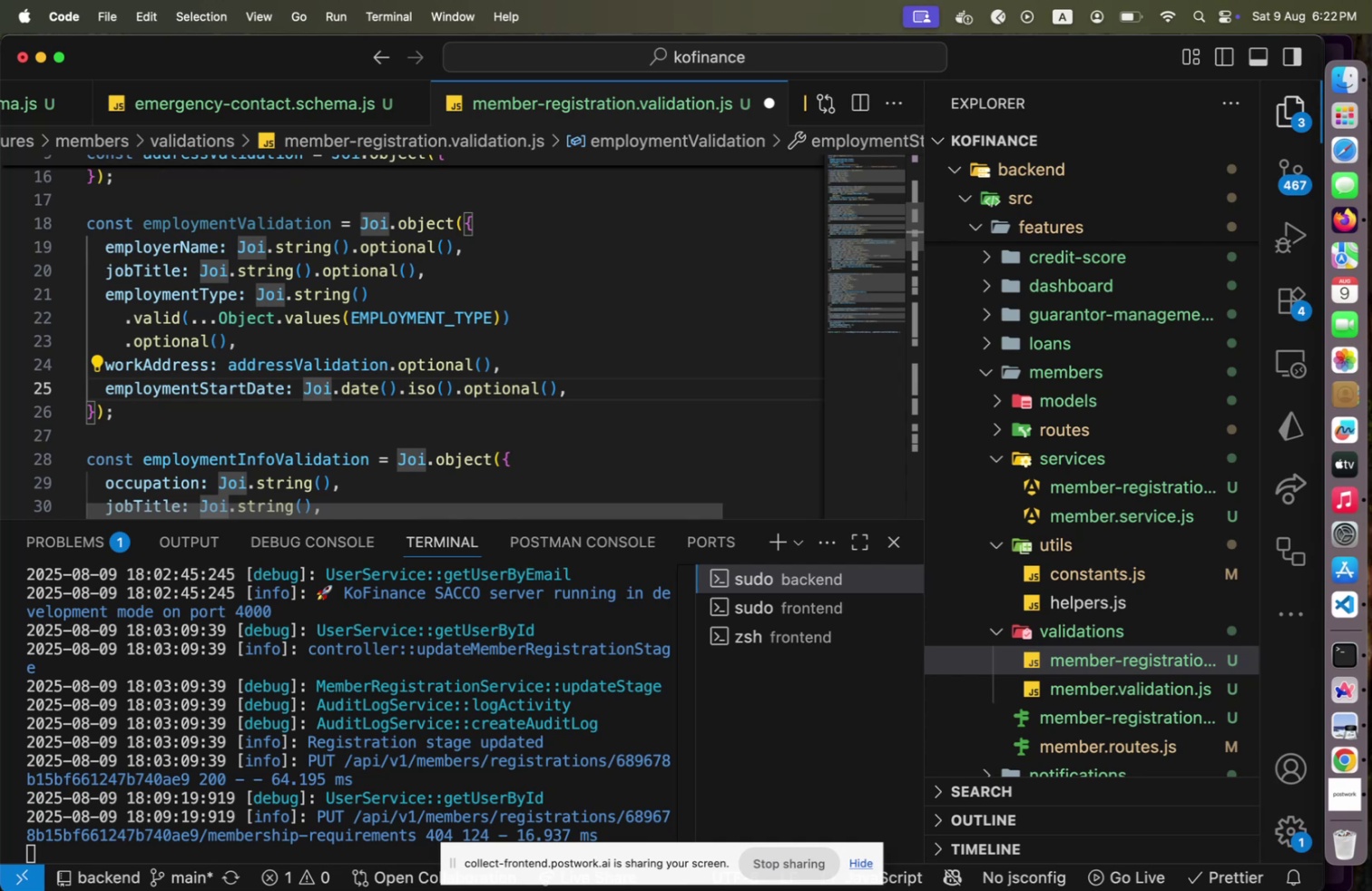 
wait(7.65)
 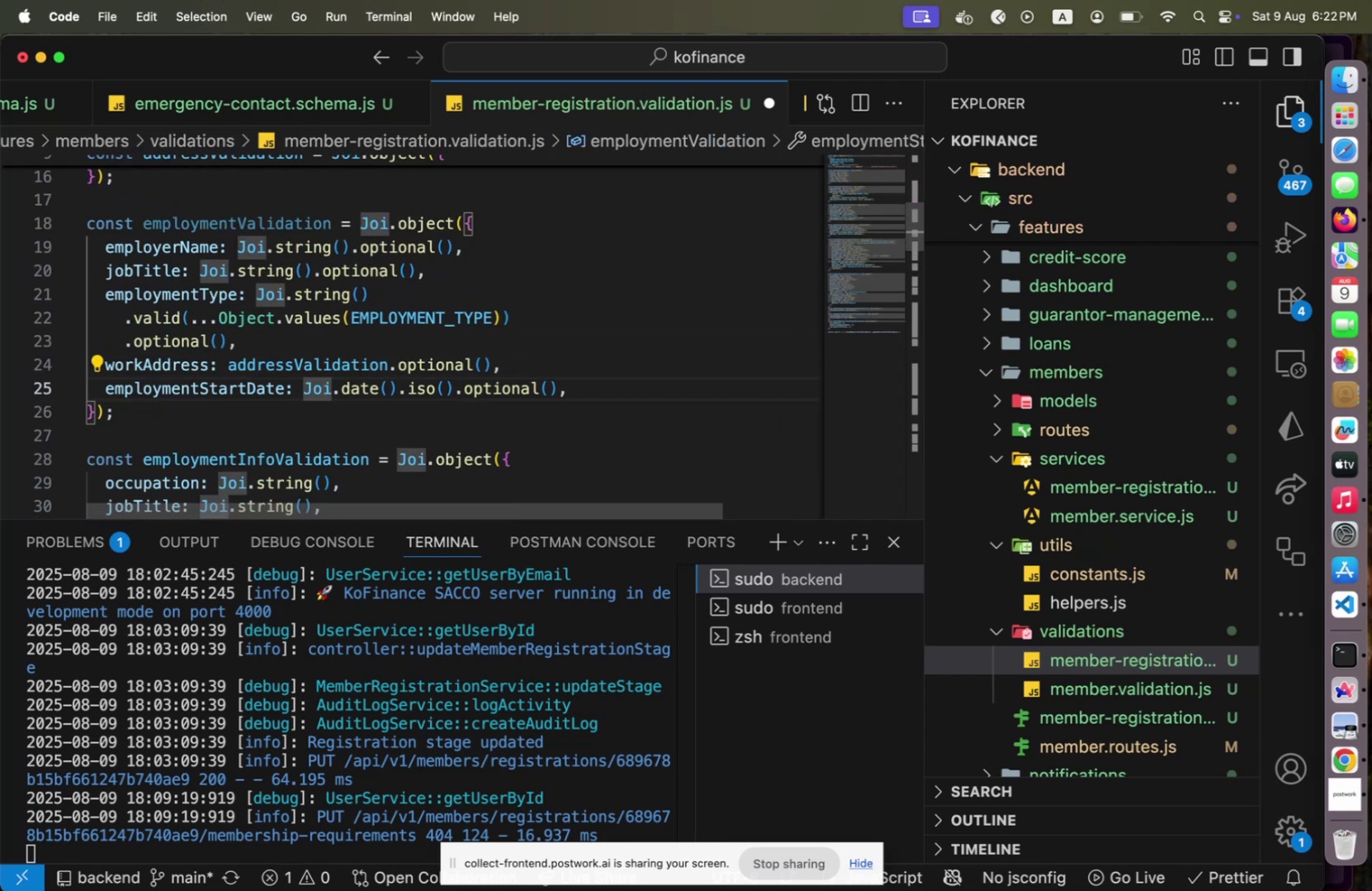 
hold_key(key=ArrowDown, duration=0.77)
 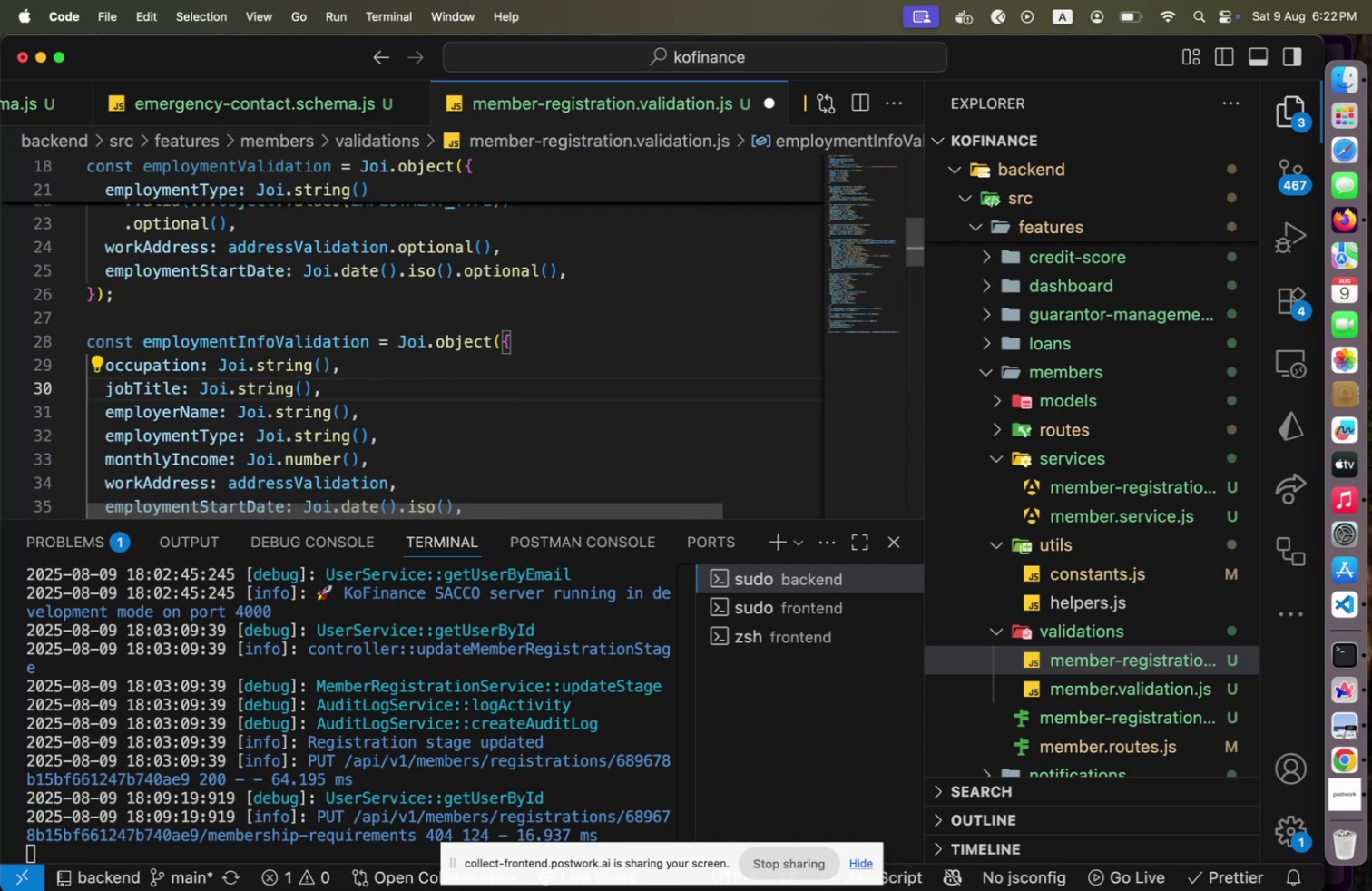 
hold_key(key=ArrowUp, duration=1.23)
 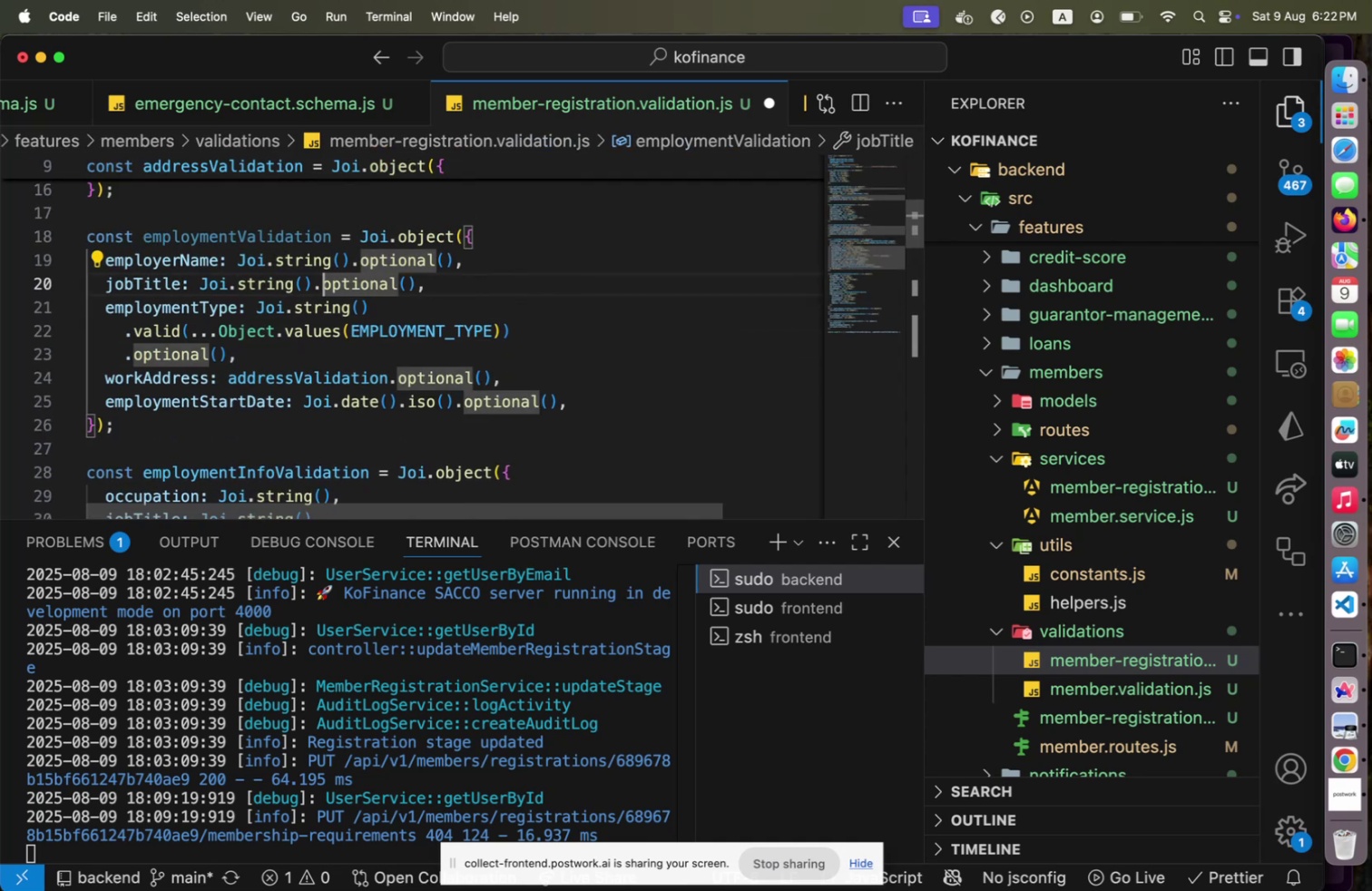 
key(ArrowDown)
 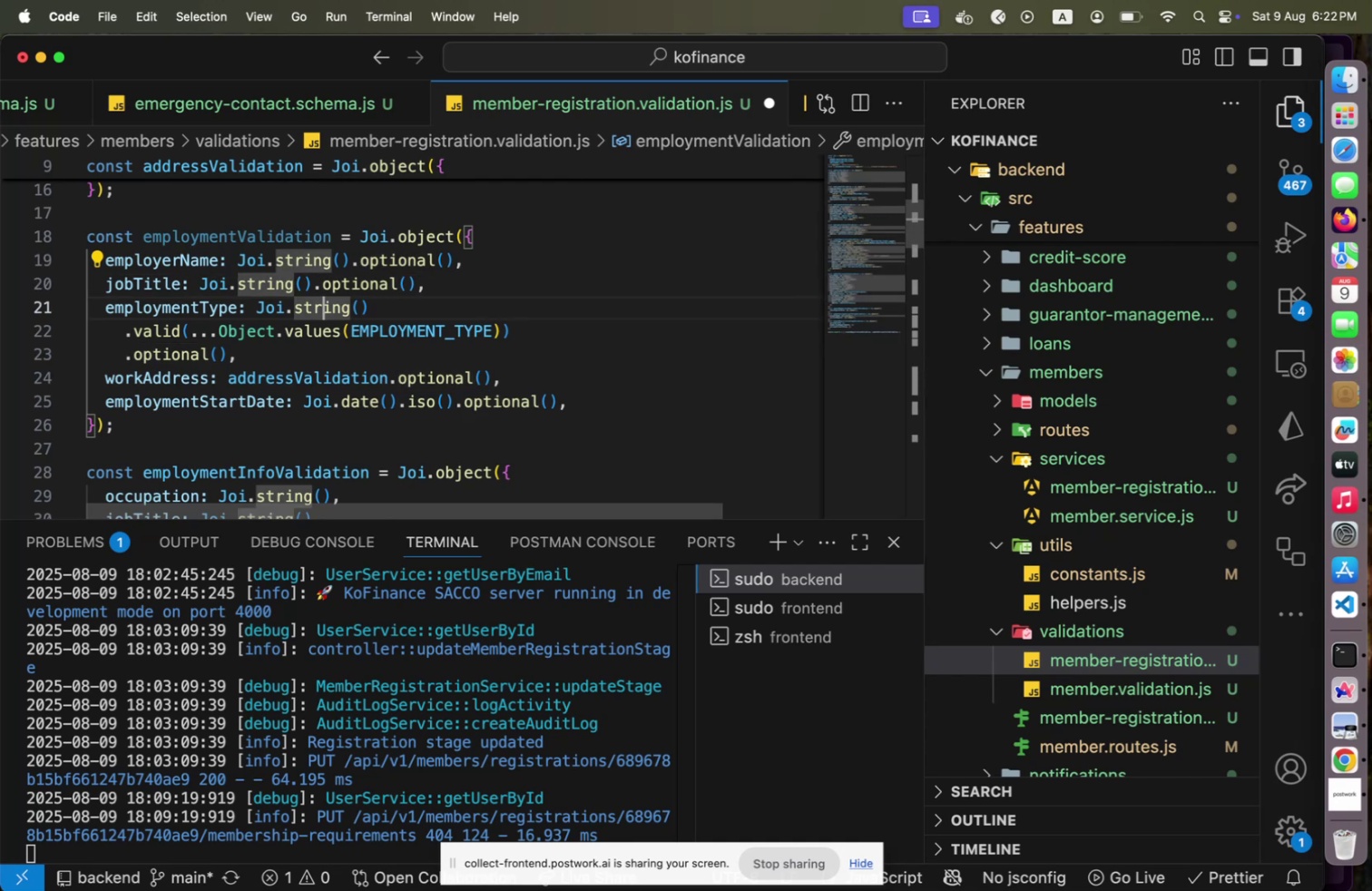 
key(ArrowDown)
 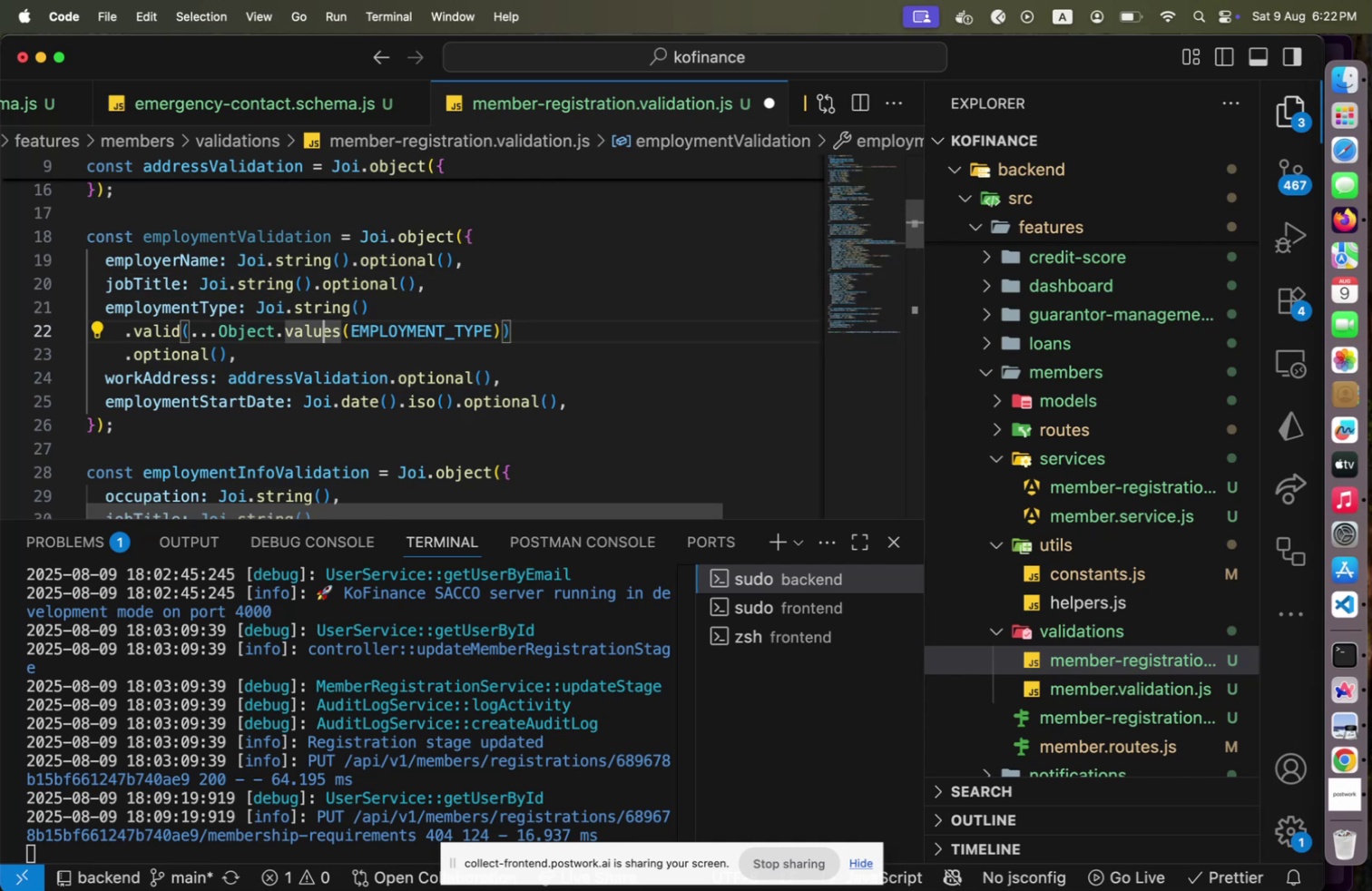 
key(Home)
 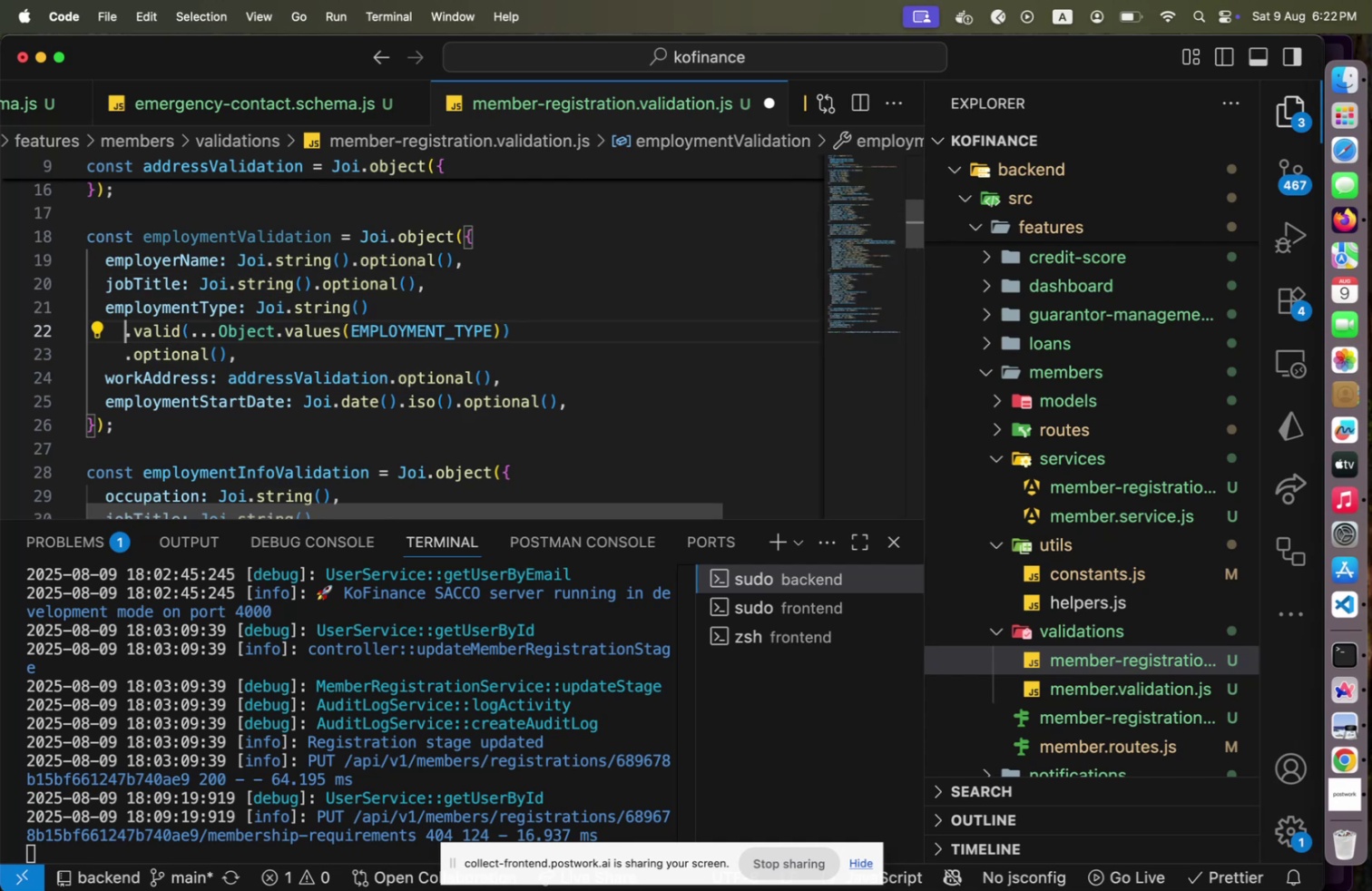 
key(Shift+End)
 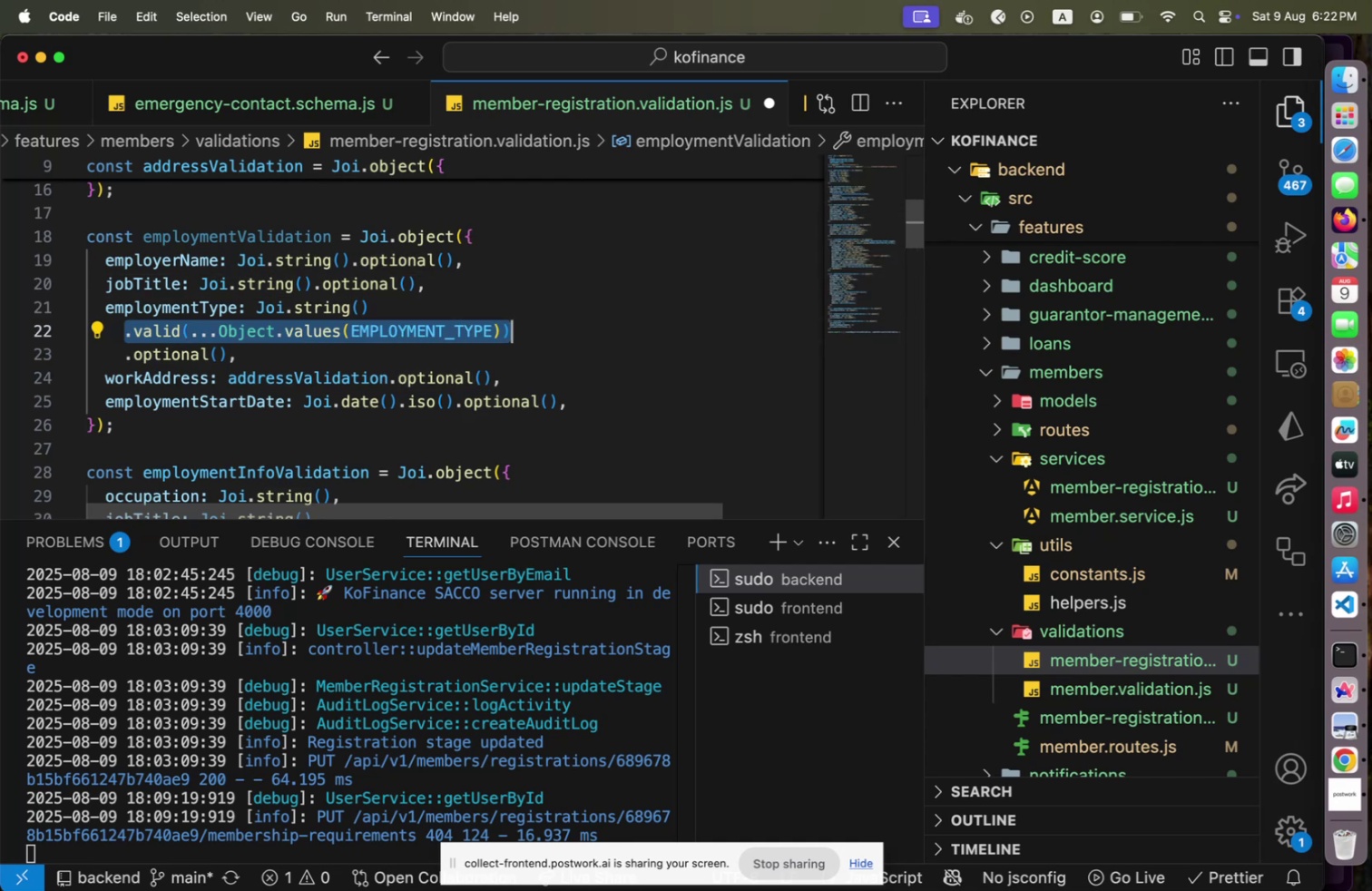 
key(Meta+C)
 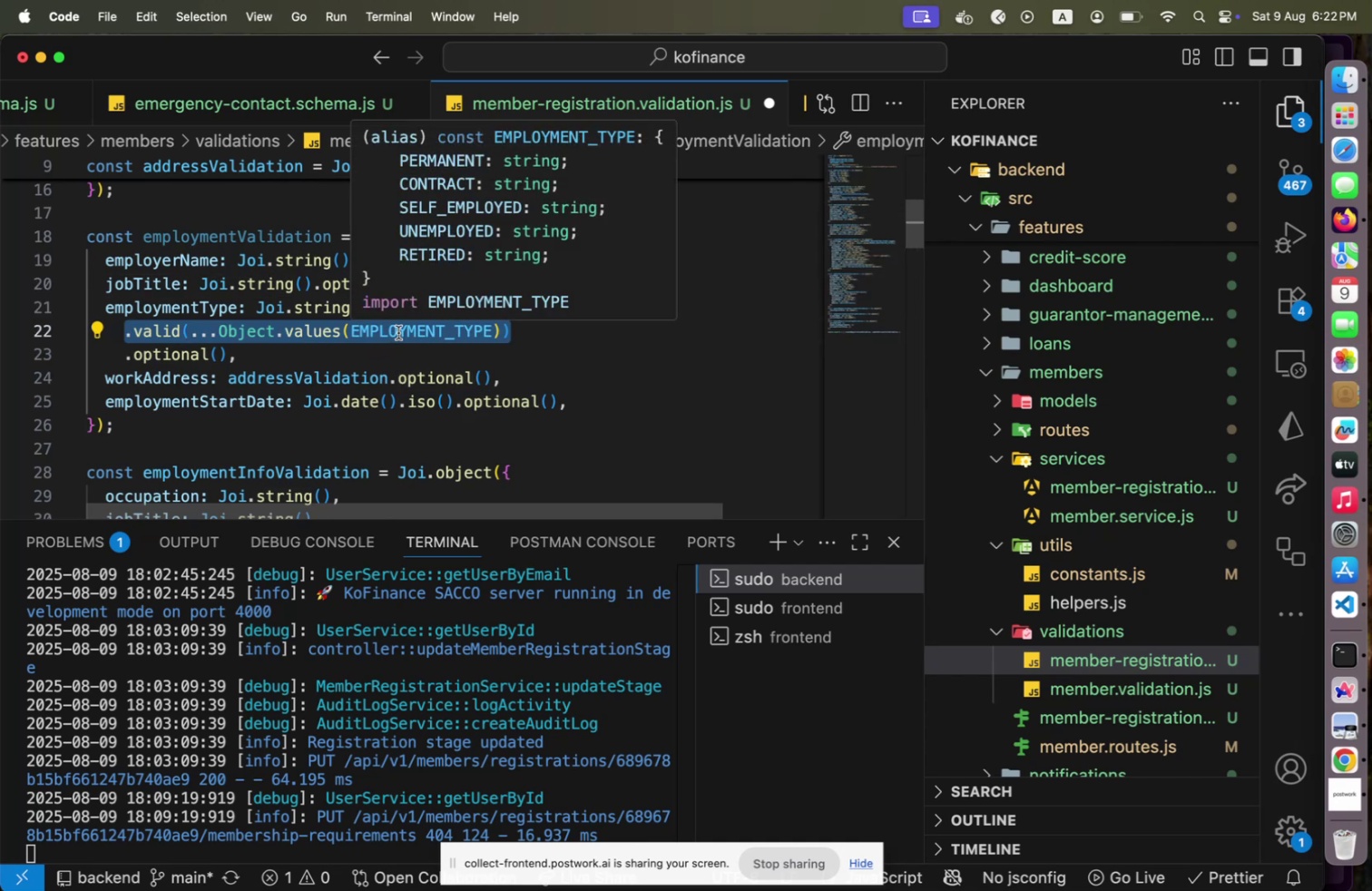 
hold_key(key=CommandLeft, duration=0.71)
left_click([398, 332])
 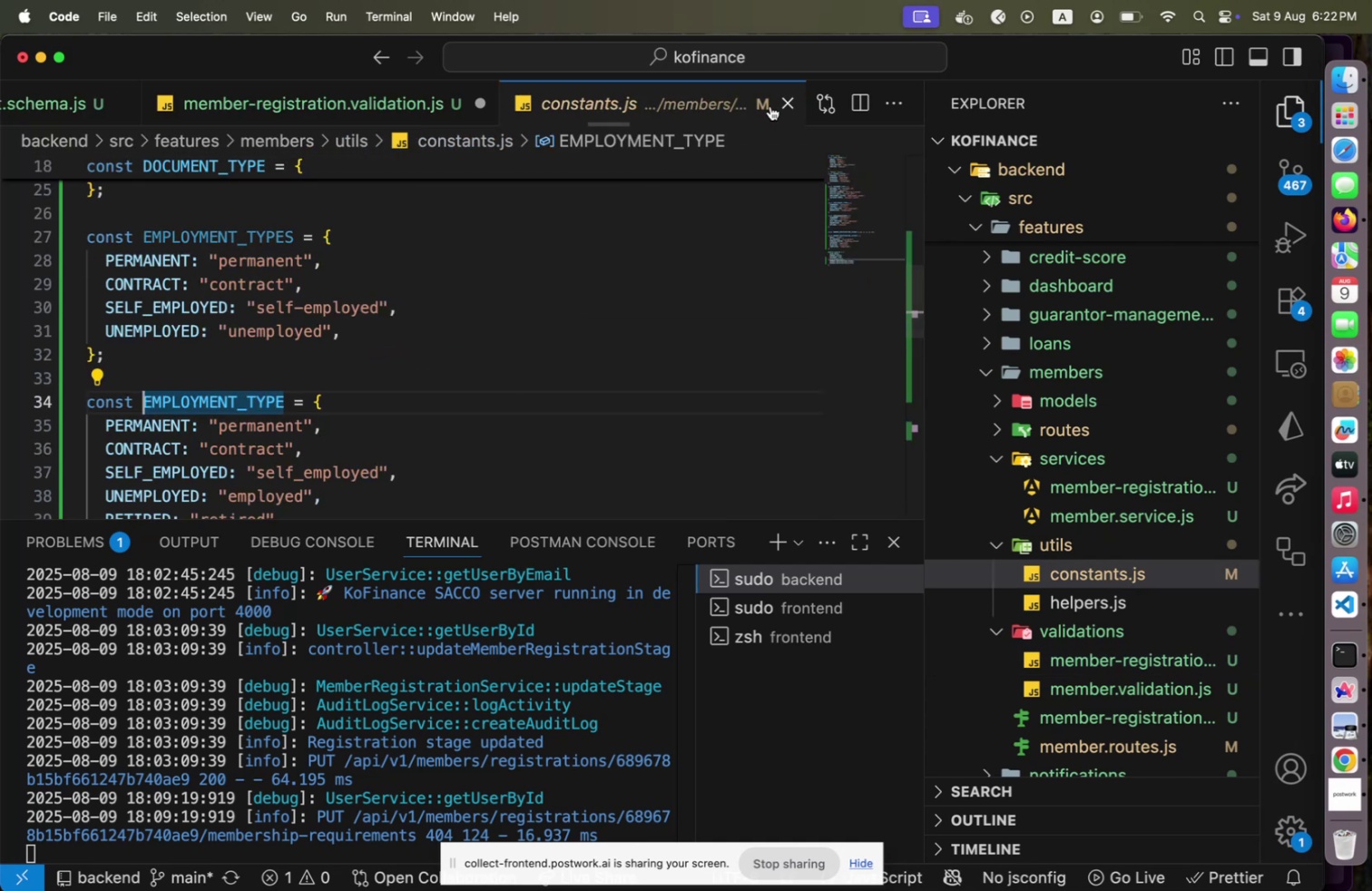 
left_click([779, 106])
 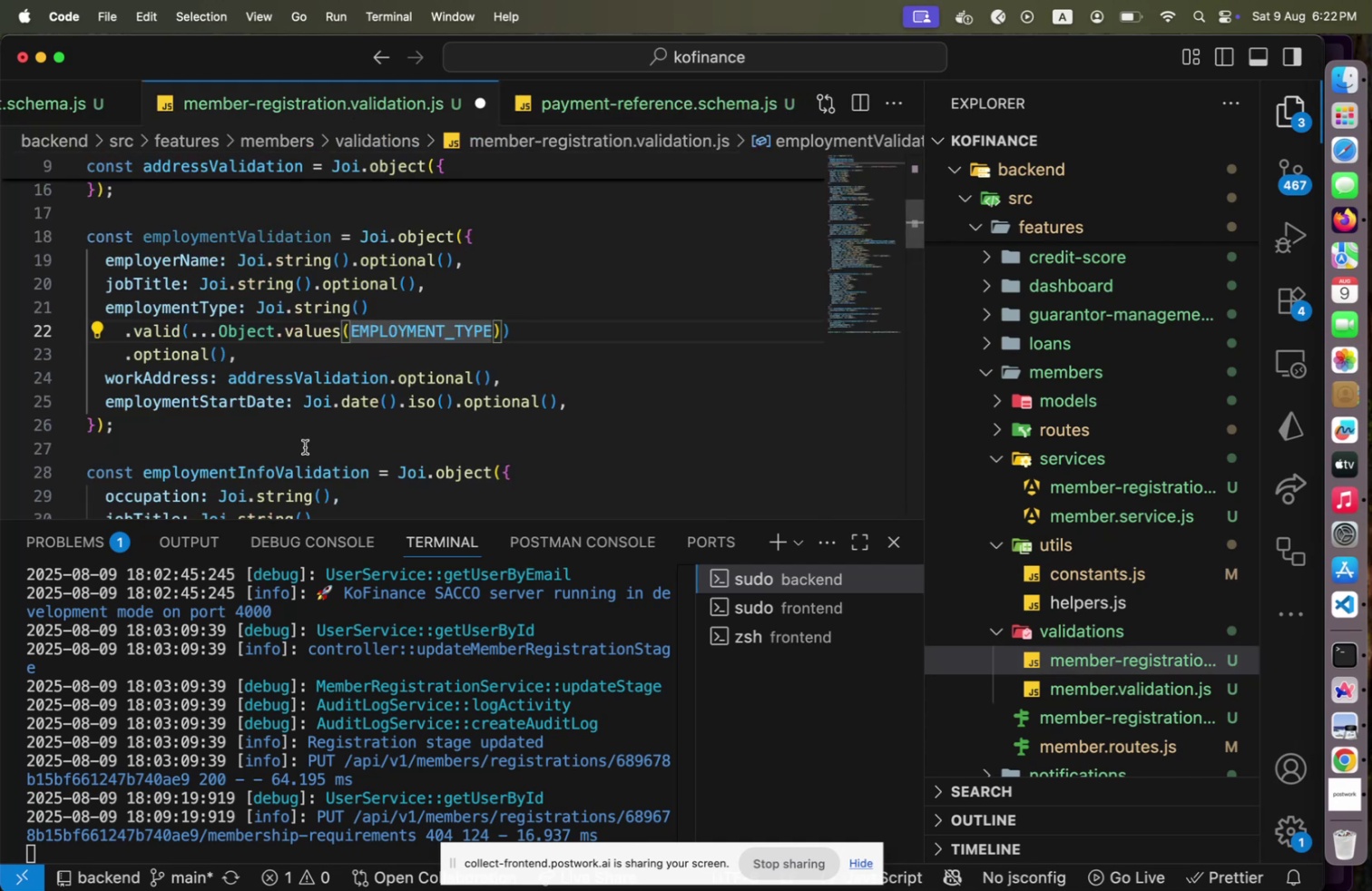 
scroll: coordinate [305, 446], scroll_direction: down, amount: 5.0
 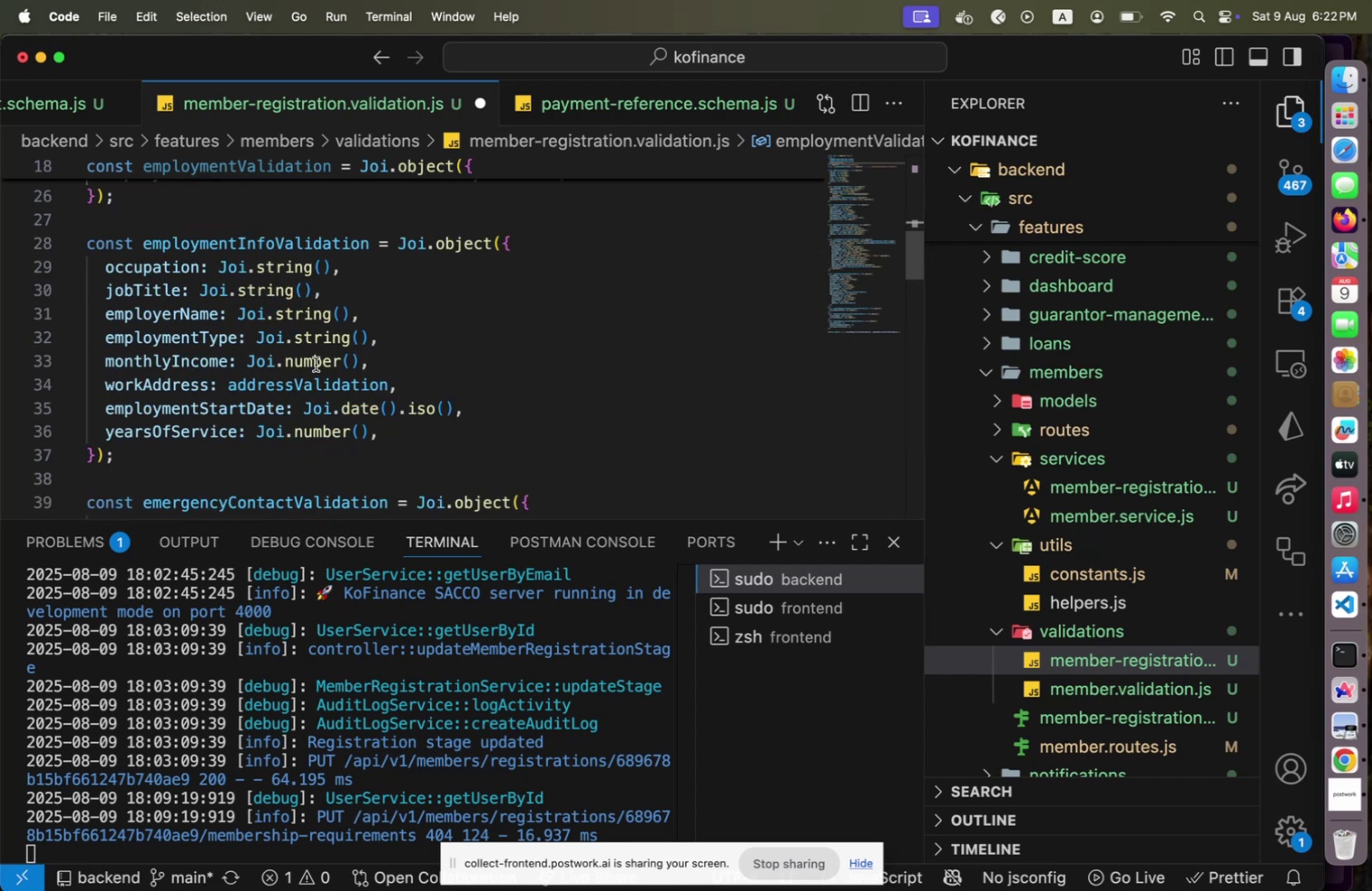 
left_click([317, 365])
 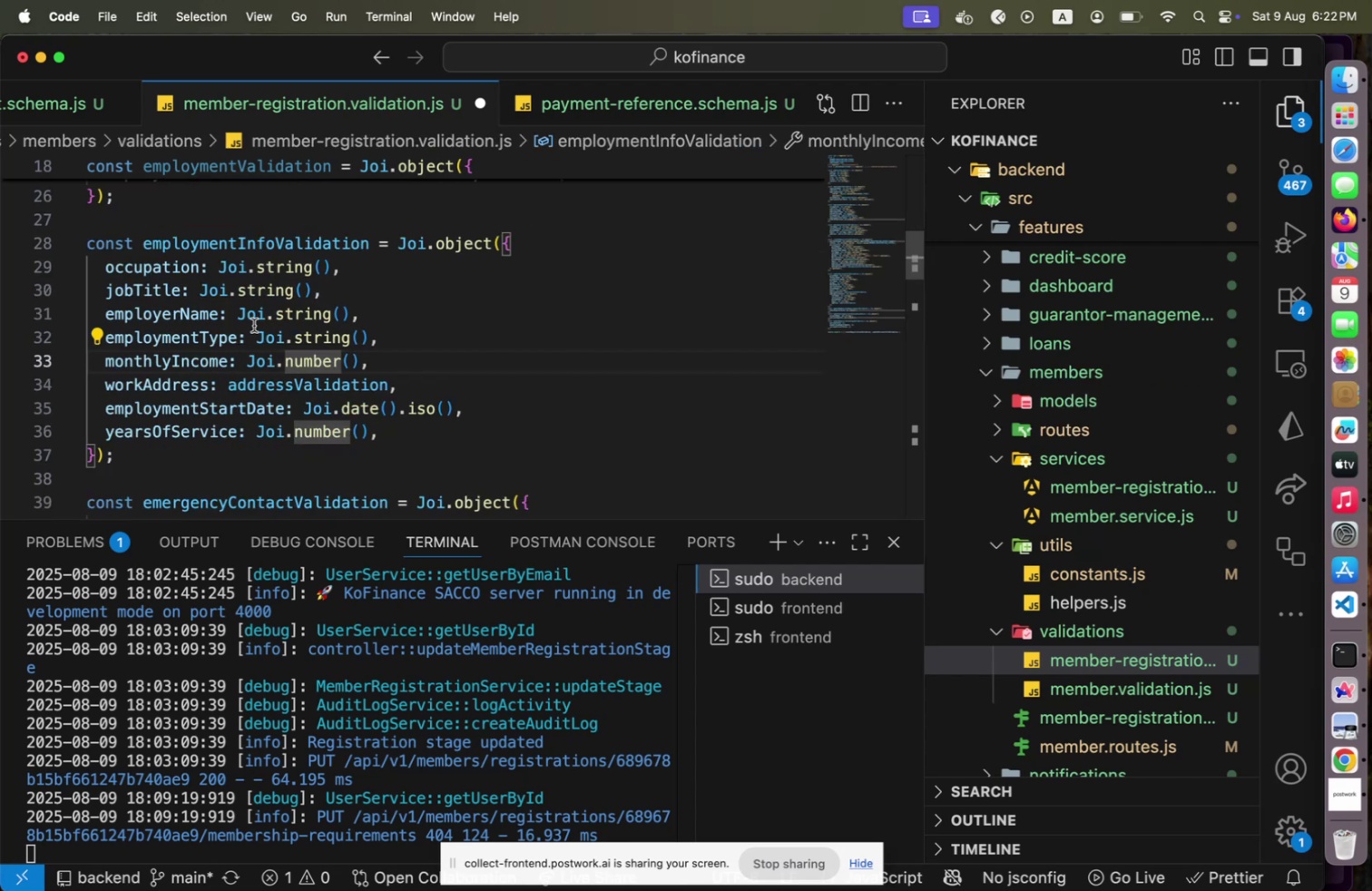 
left_click([254, 325])
 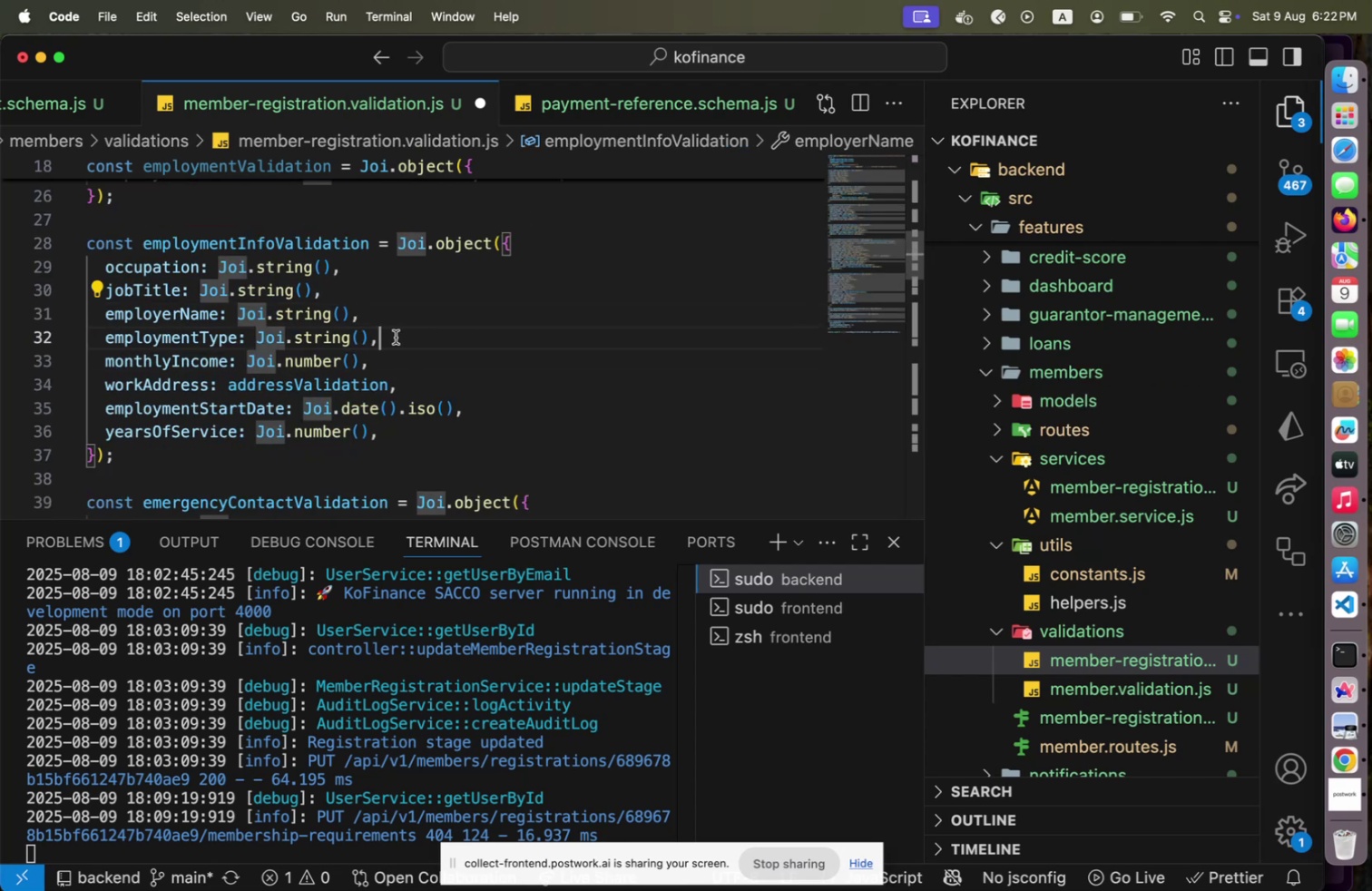 
left_click([396, 337])
 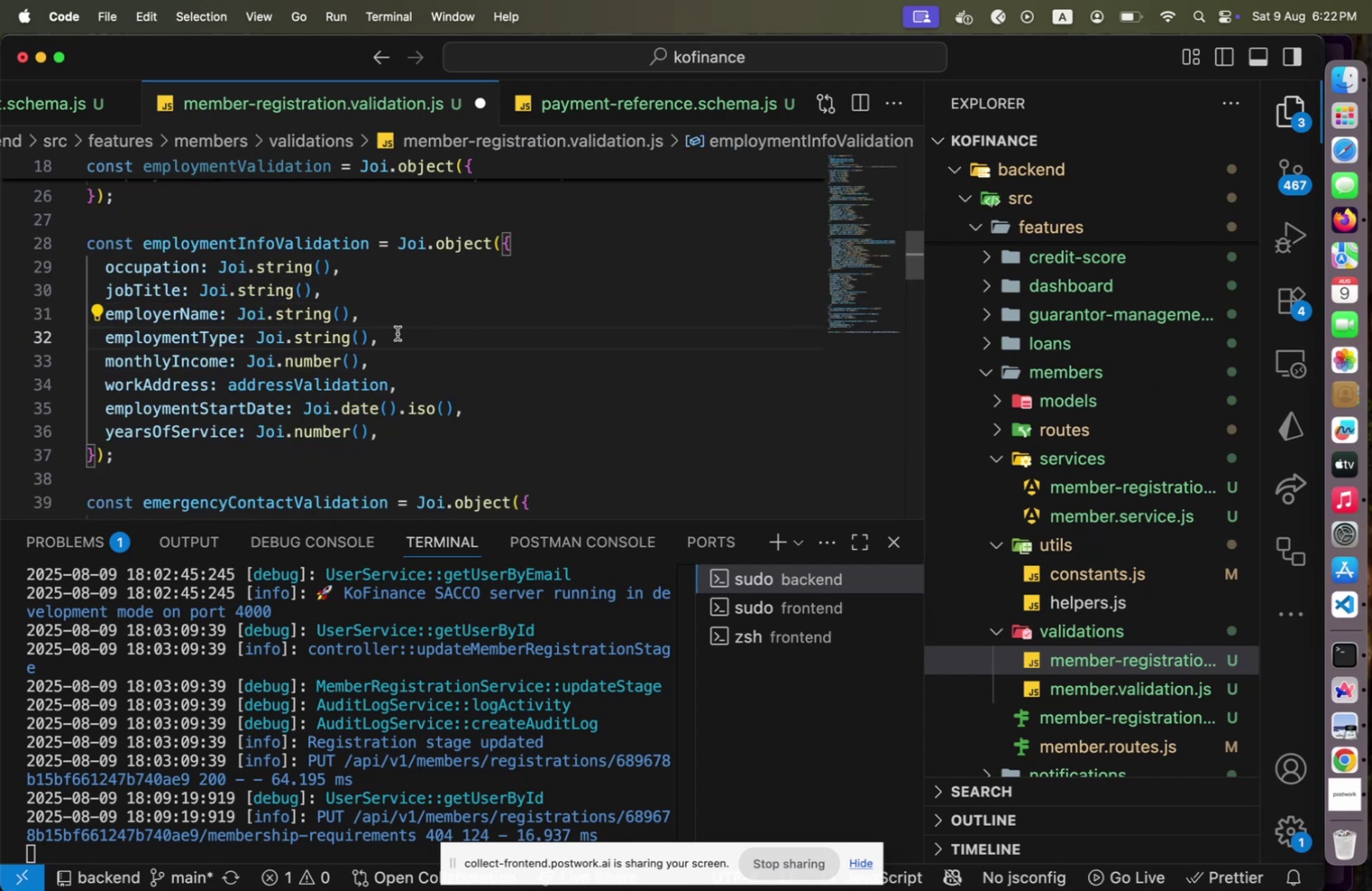 
key(Backspace)
 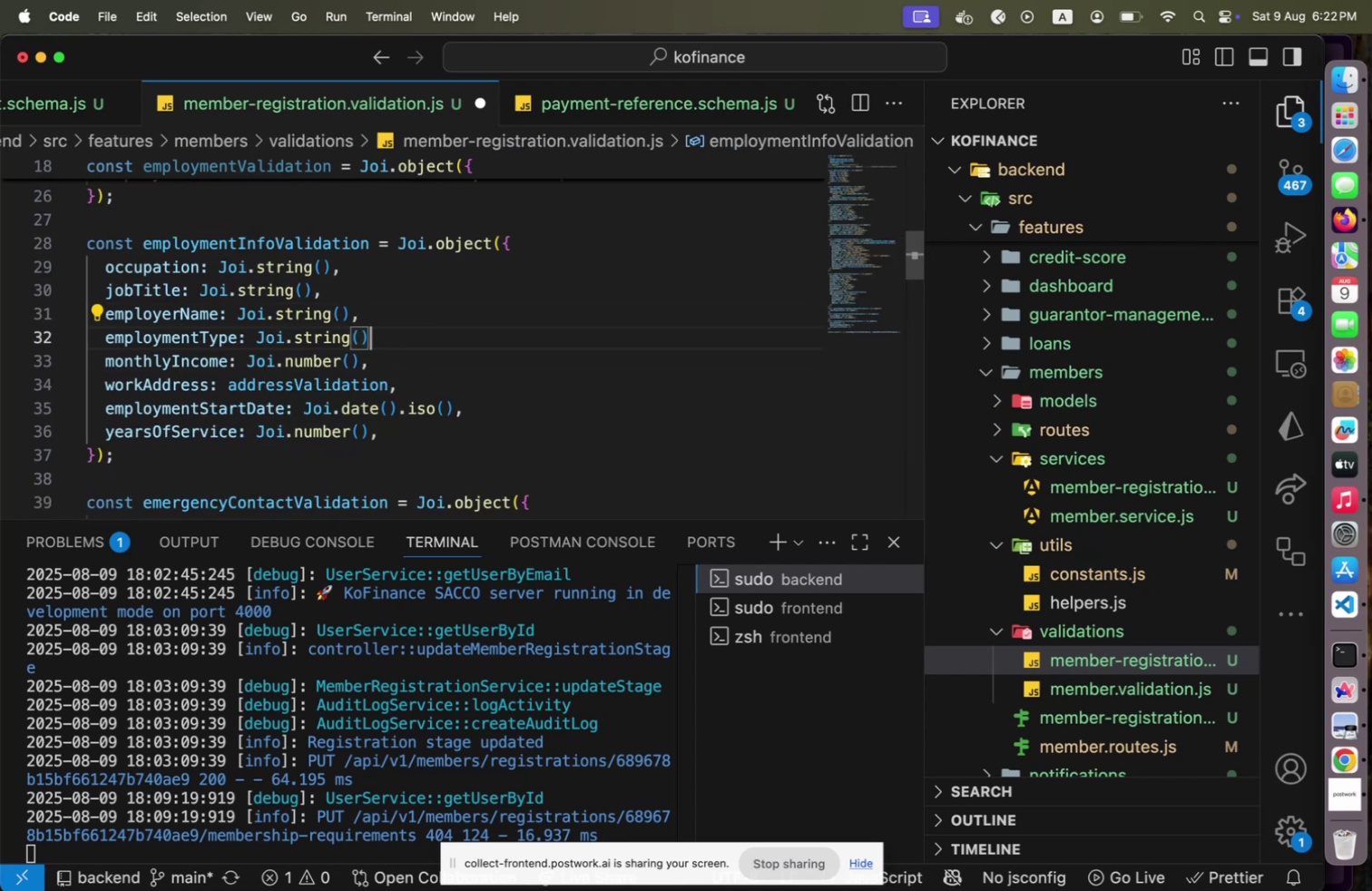 
key(Meta+V)
 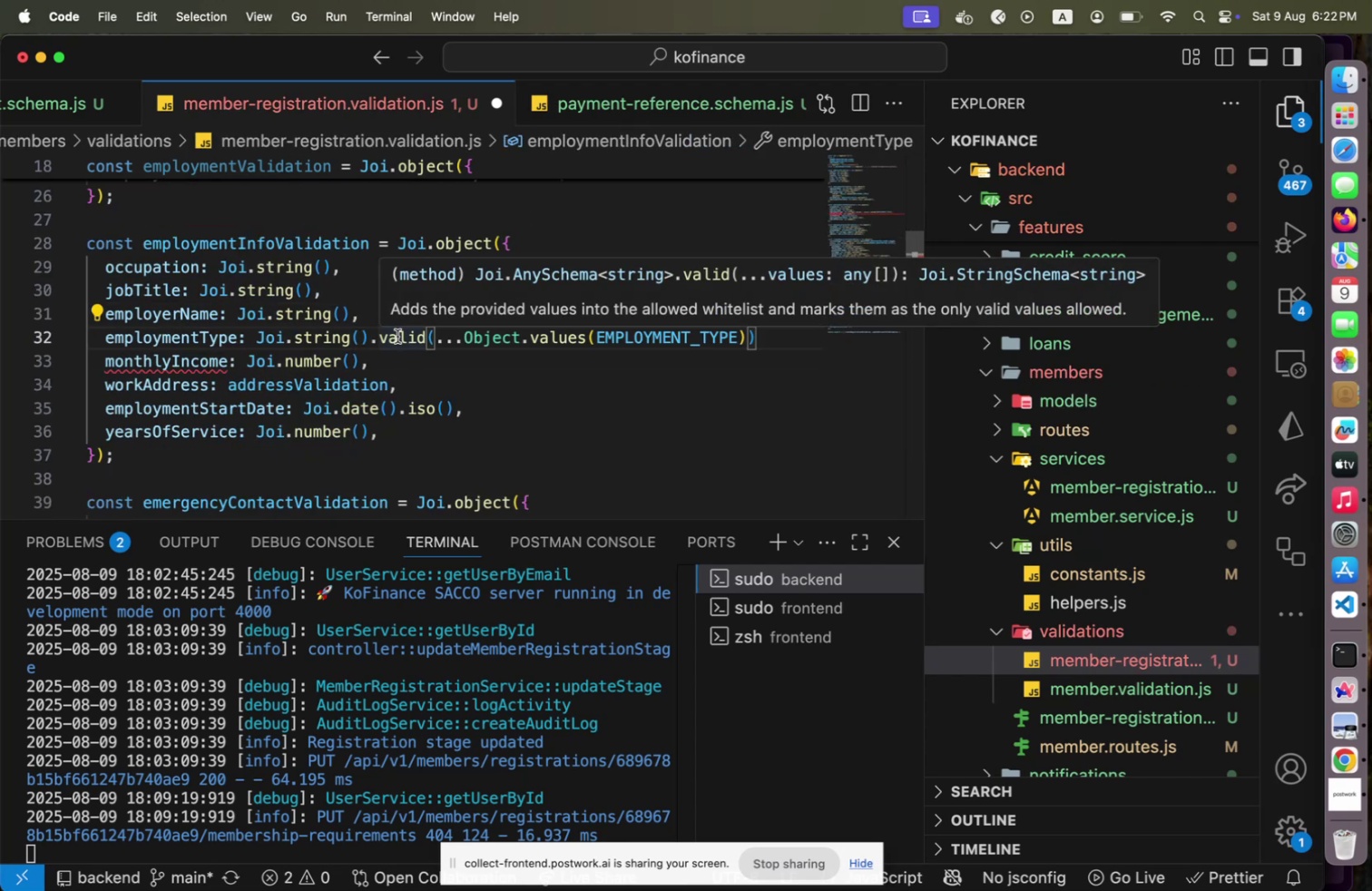 
key(Comma)
 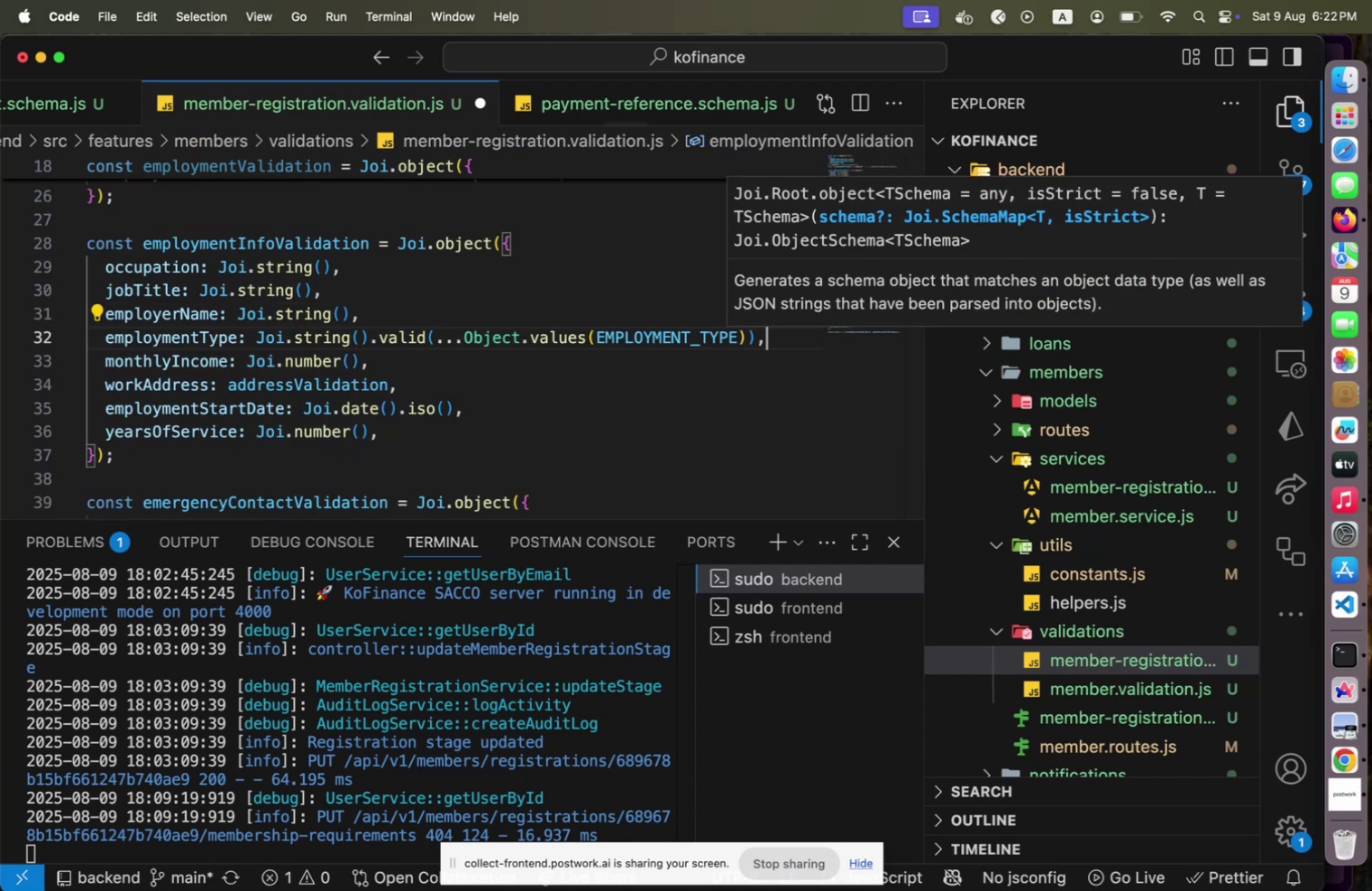 
key(Escape)
 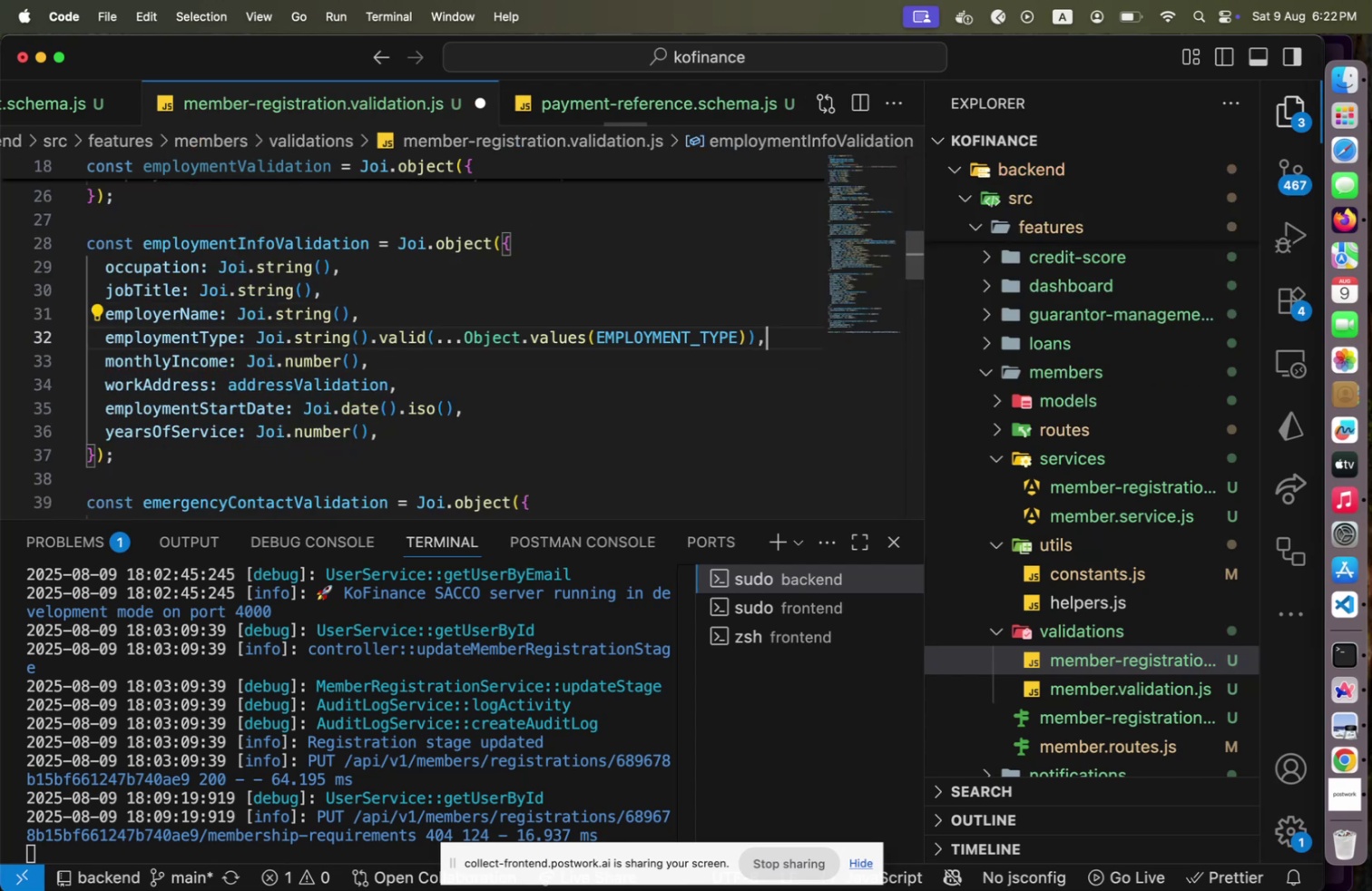 
key(Alt+Shift+F)
 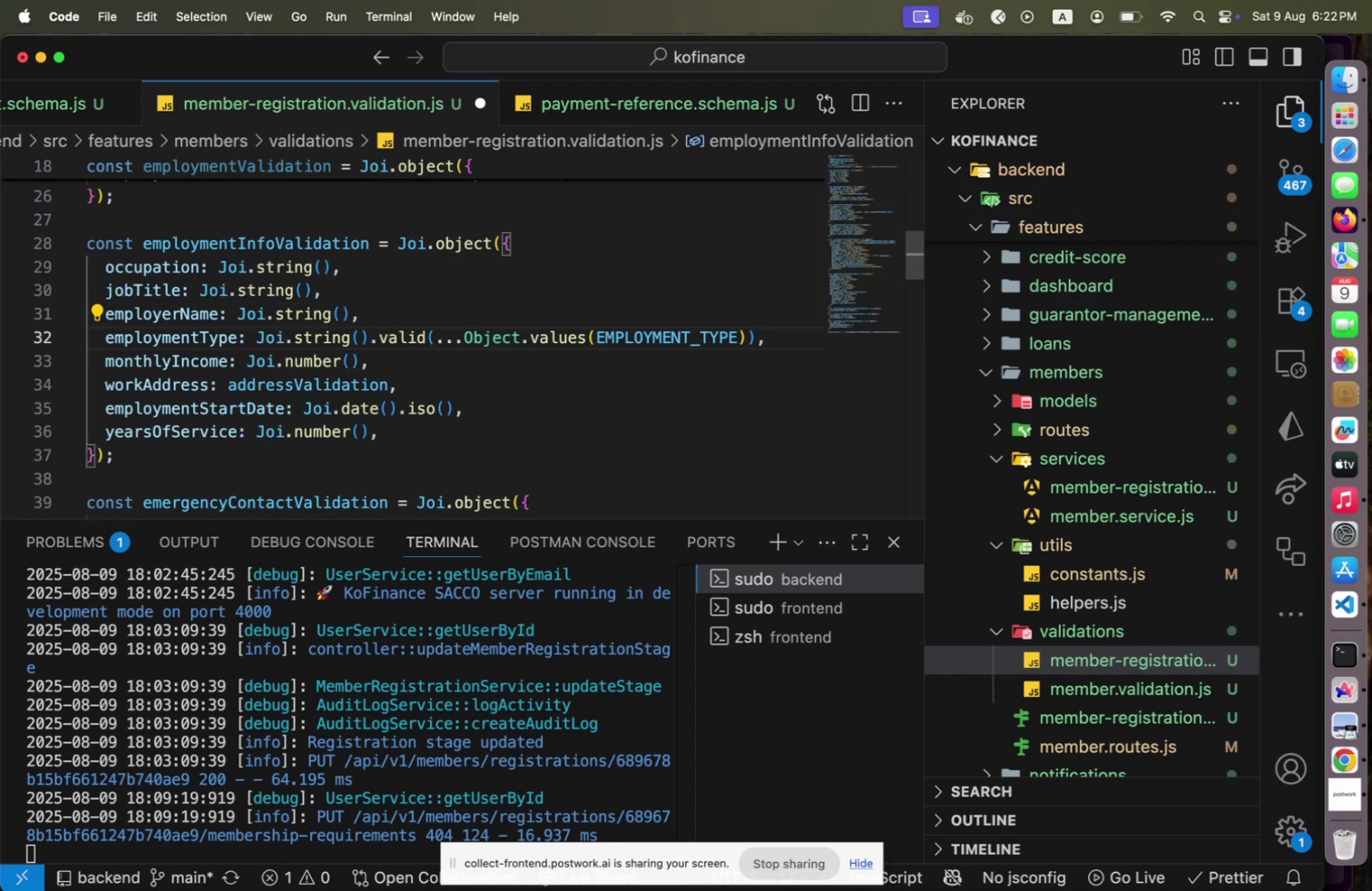 
key(Meta+CommandLeft)
 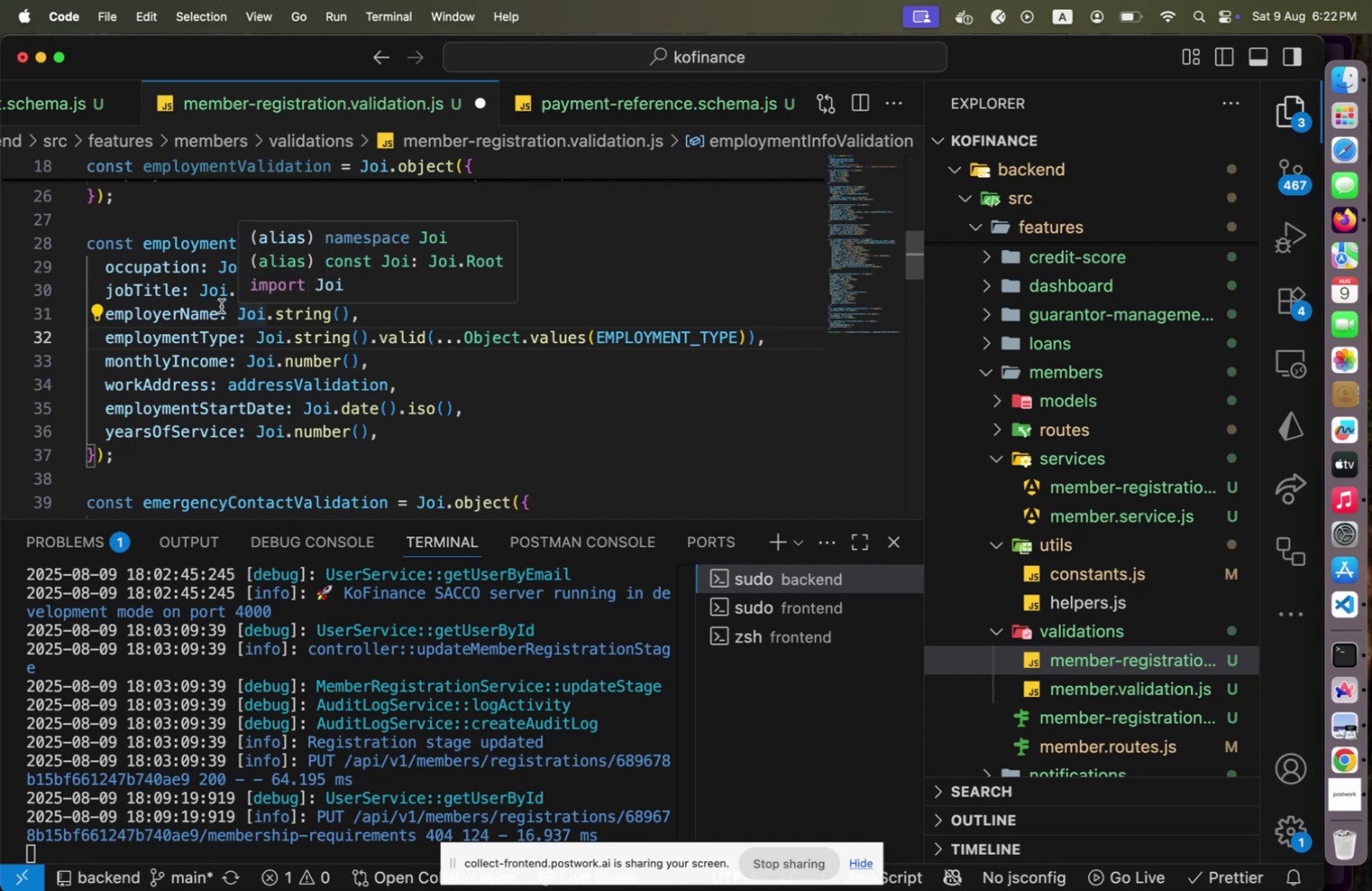 
scroll: coordinate [152, 306], scroll_direction: down, amount: 2.0
 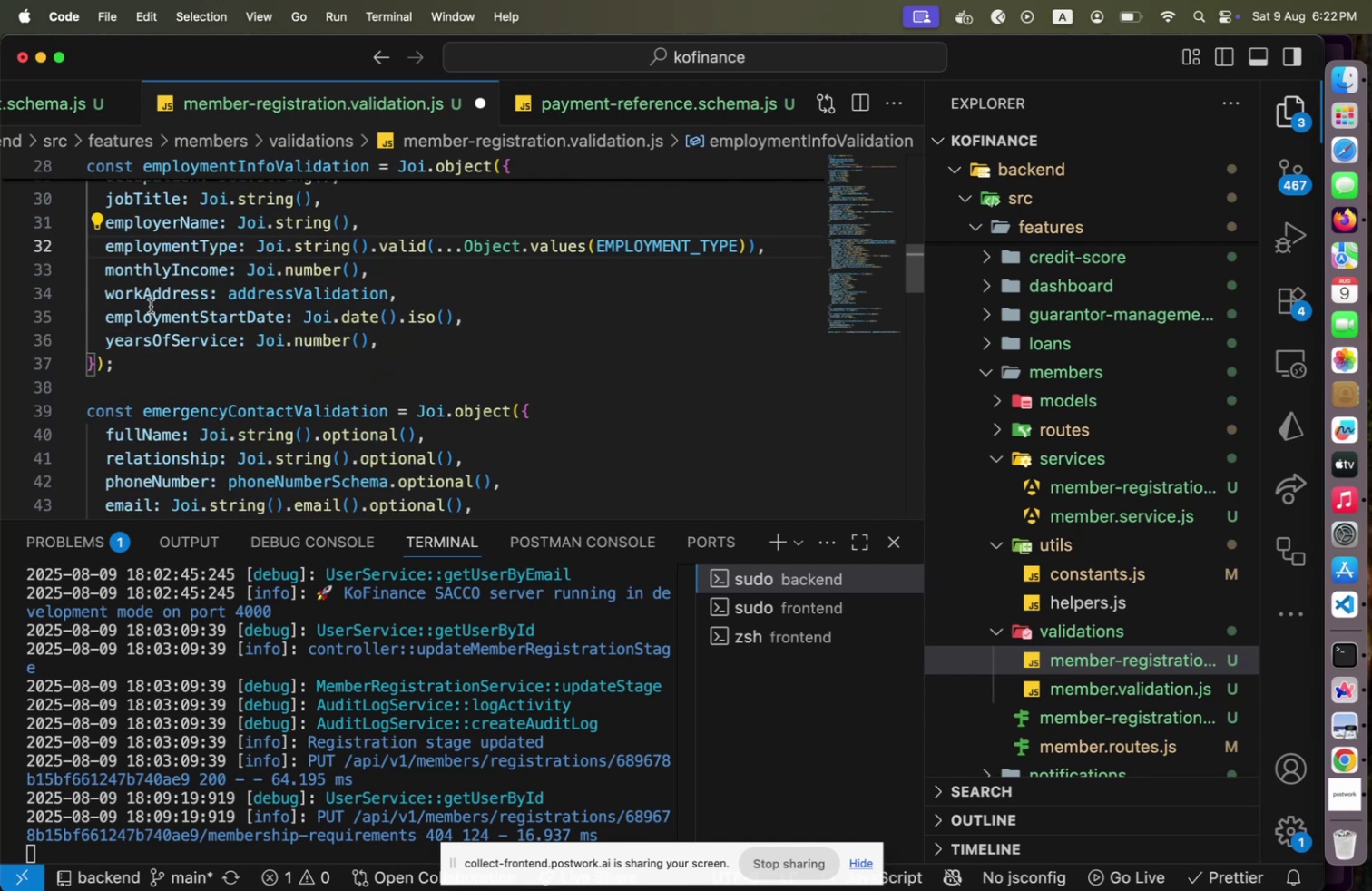 
scroll: coordinate [151, 306], scroll_direction: up, amount: 1.0
 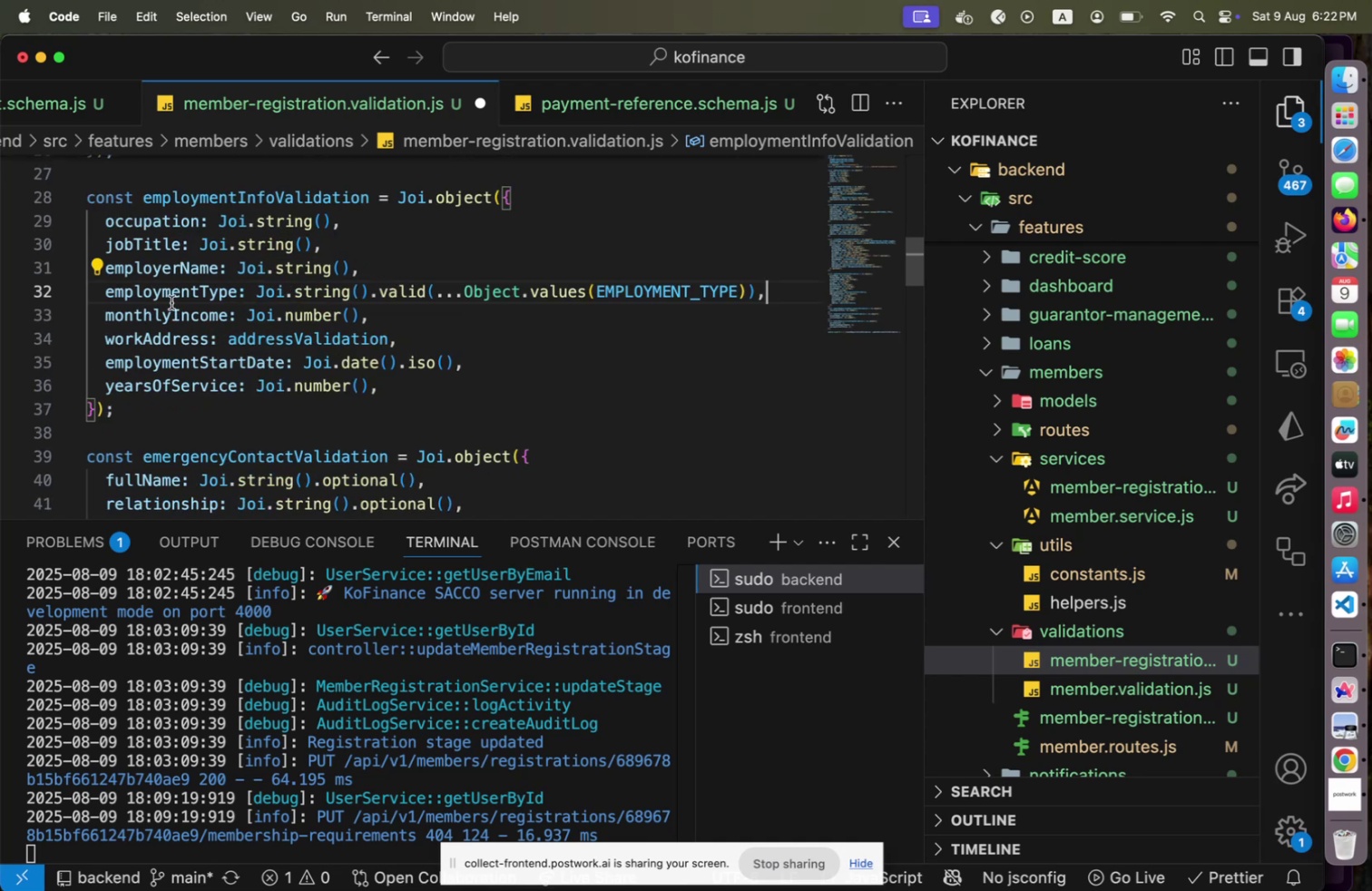 
scroll: coordinate [378, 334], scroll_direction: none, amount: 0.0
 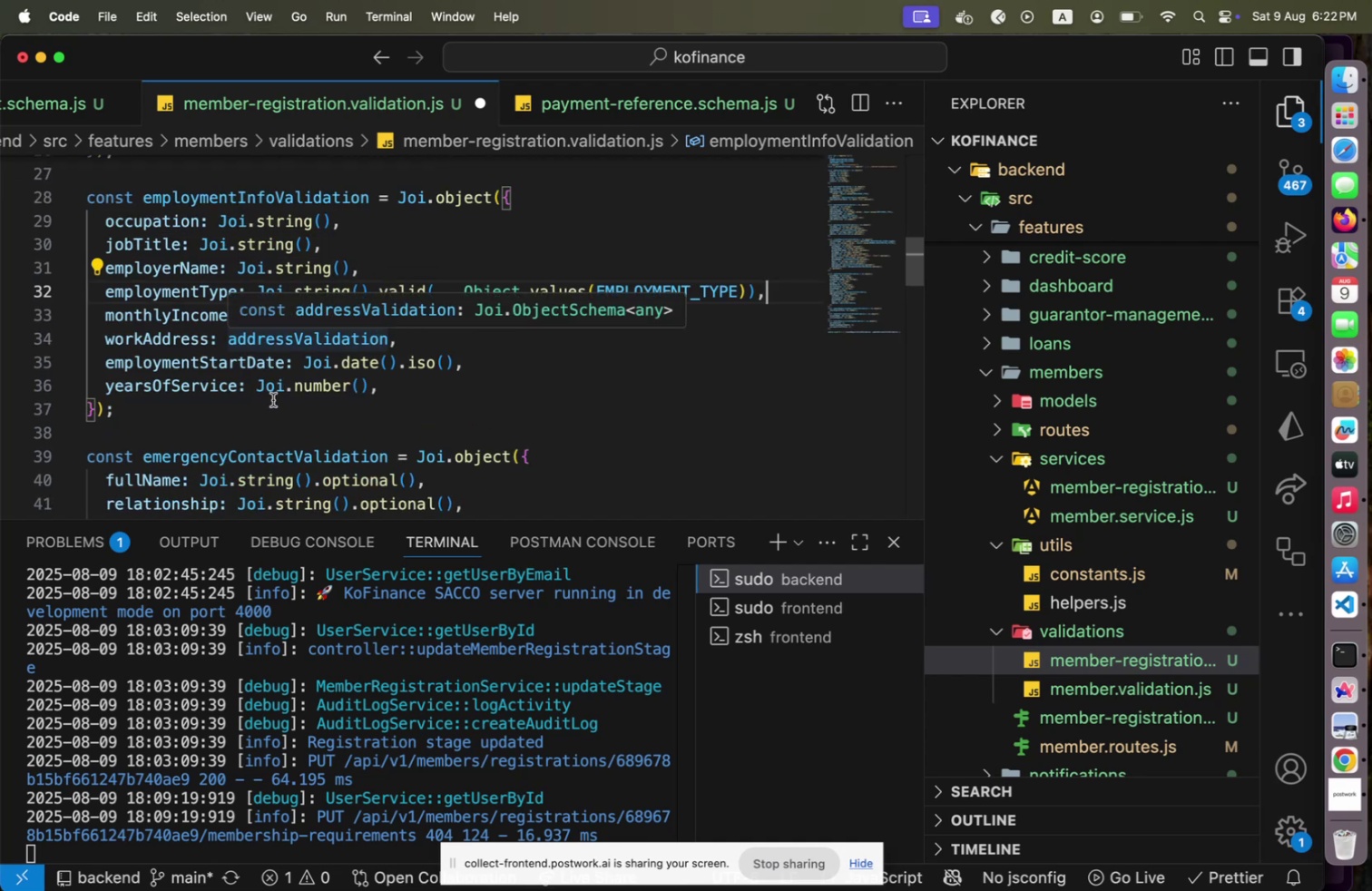 
scroll: coordinate [278, 399], scroll_direction: down, amount: 7.0
 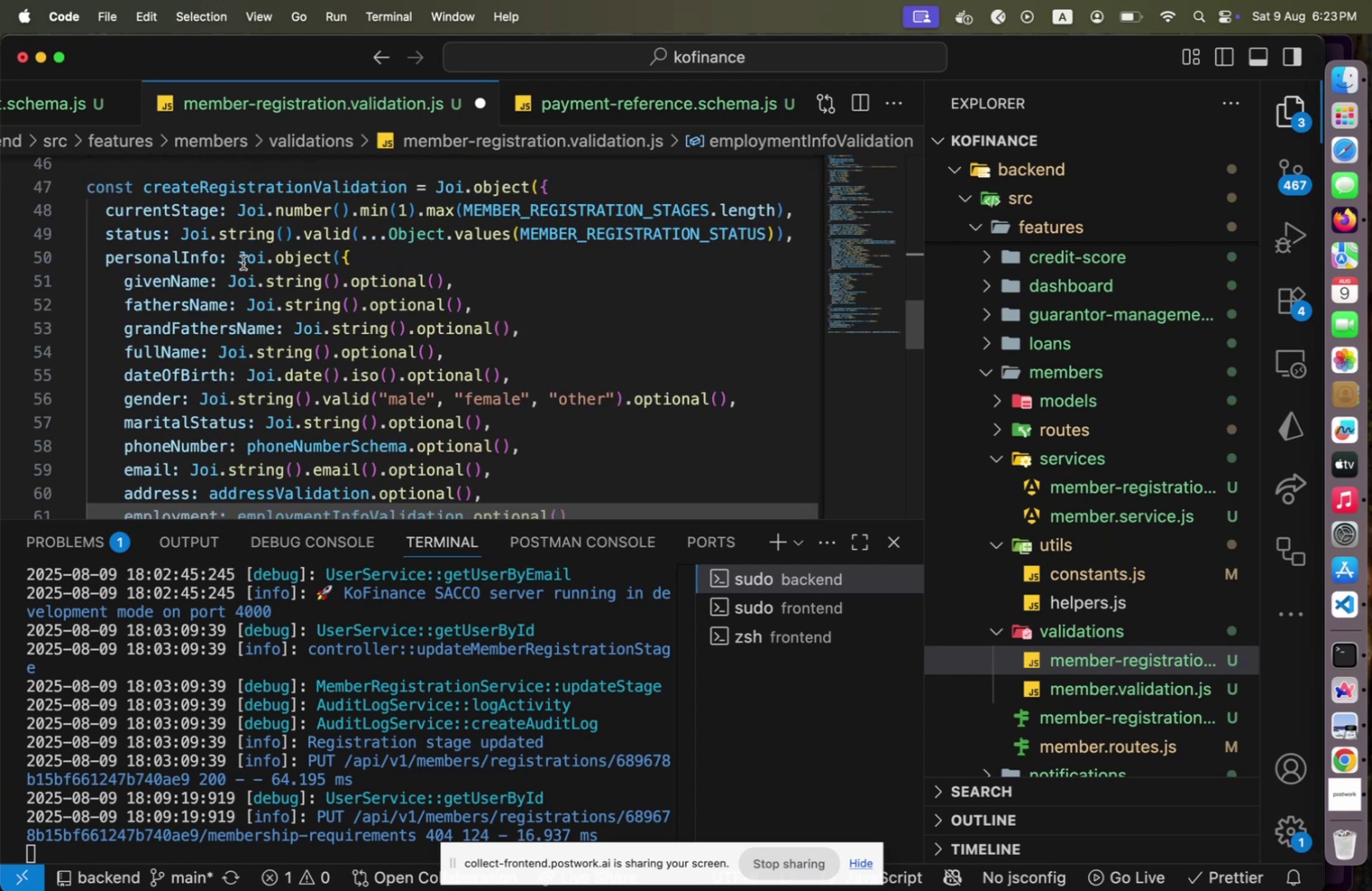 
left_click([243, 262])
 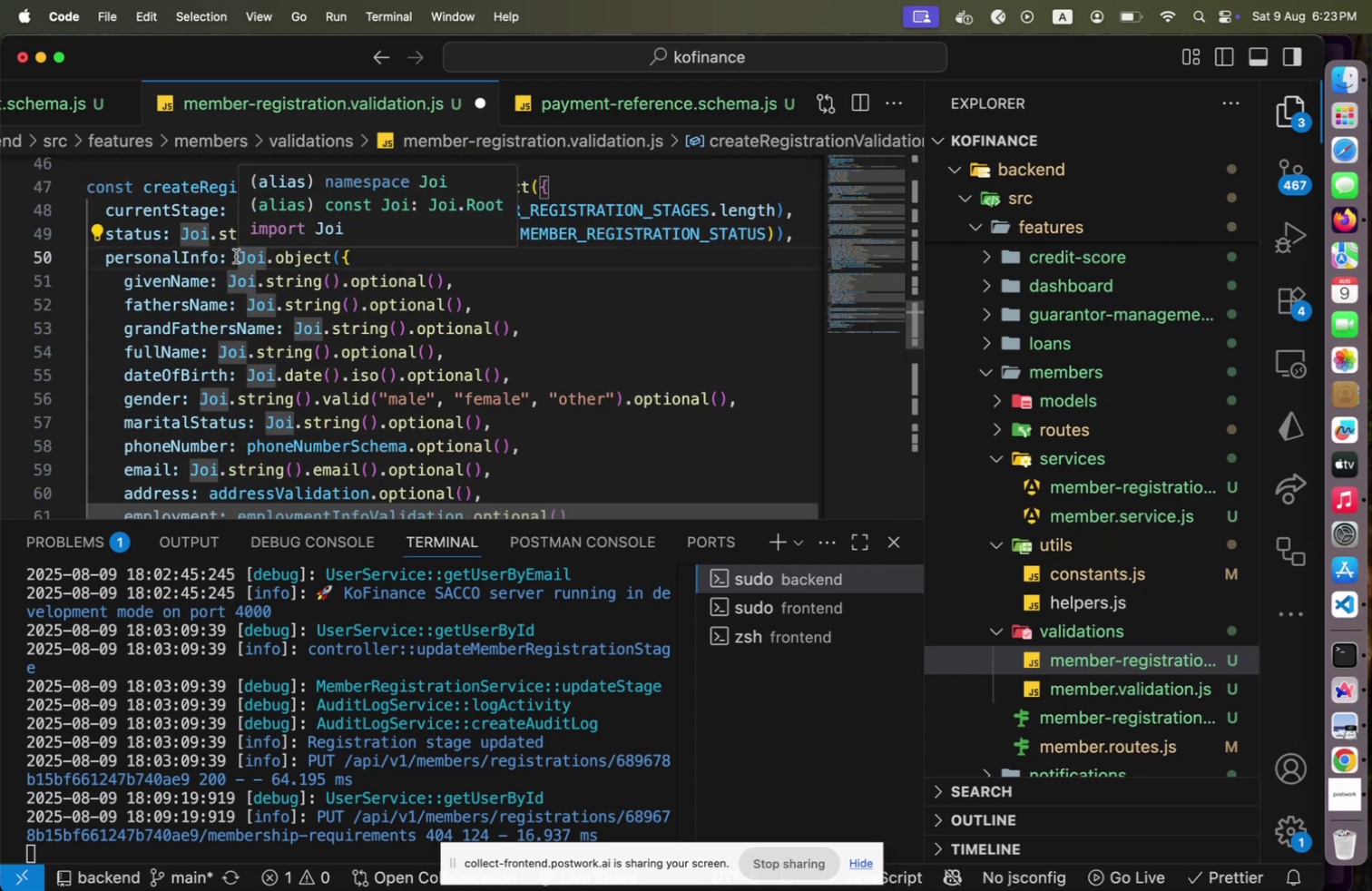 
key(ArrowLeft)
 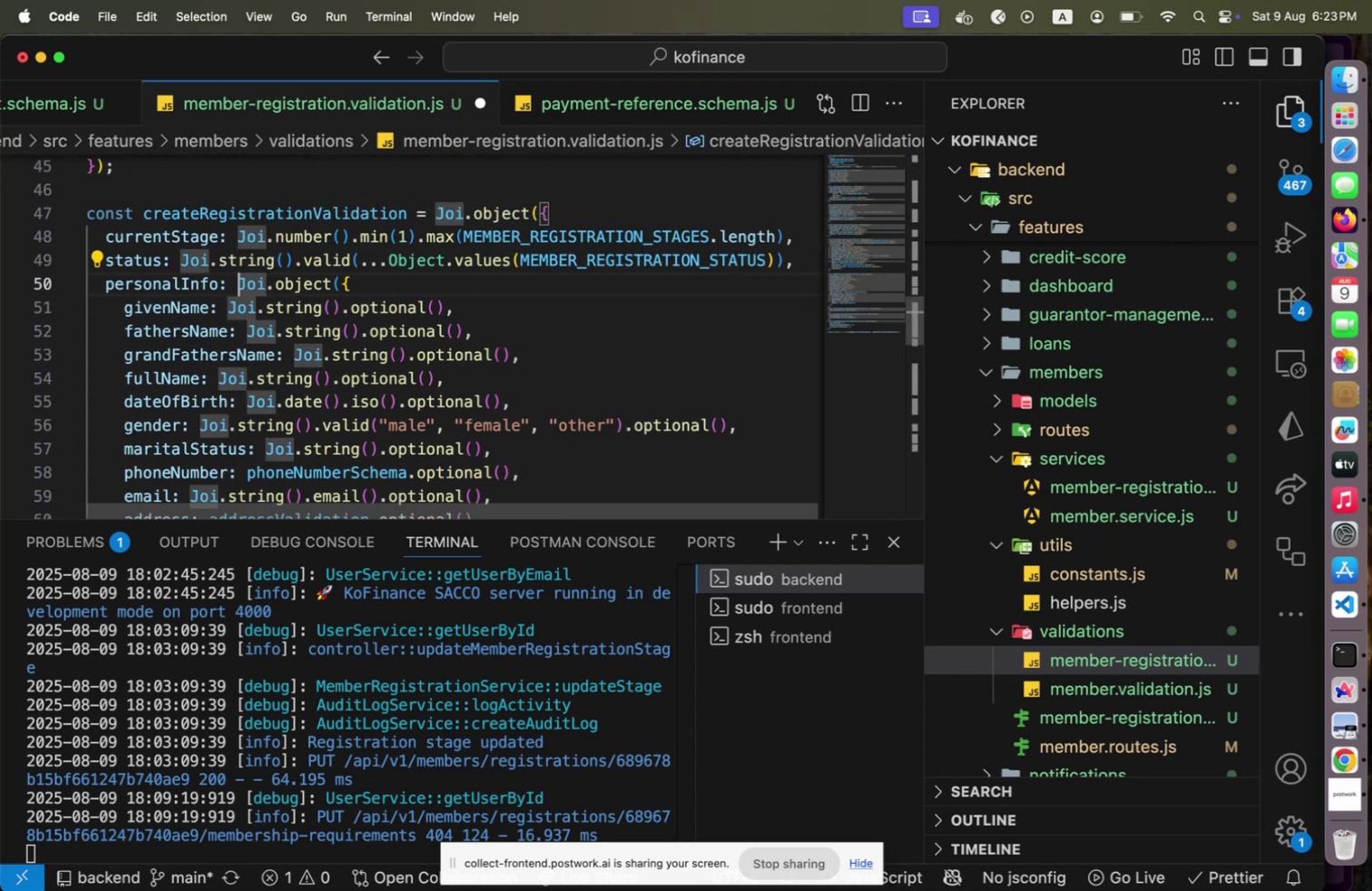 
key(ArrowRight)
 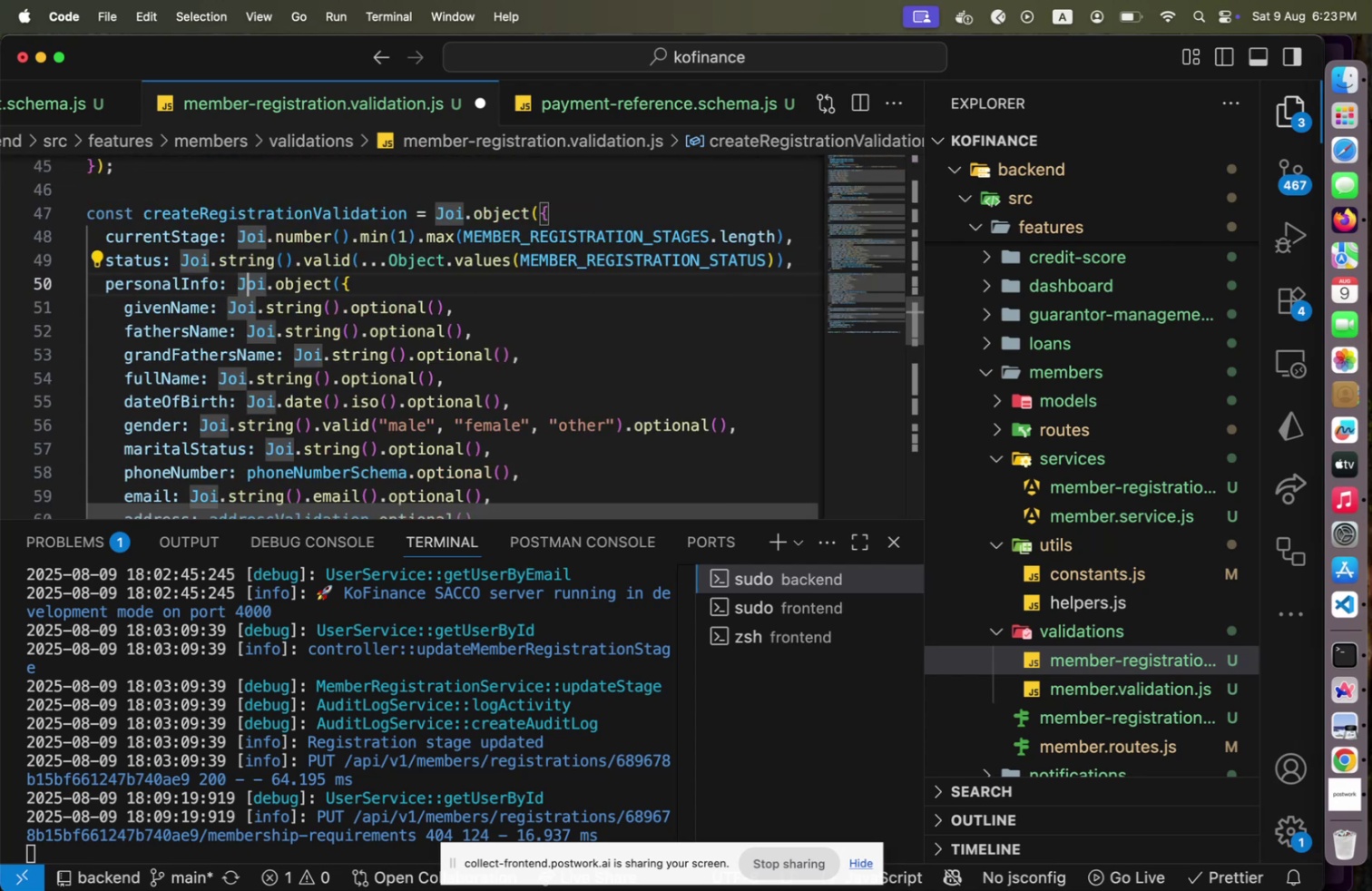 
key(ArrowLeft)
 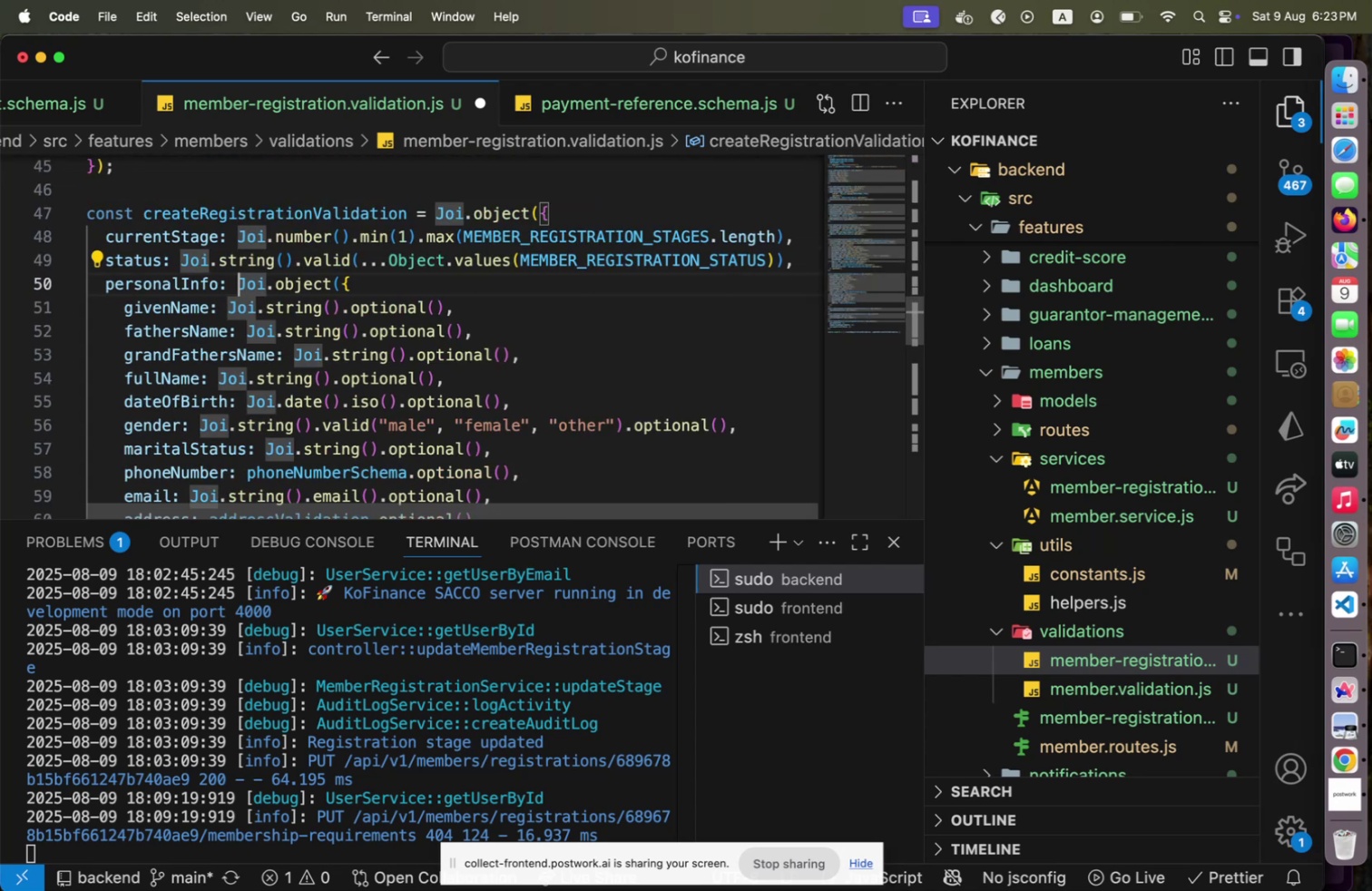 
hold_key(key=ArrowDown, duration=0.31)
 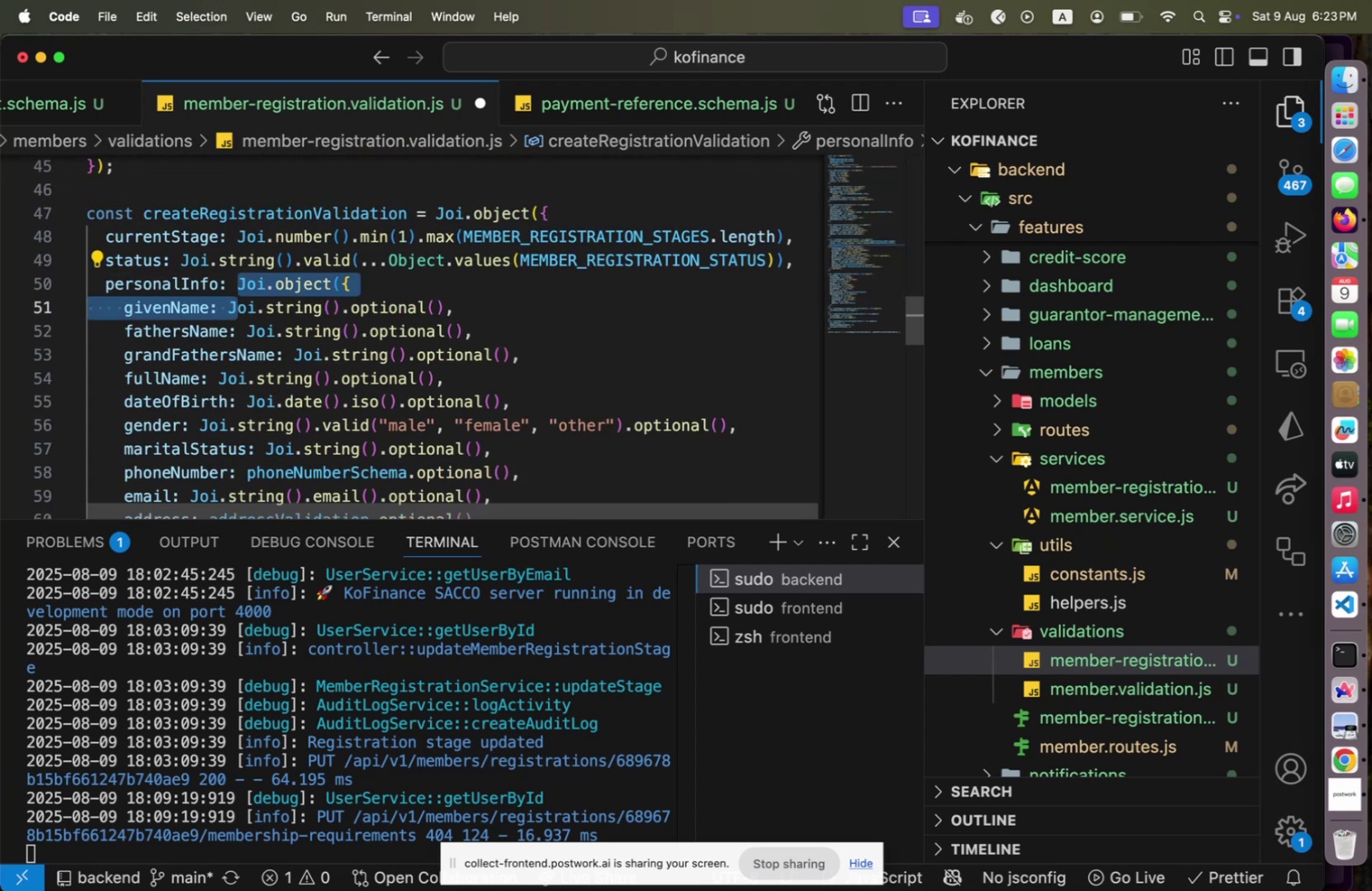 
hold_key(key=ArrowDown, duration=1.35)
 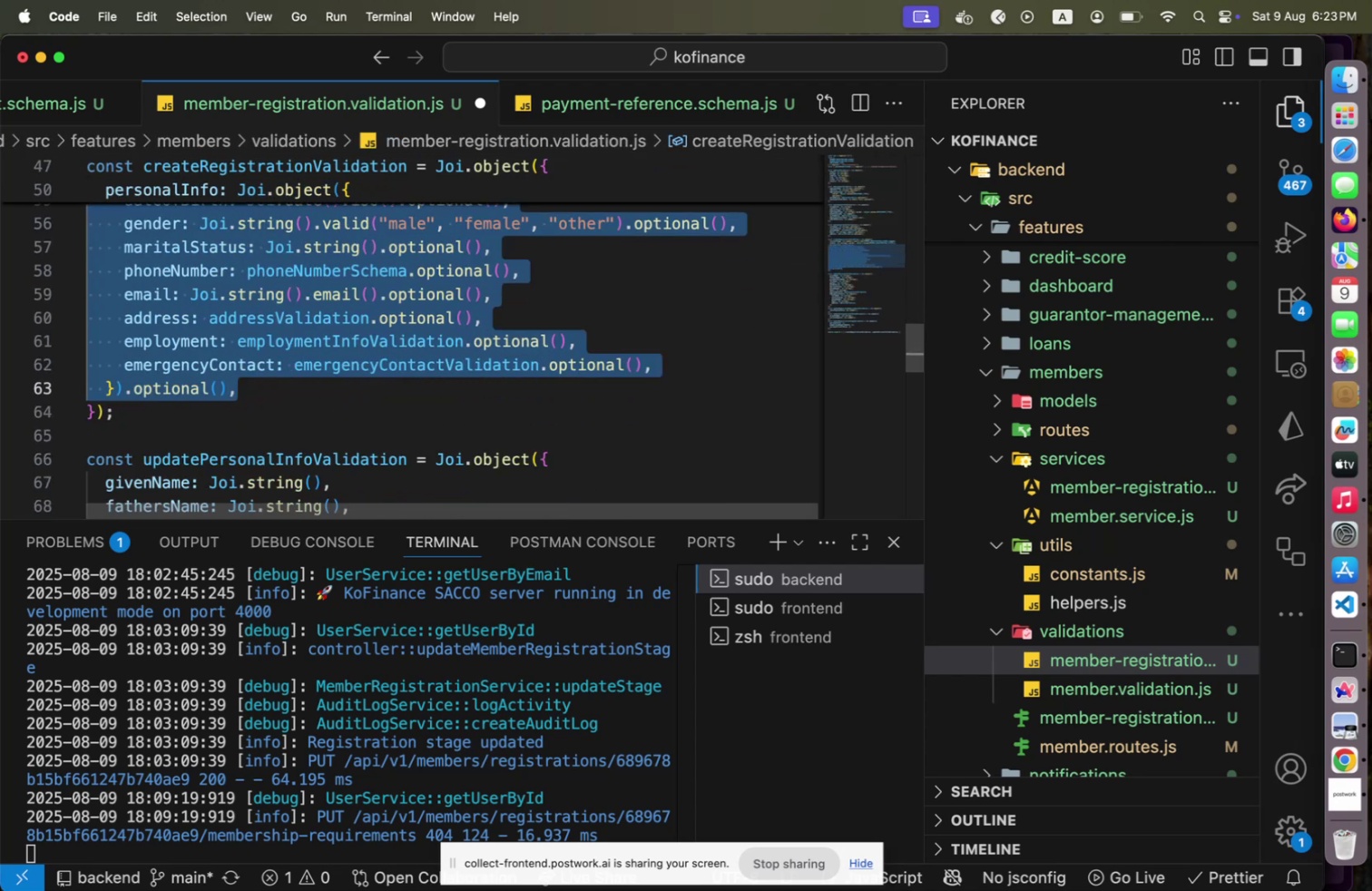 
key(Shift+ArrowLeft)
 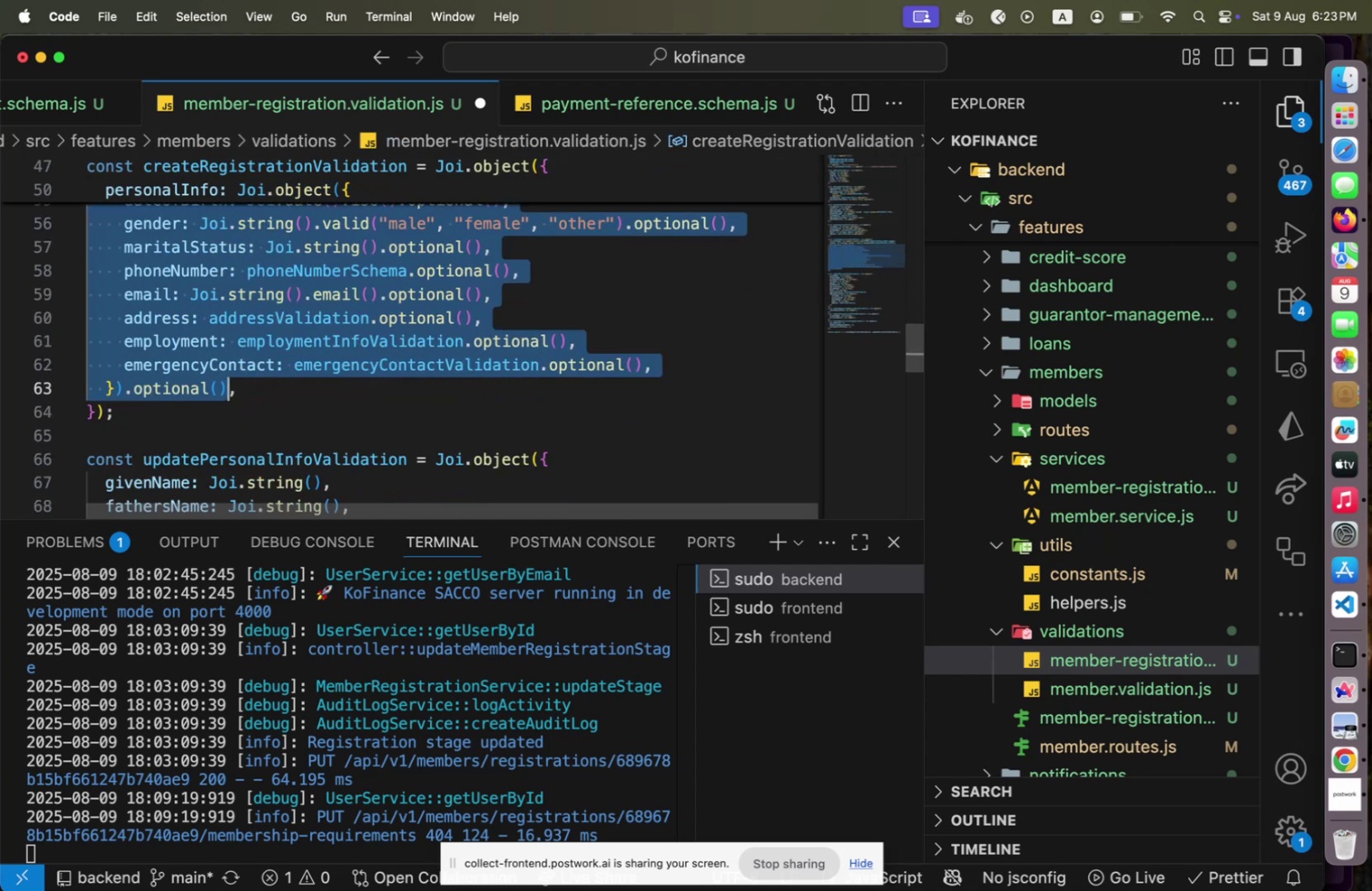 
hold_key(key=ArrowLeft, duration=1.18)
 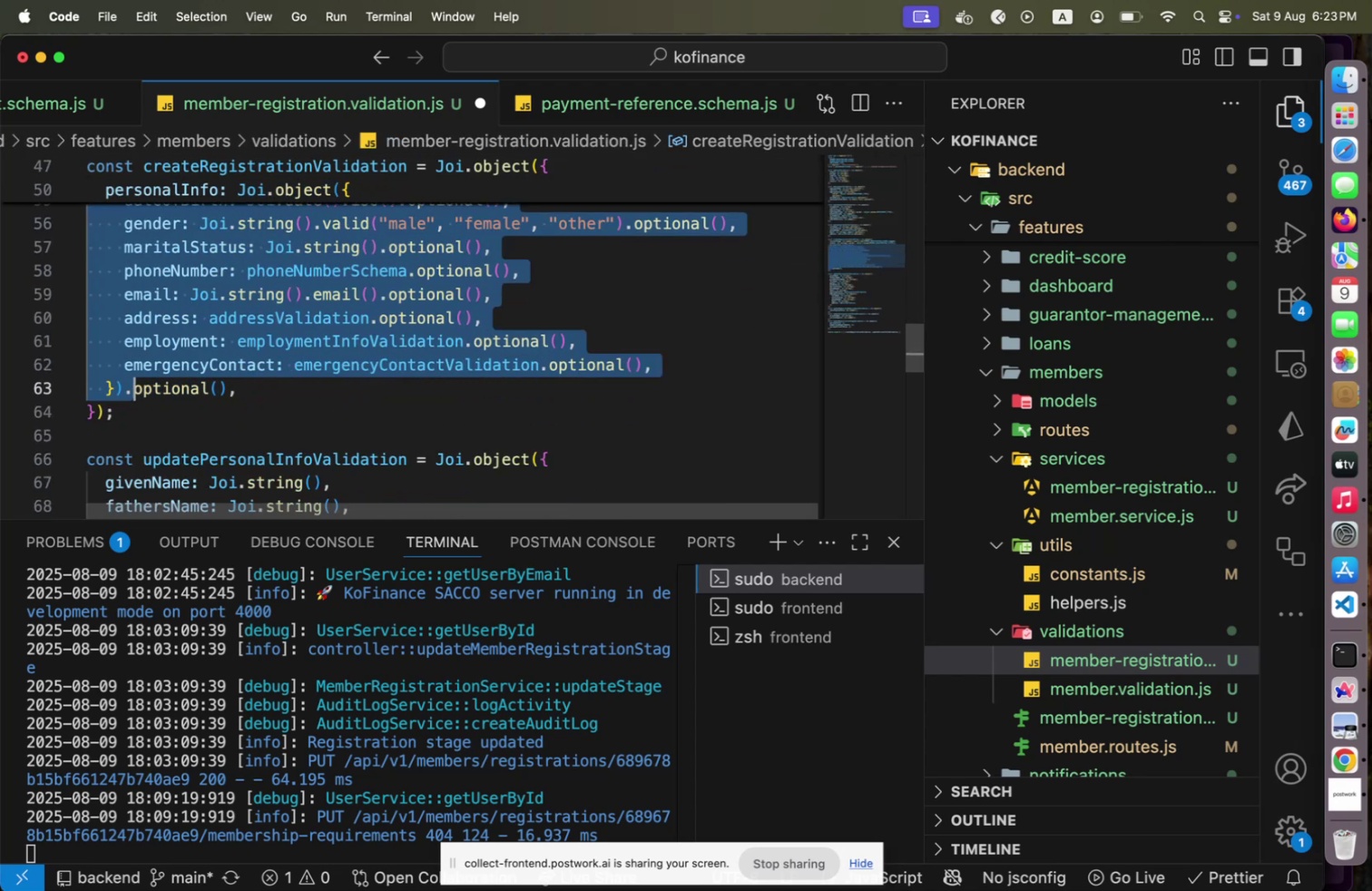 
key(Shift+ArrowLeft)
 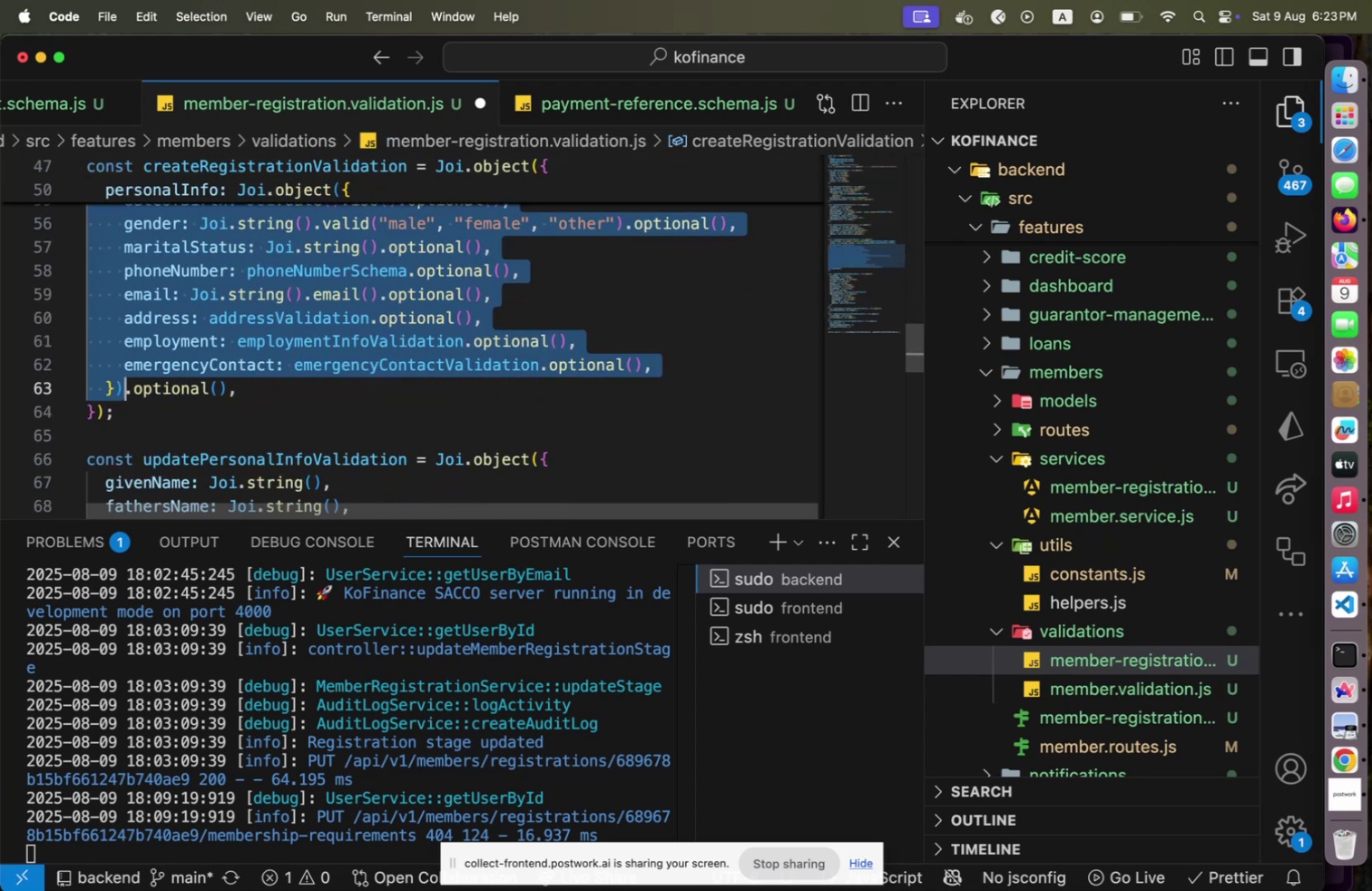 
key(Meta+X)
 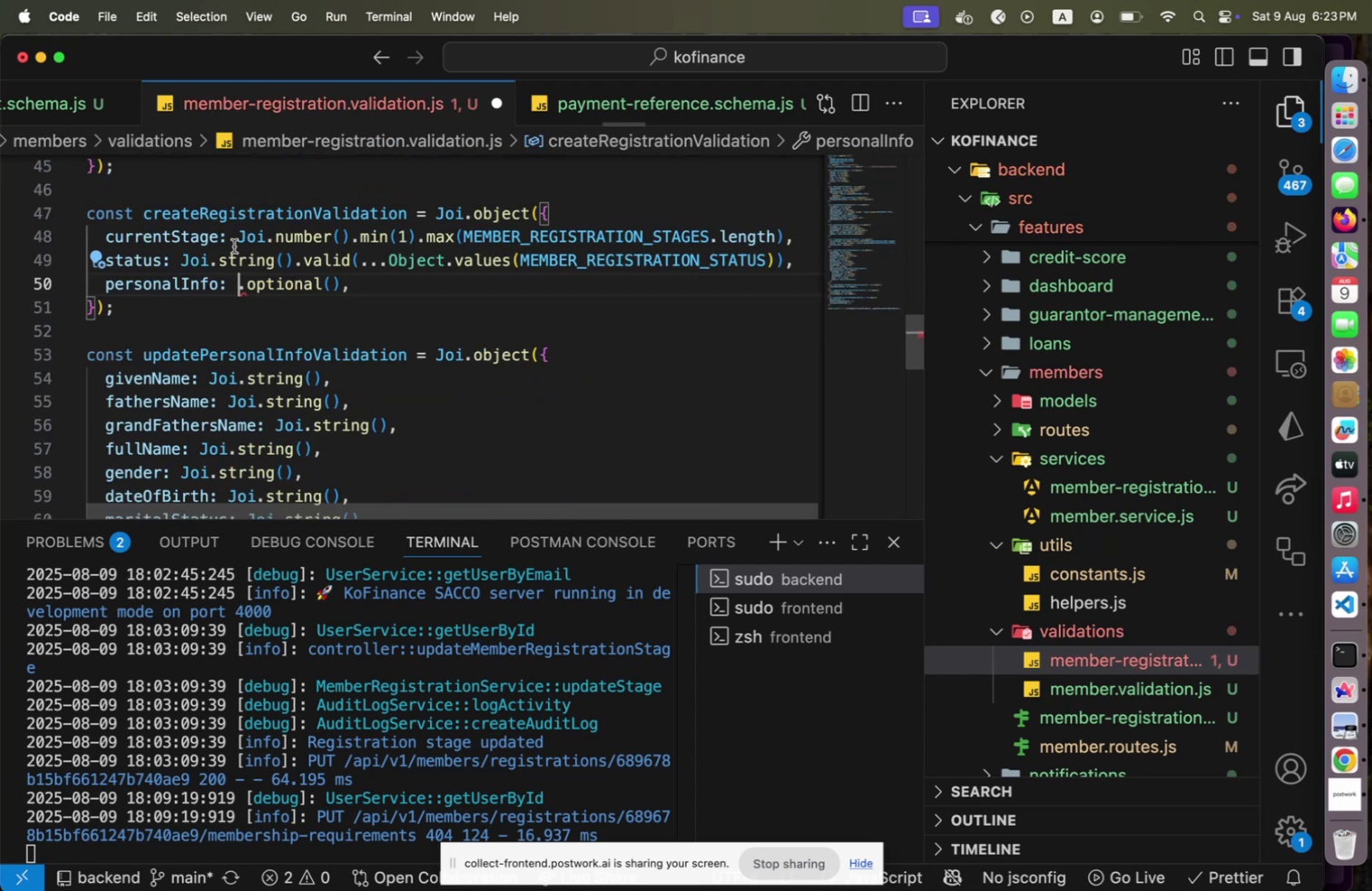 
type(personalInfoValidation)
 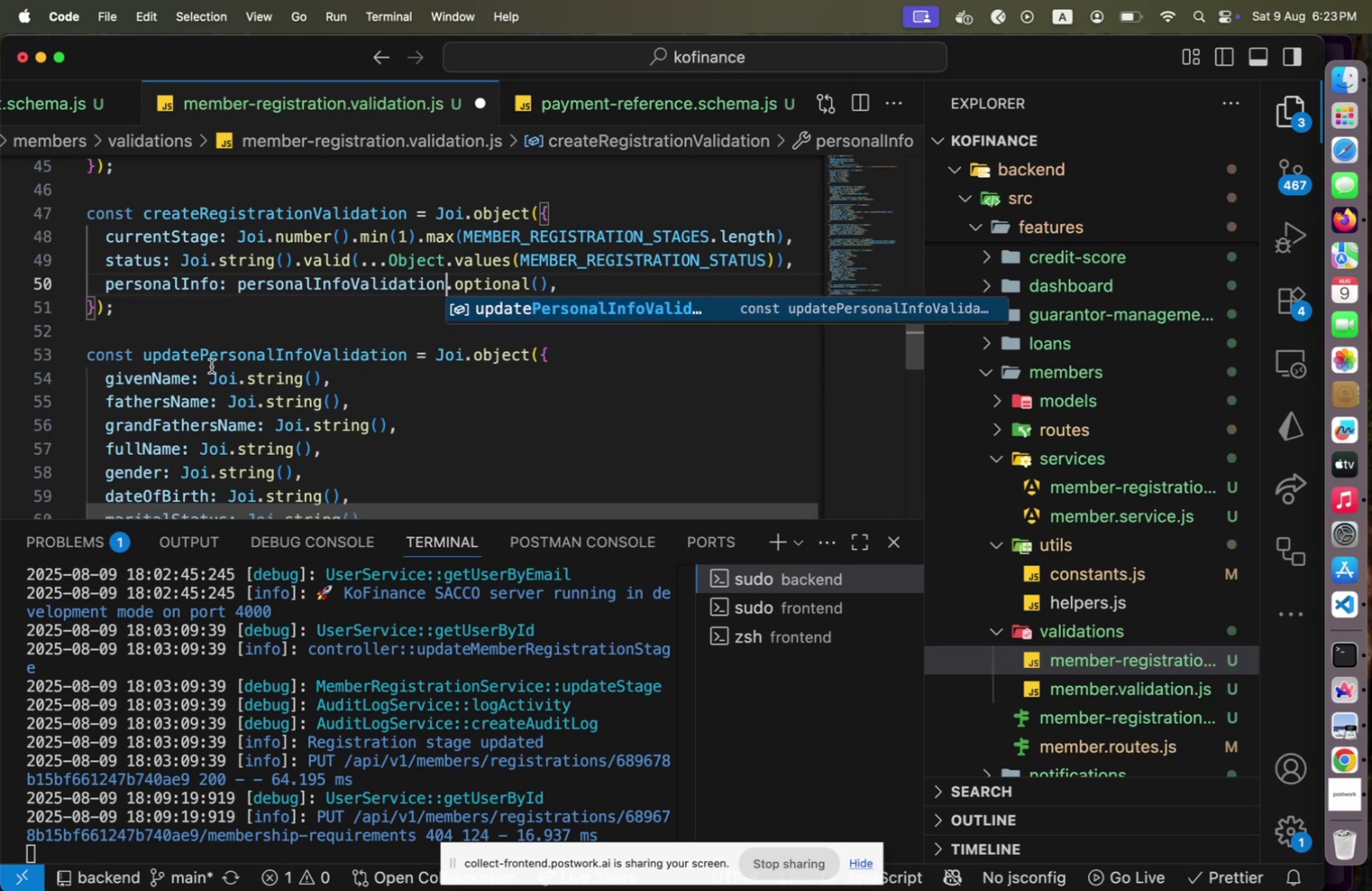 
key(ArrowRight)
 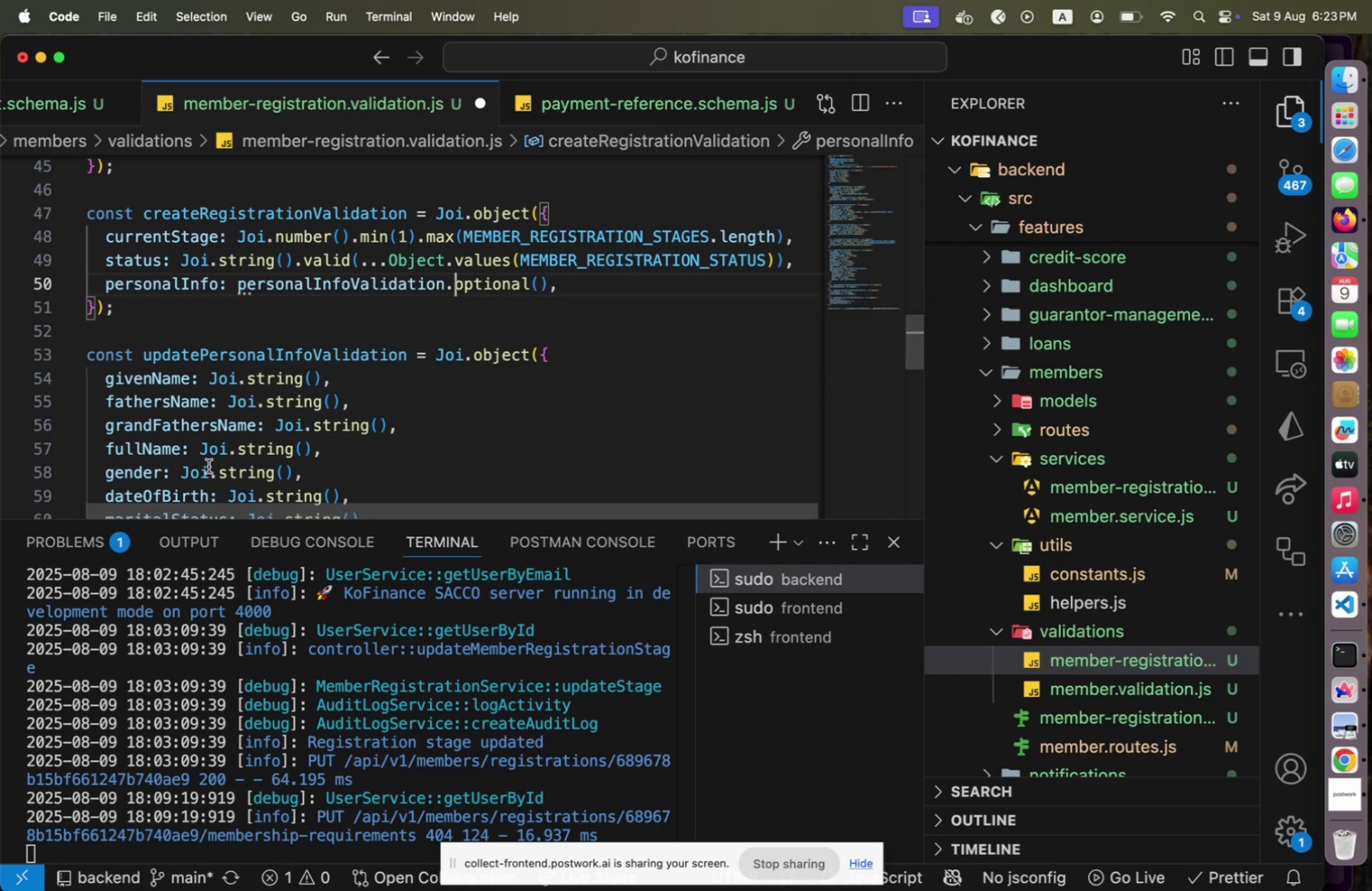 
key(ArrowDown)
 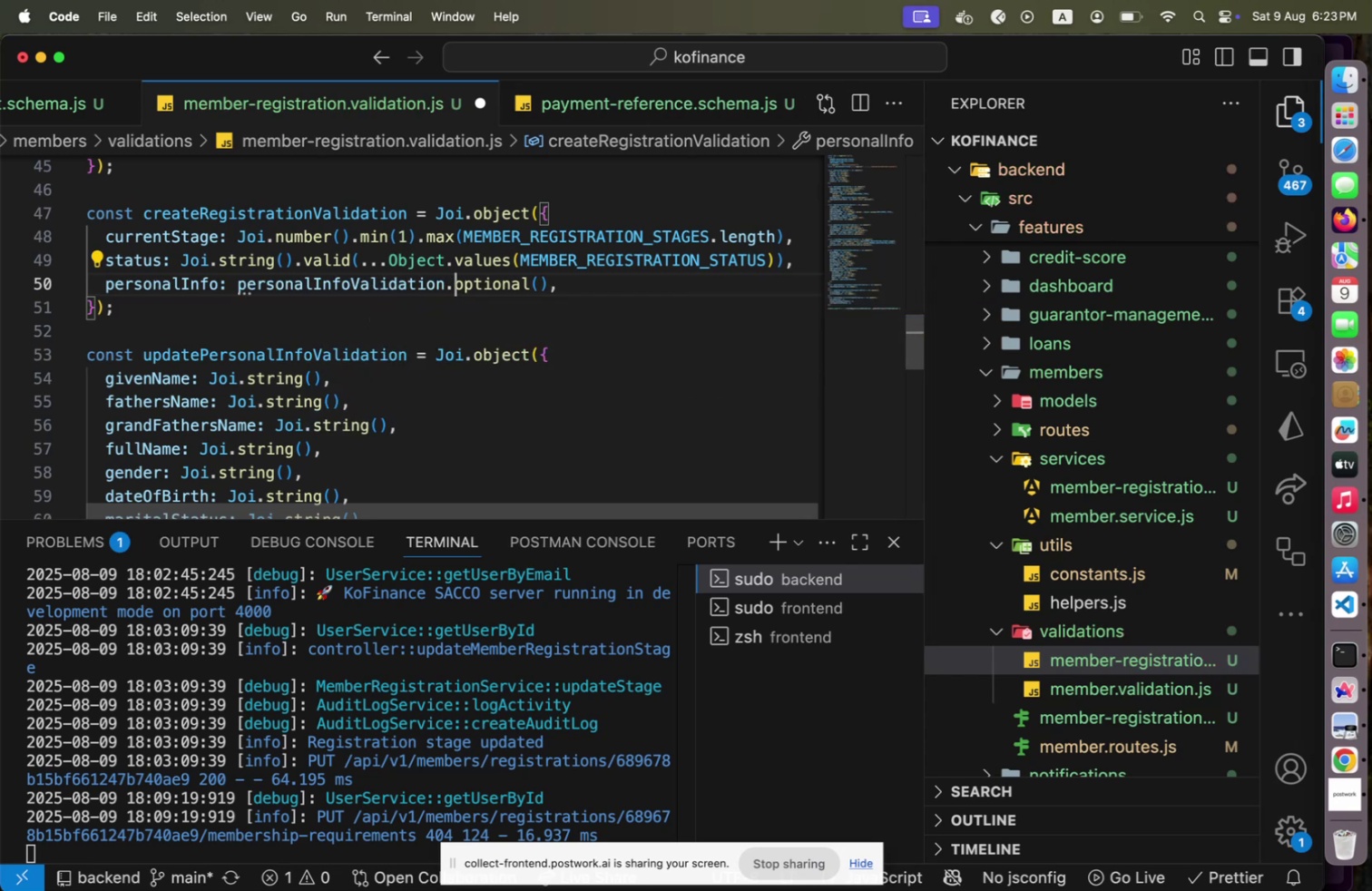 
key(ArrowUp)
 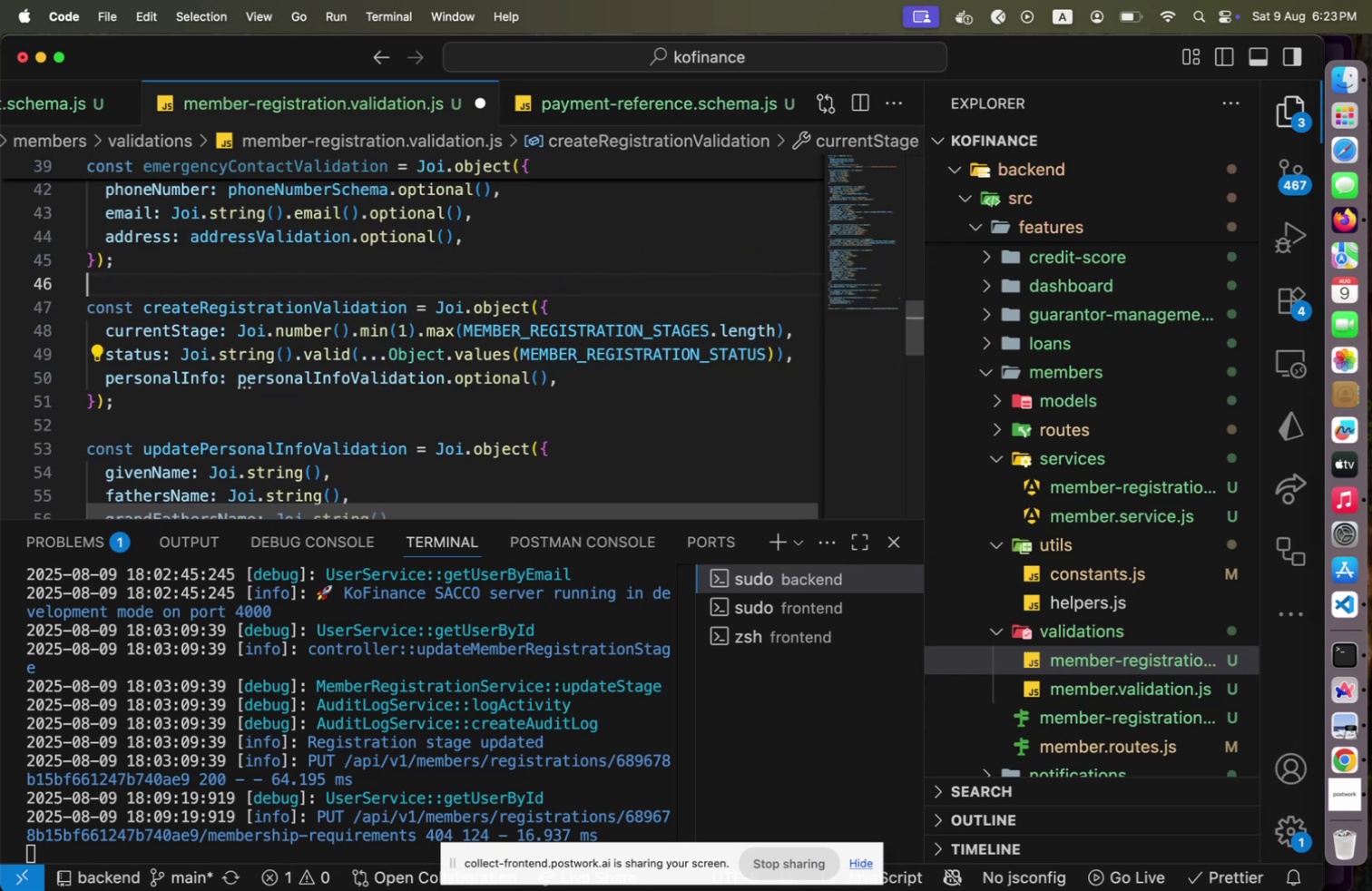 
key(ArrowUp)
 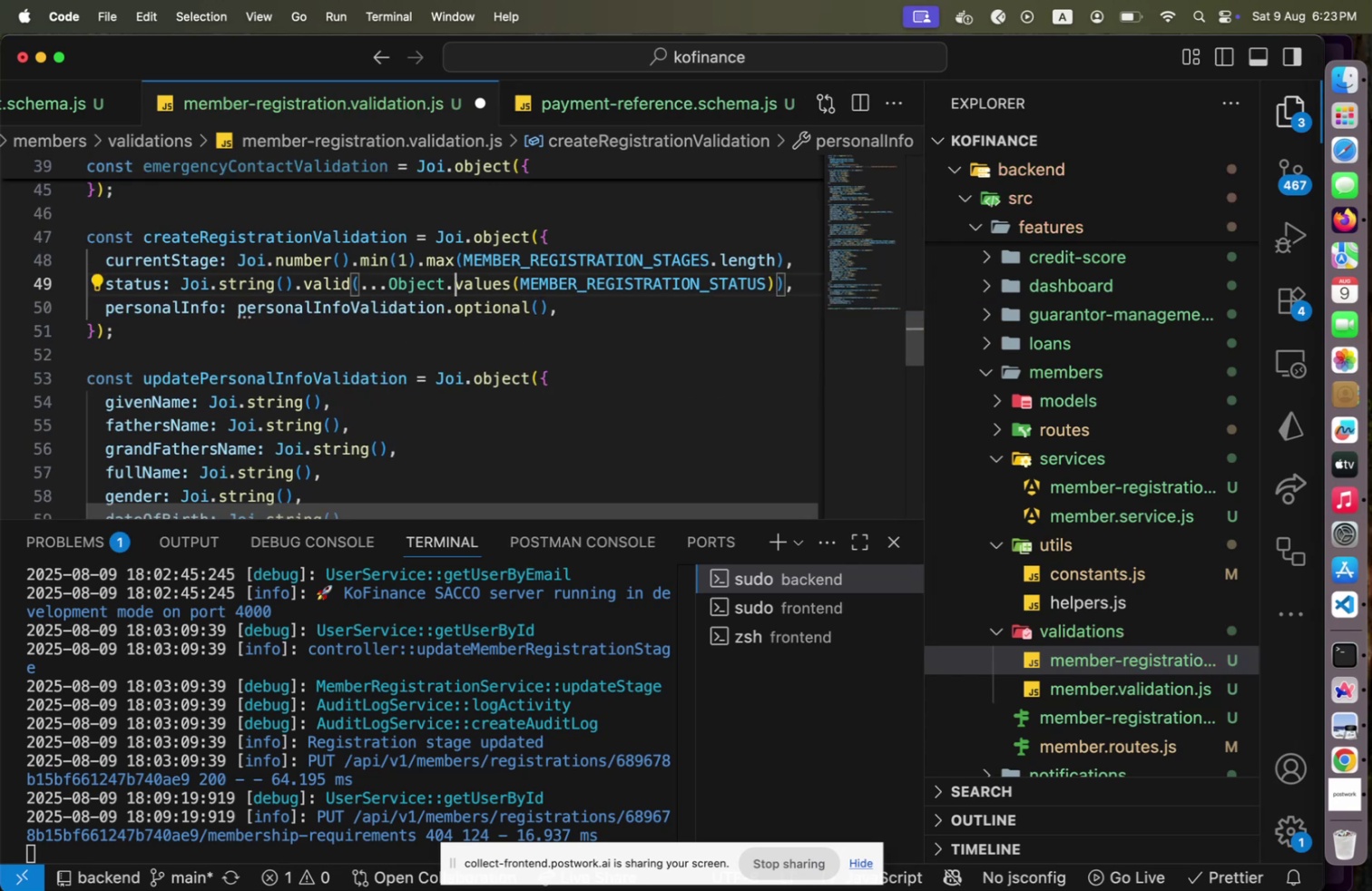 
key(ArrowUp)
 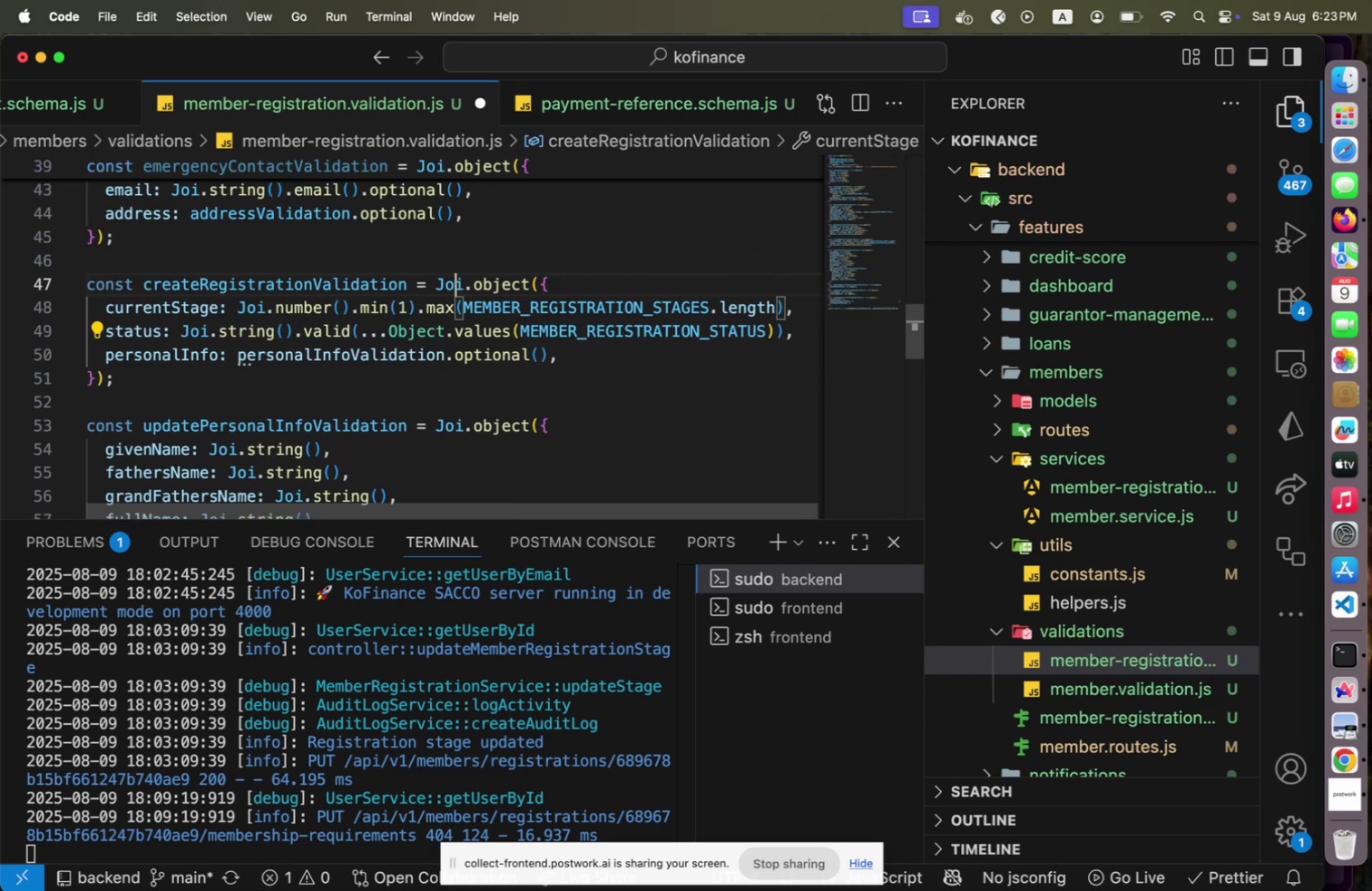 
key(ArrowUp)
 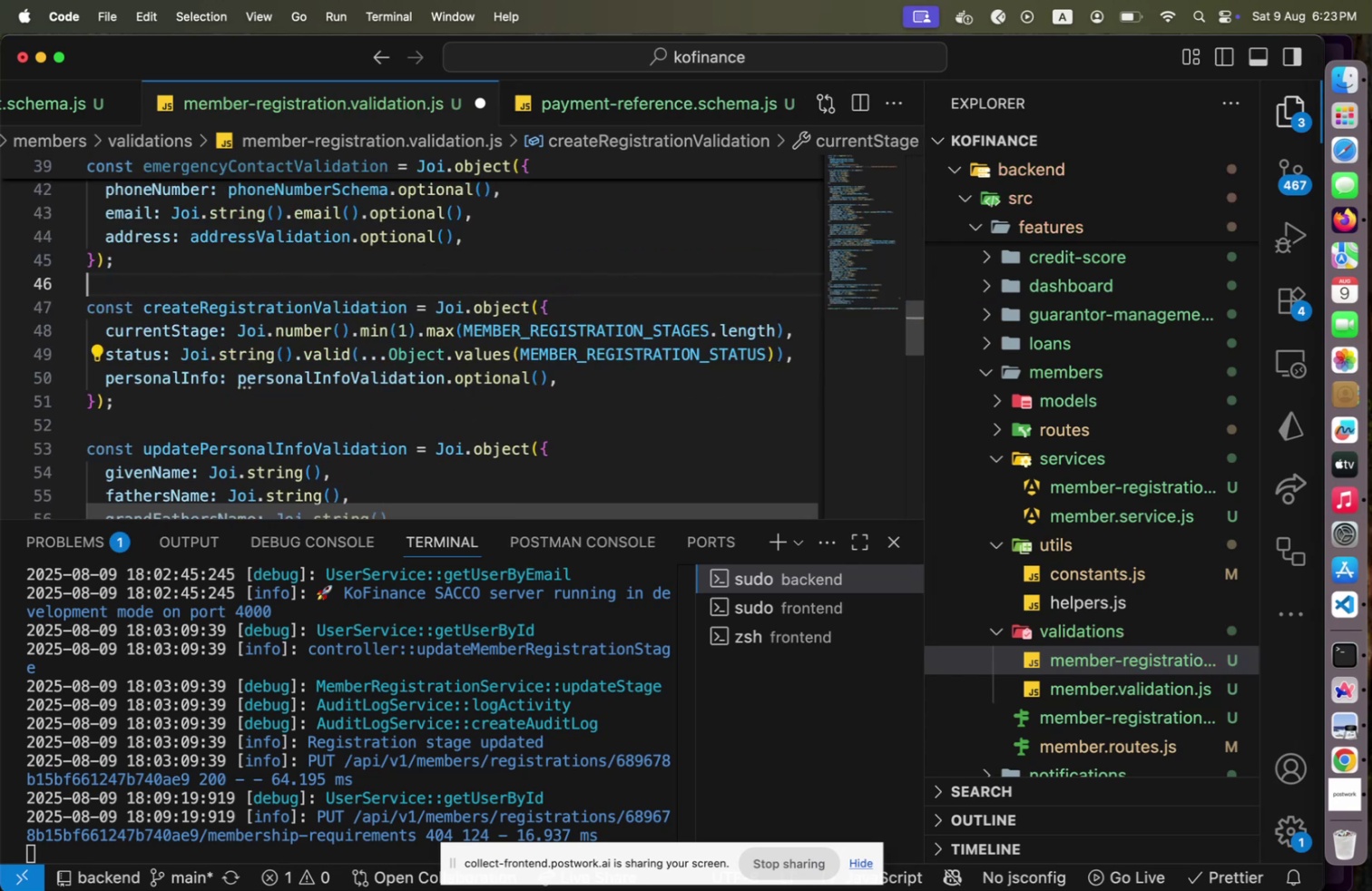 
key(ArrowUp)
 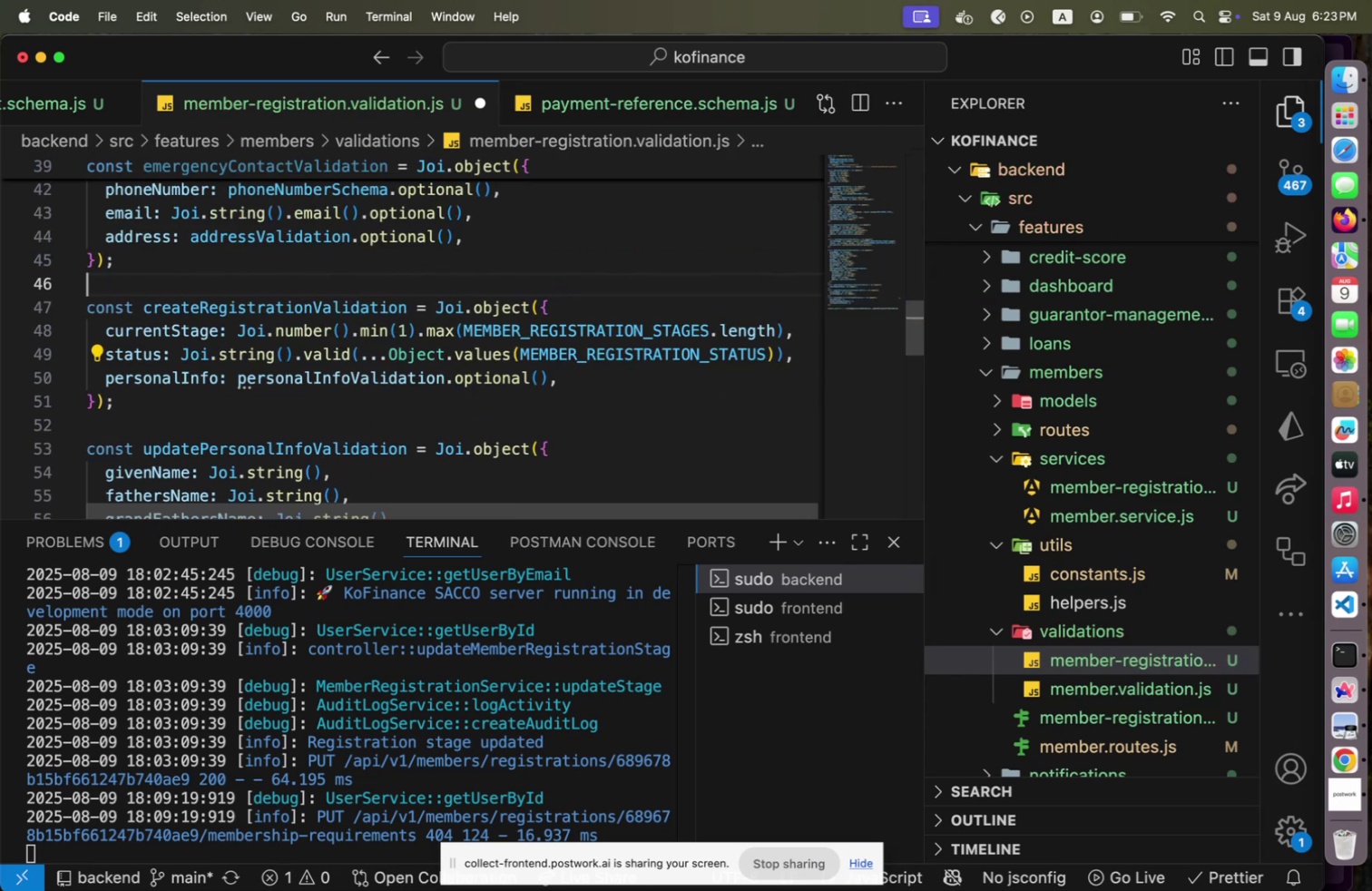 
key(ArrowUp)
 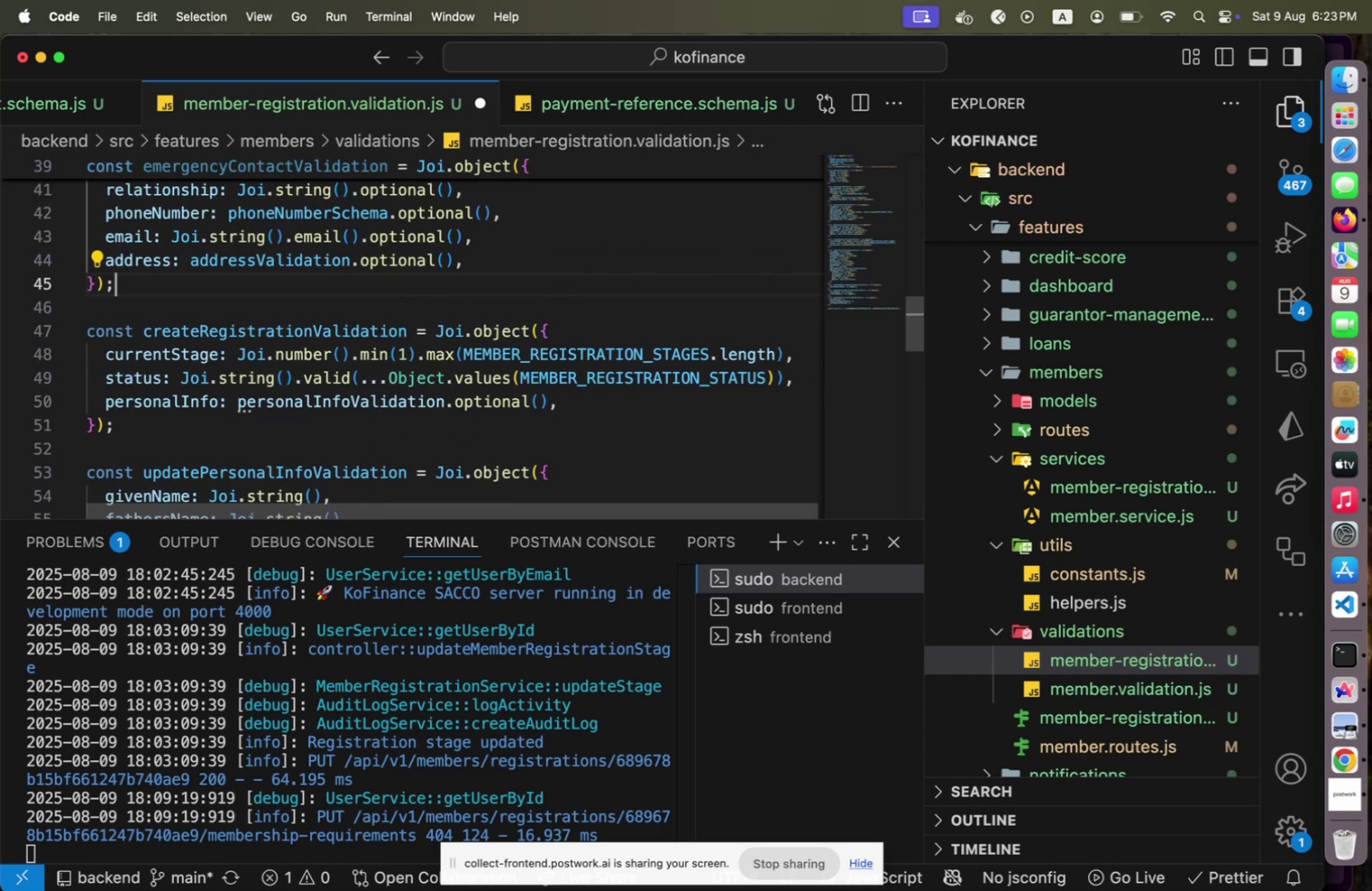 
key(Enter)
 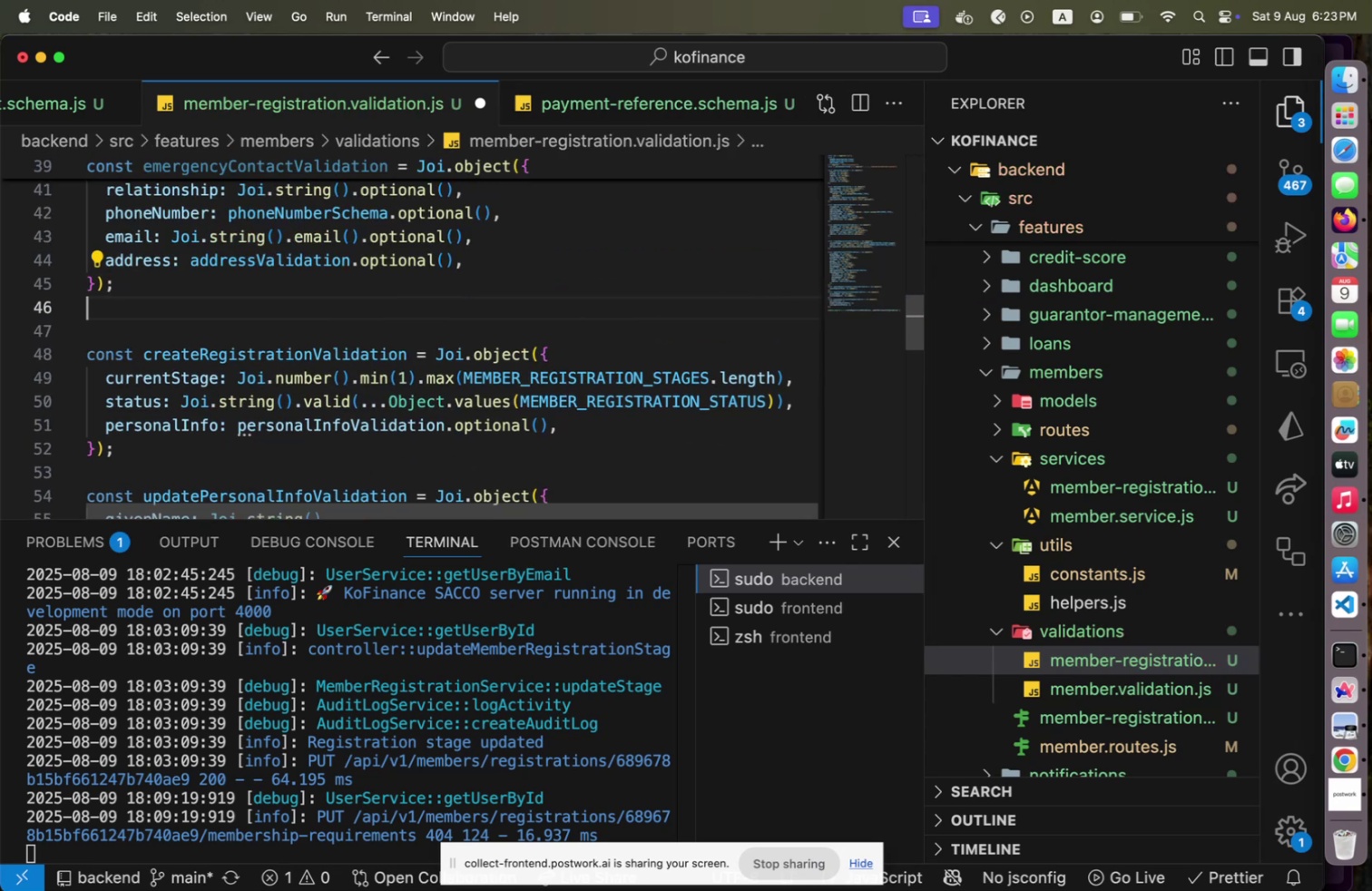 
key(Enter)
 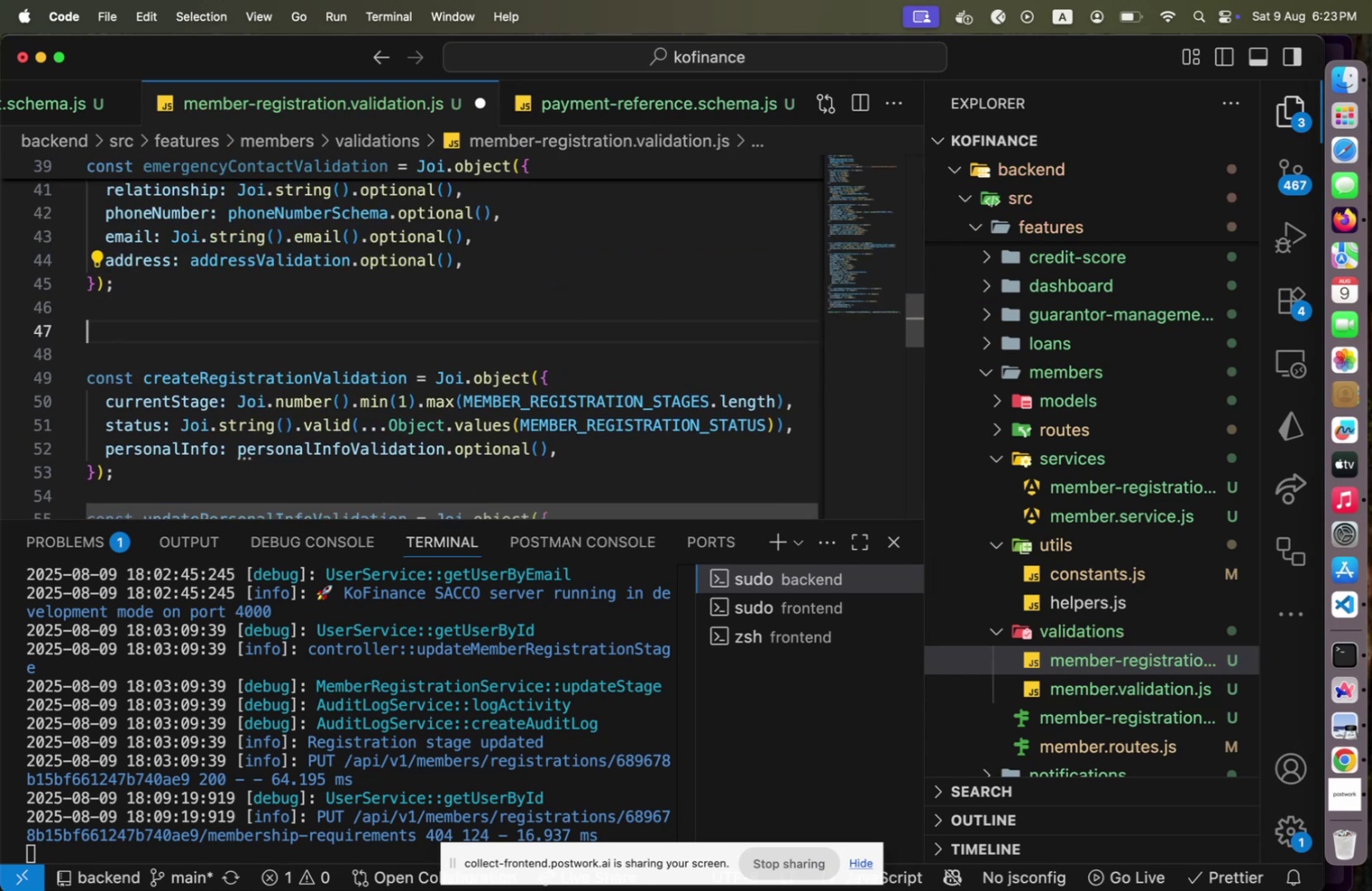 
type(const )
 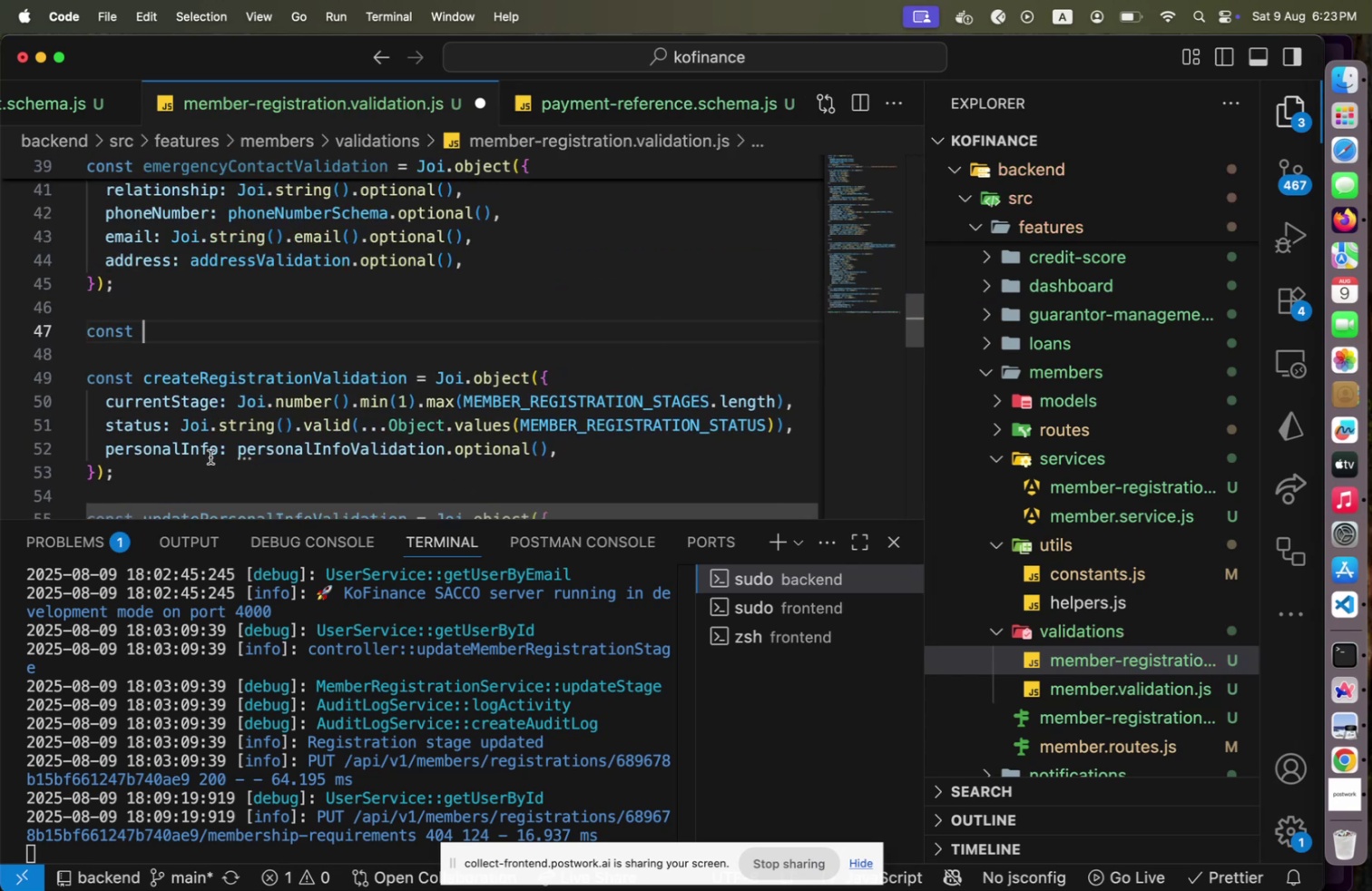 
key(Meta+V)
 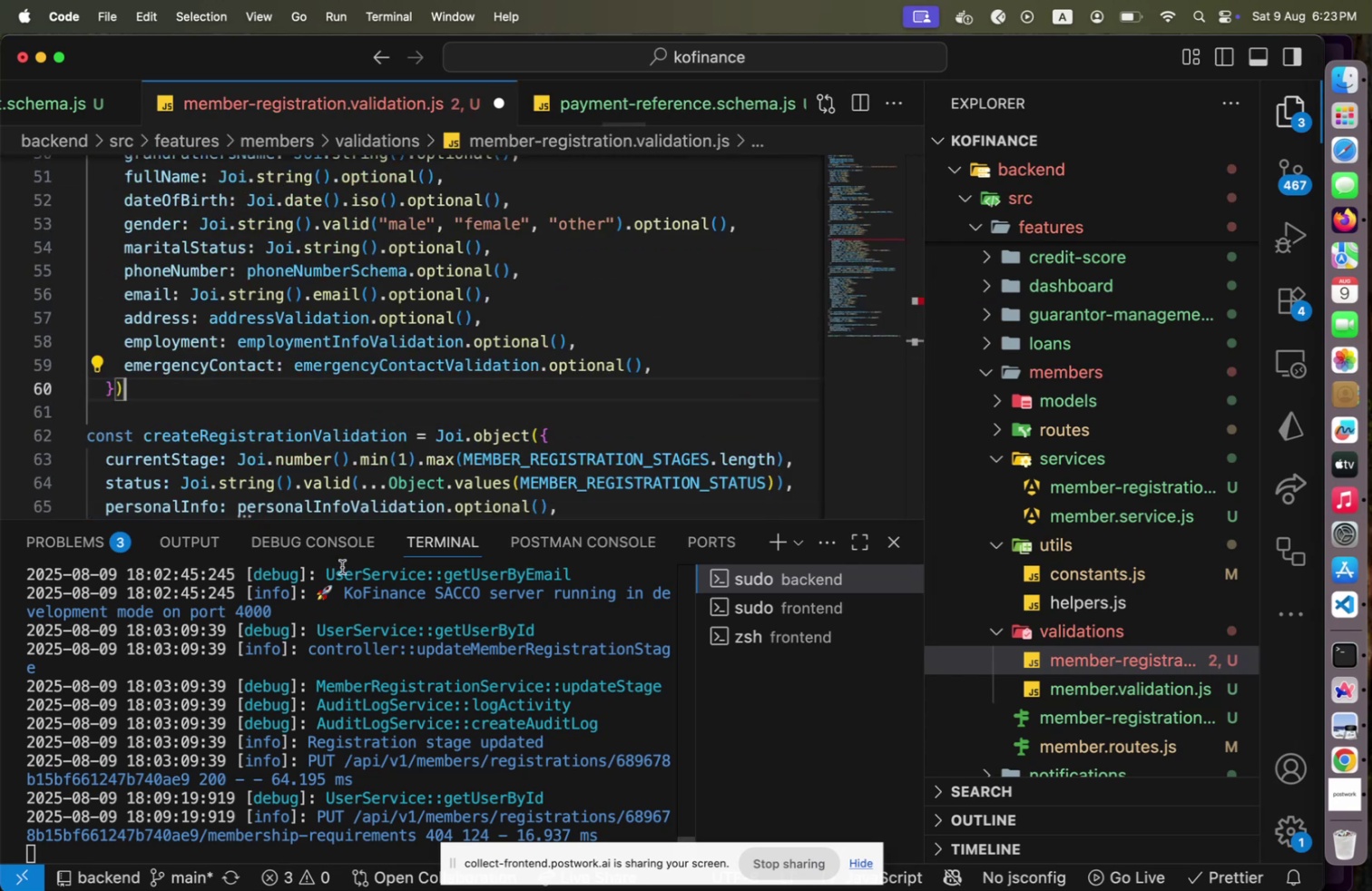 
scroll: coordinate [412, 475], scroll_direction: up, amount: 5.0
 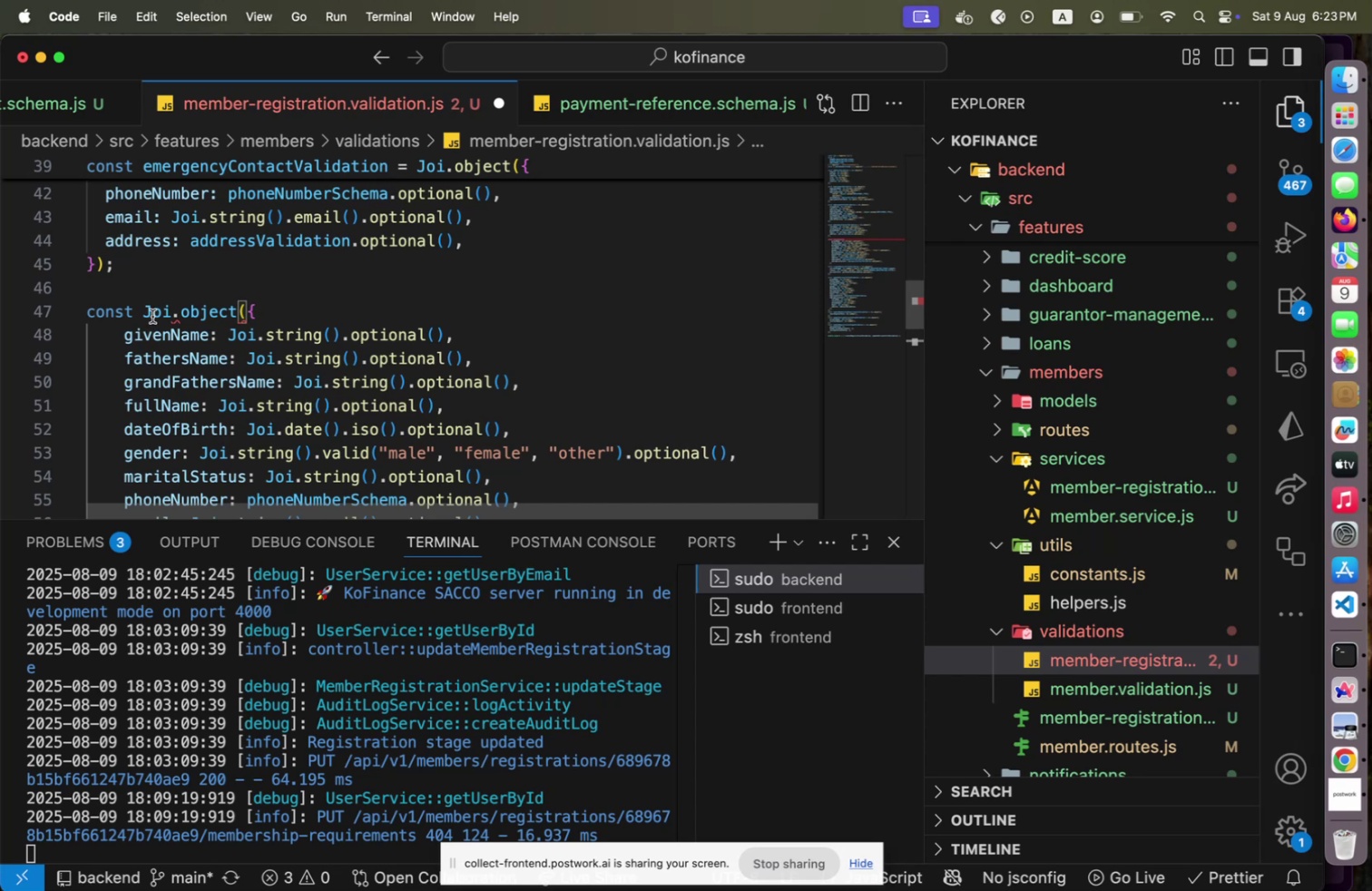 
left_click([144, 313])
 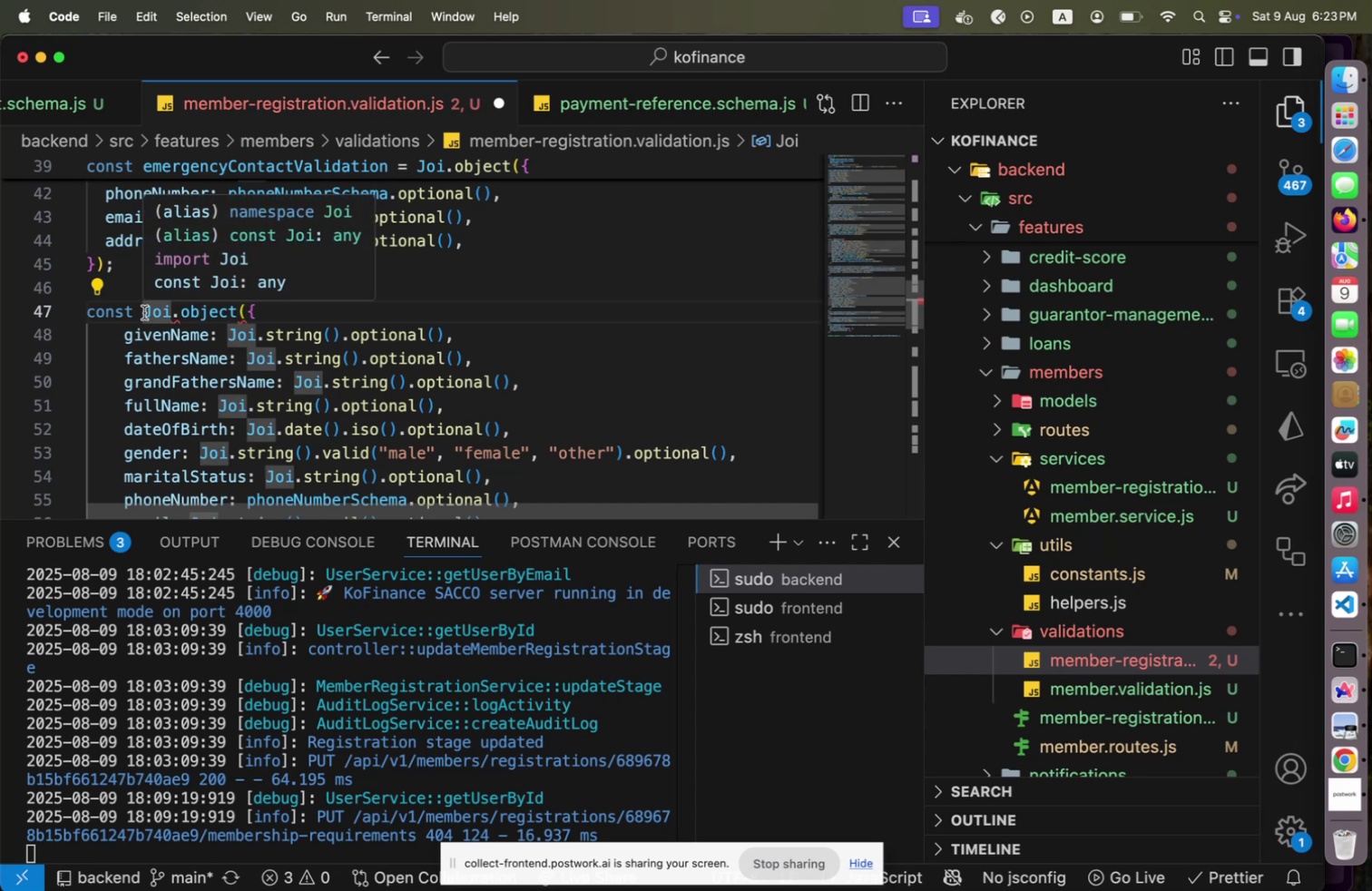 
type(personalInfo )
key(Backspace)
type(Validation  )
key(Backspace)
key(Backspace)
type( = )
 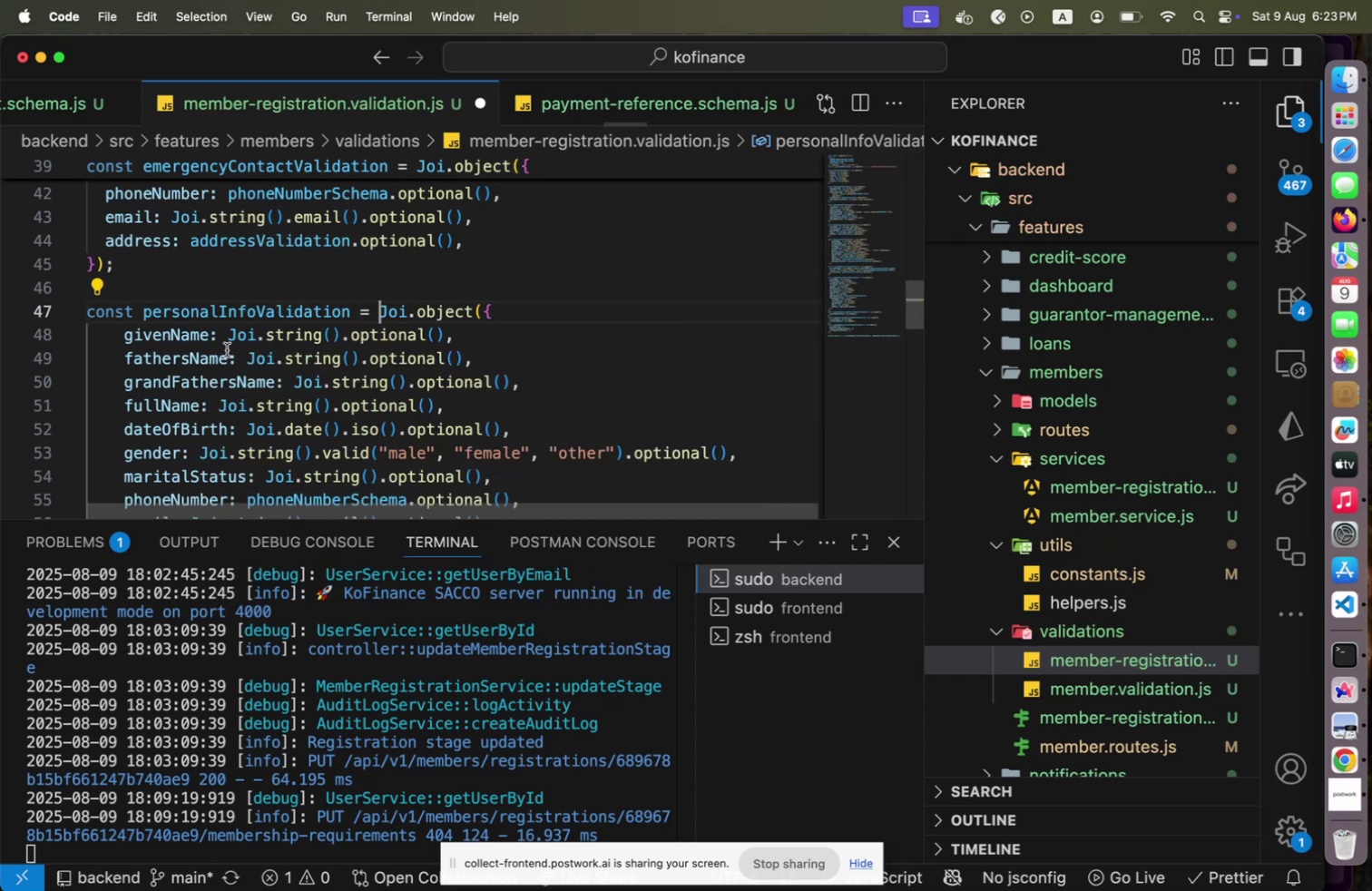 
scroll: coordinate [273, 331], scroll_direction: down, amount: 2.0
 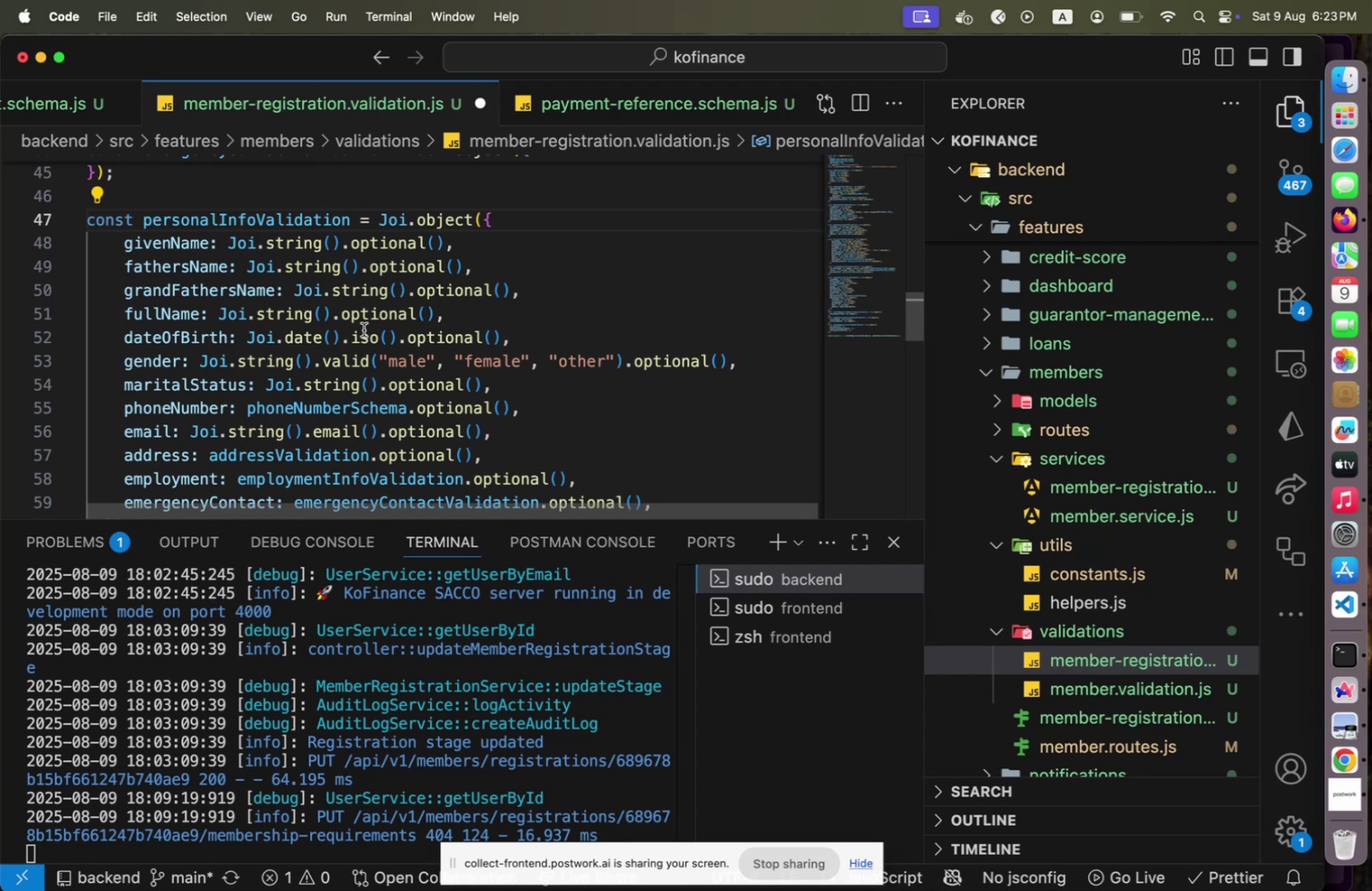 
left_click([364, 329])
 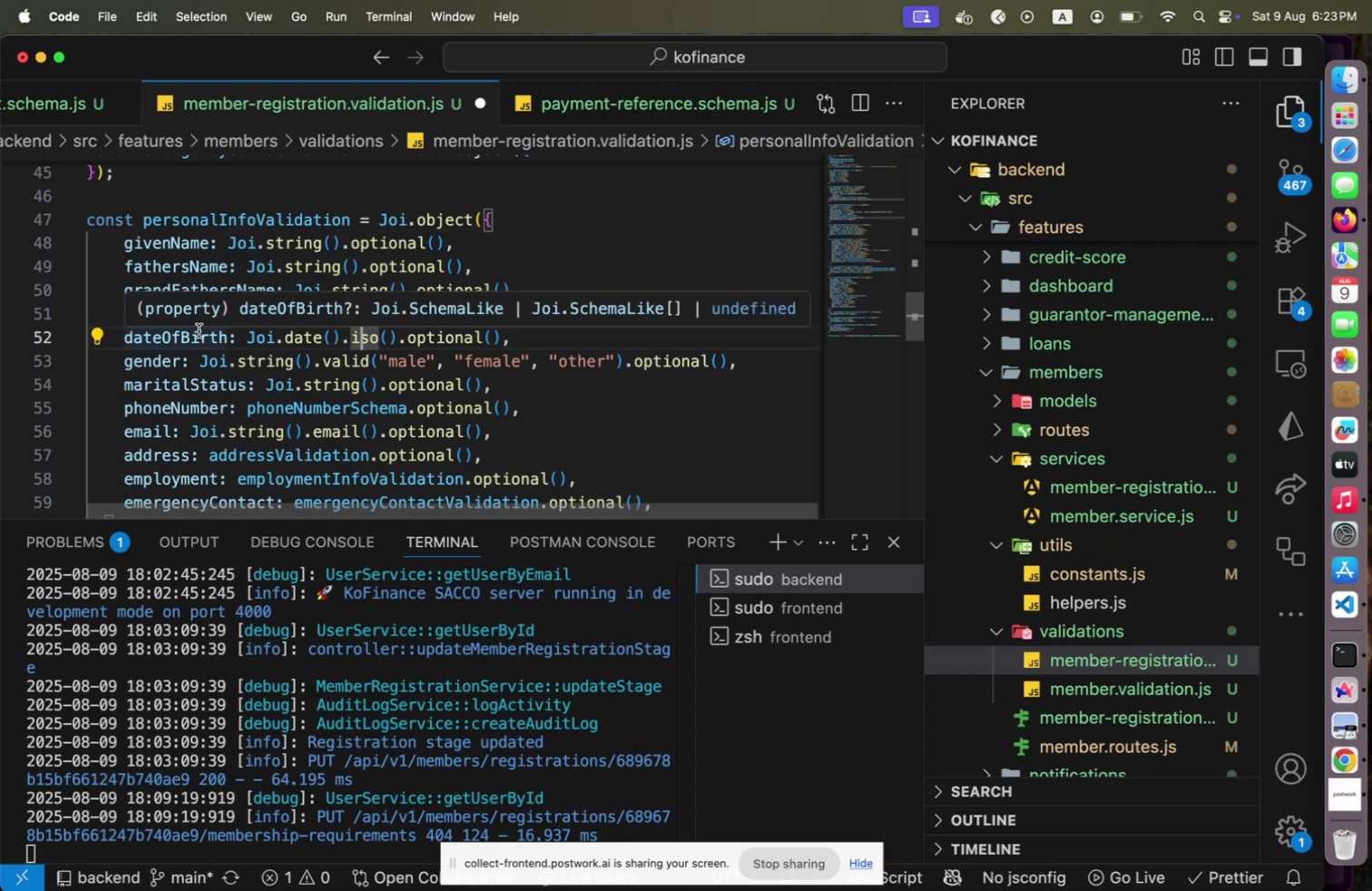 
scroll: coordinate [211, 377], scroll_direction: down, amount: 2.0
 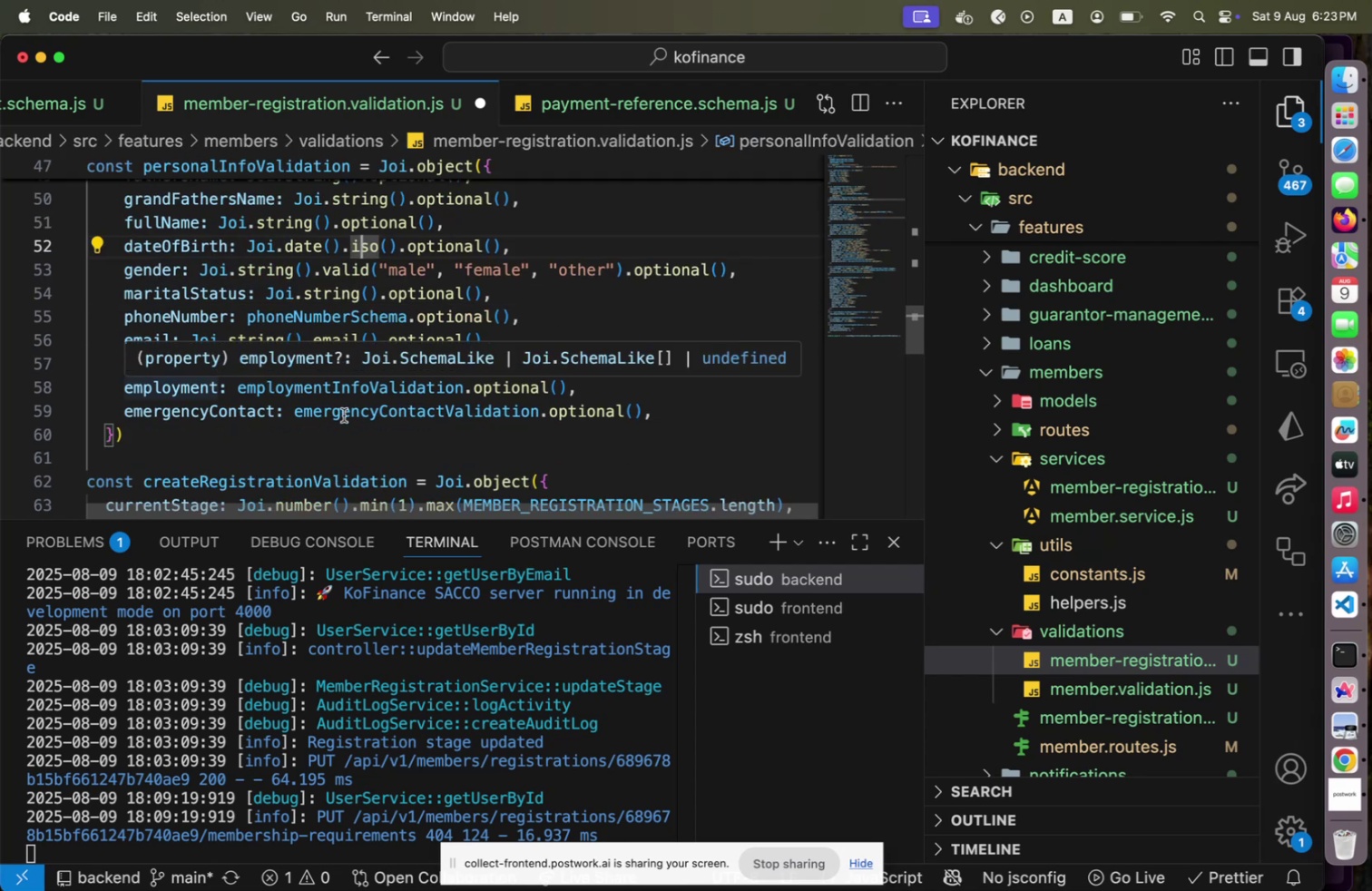 
left_click([337, 417])
 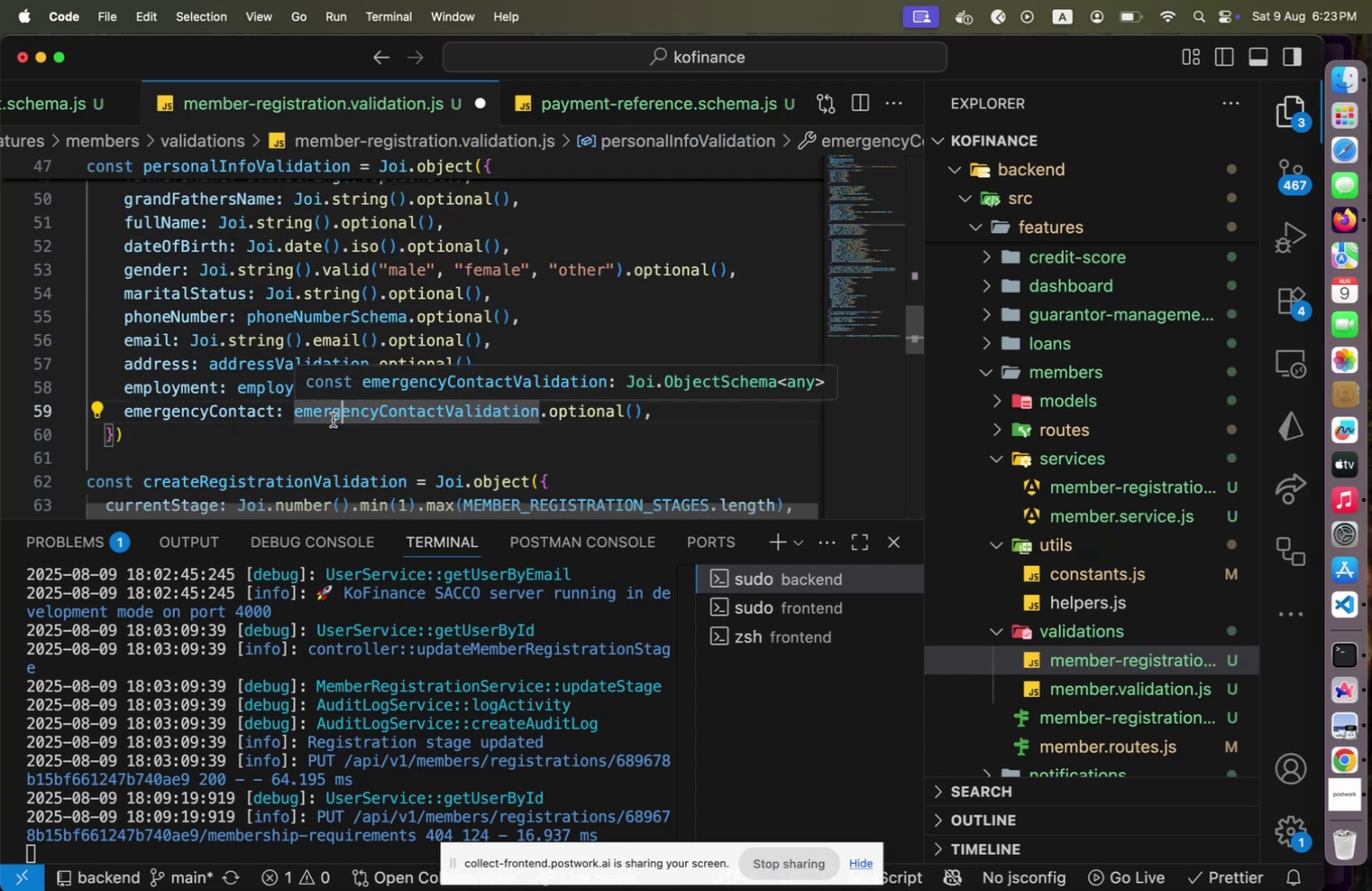 
key(Alt+Shift+F)
 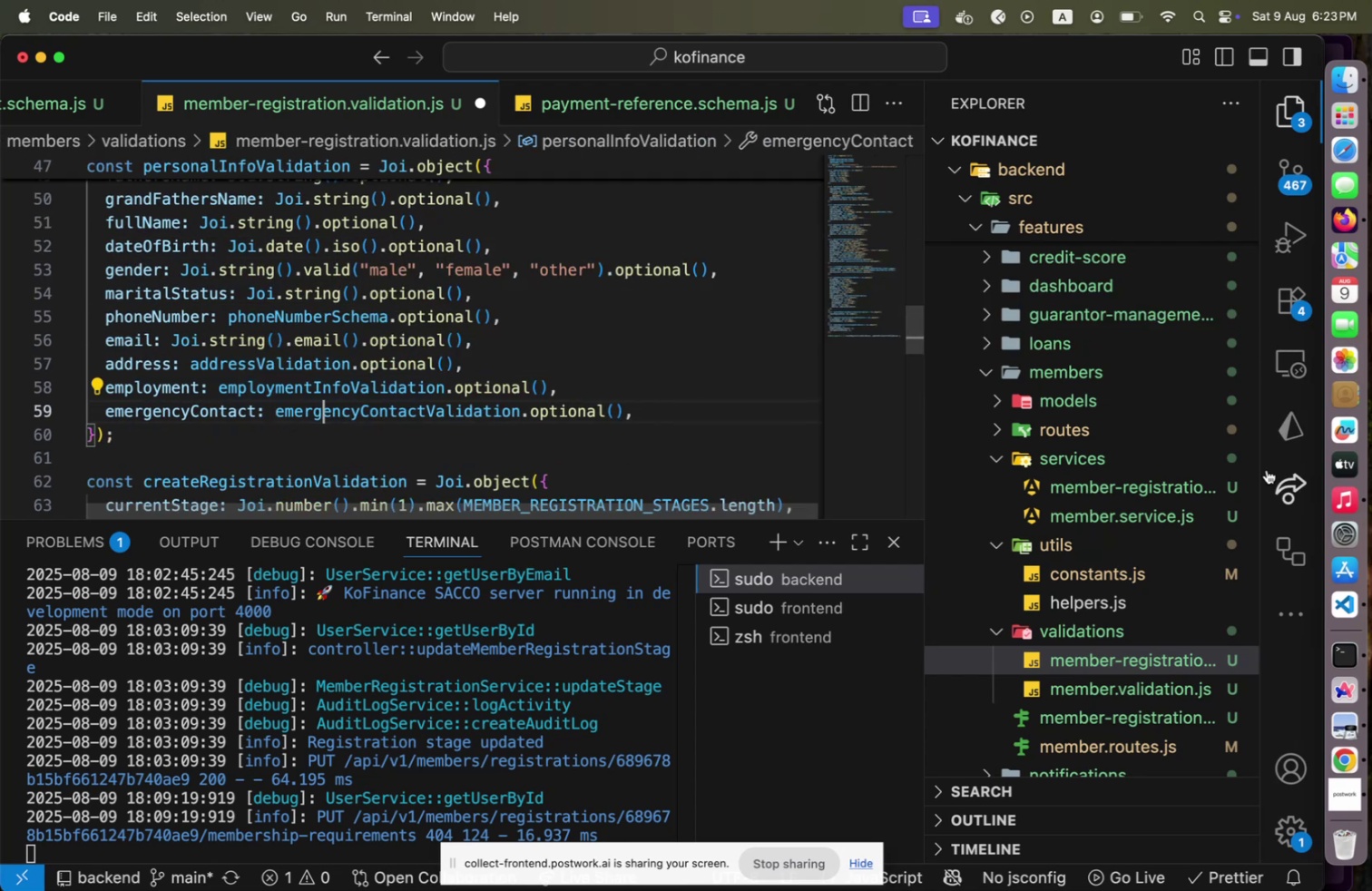 
left_click([1154, 493])
 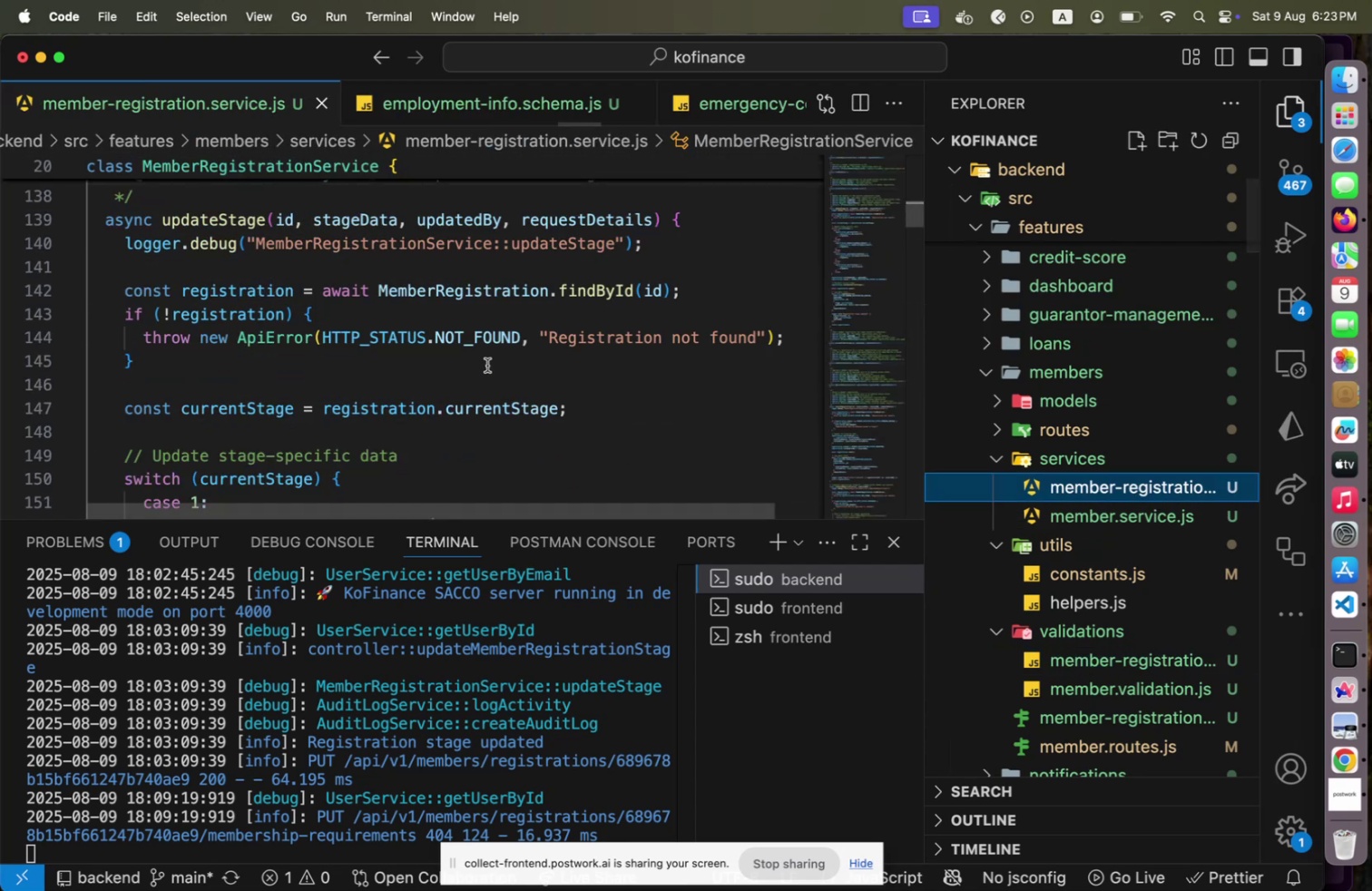 
scroll: coordinate [480, 367], scroll_direction: up, amount: 10.0
 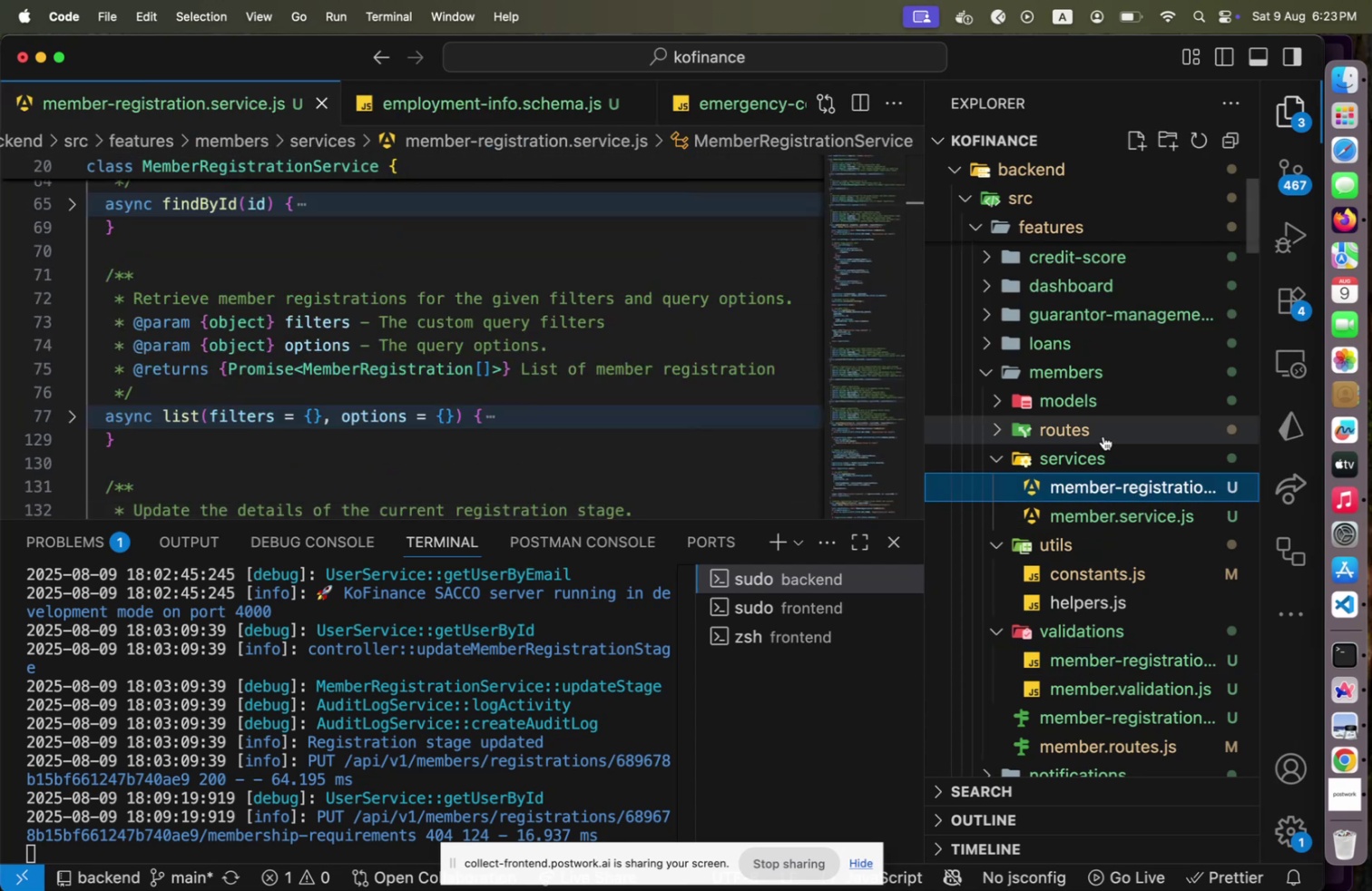 
left_click([1102, 406])
 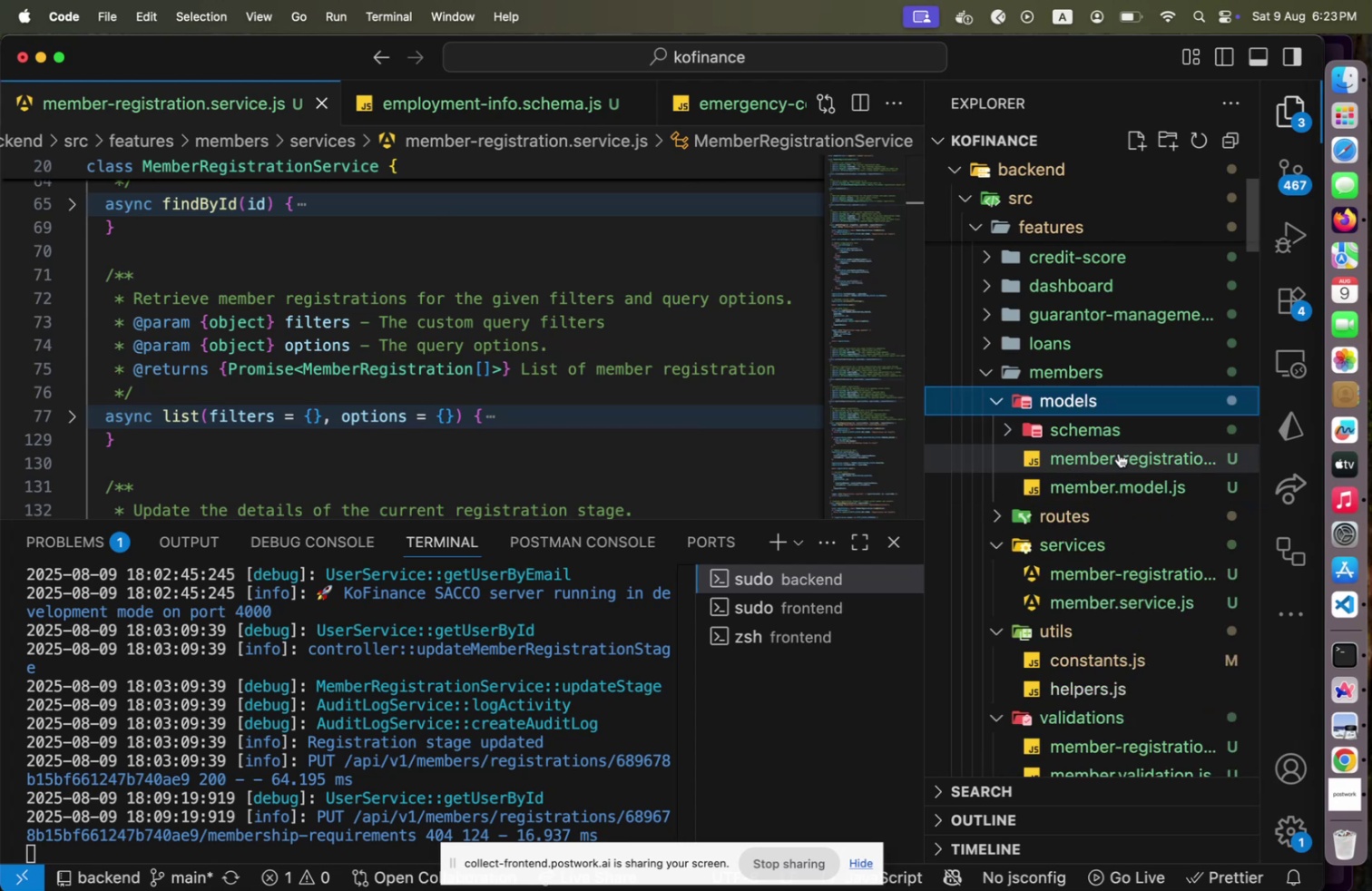 
left_click([1119, 453])
 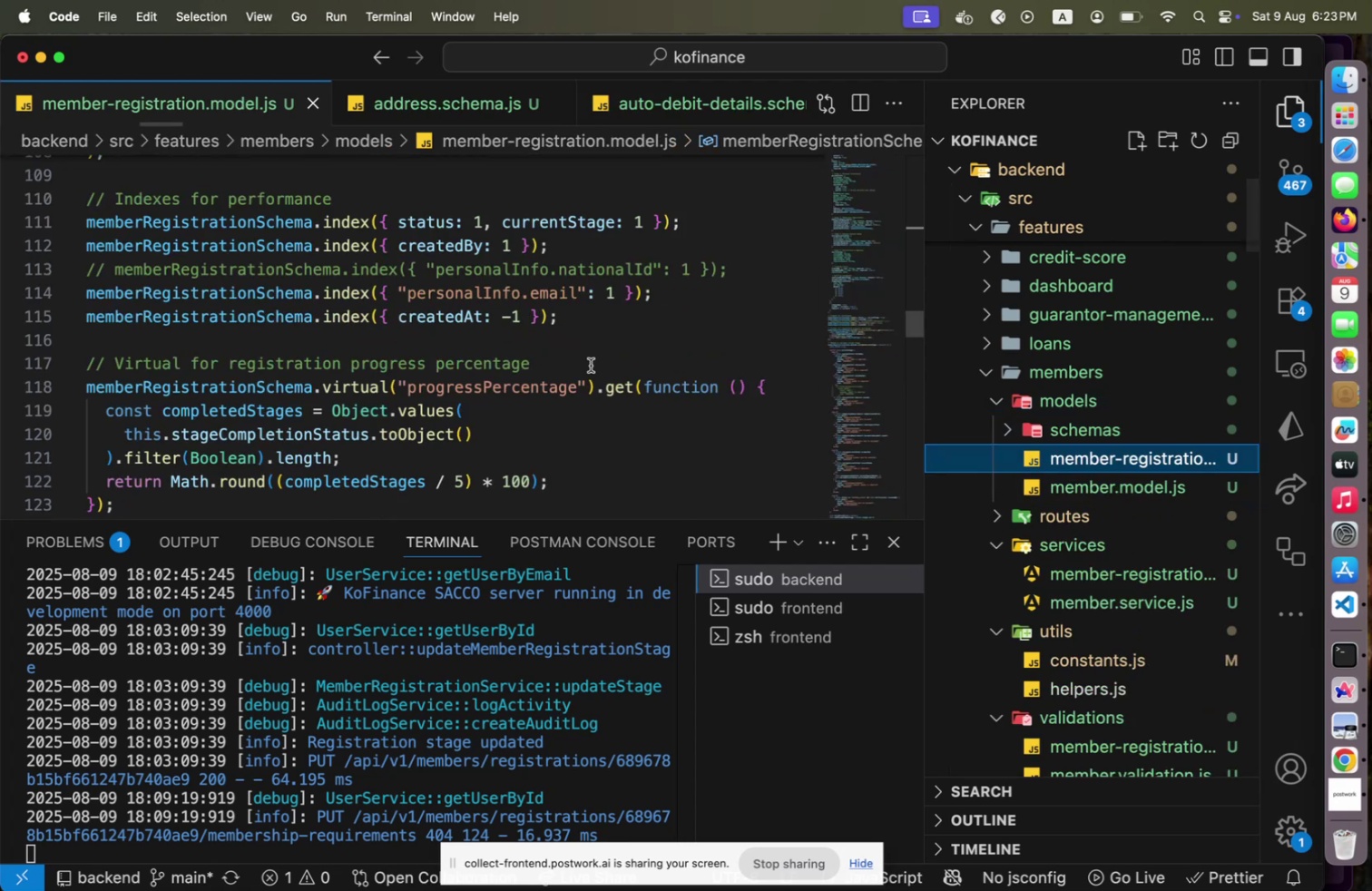 
scroll: coordinate [574, 372], scroll_direction: up, amount: 26.0
 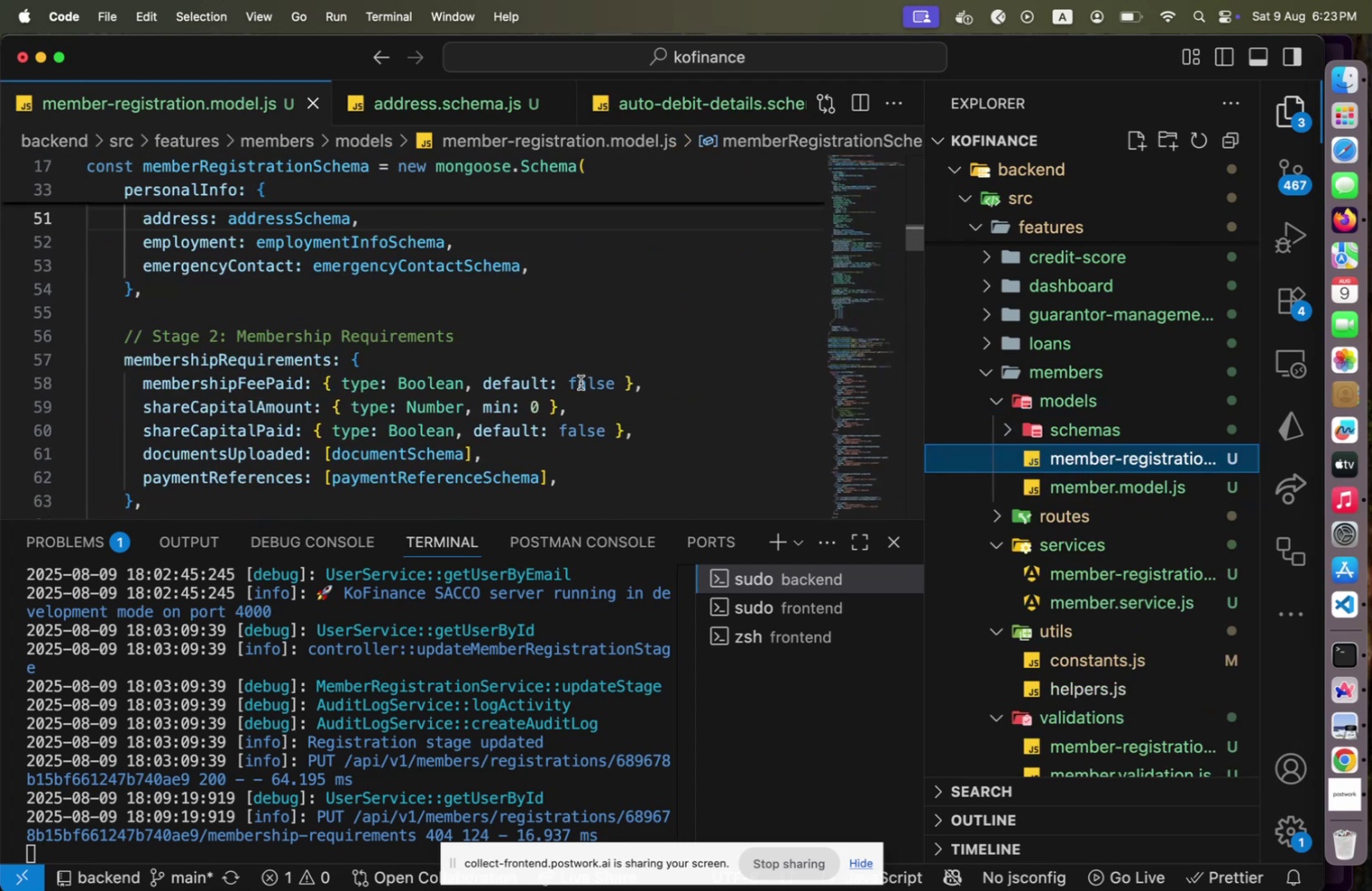 
left_click([581, 382])
 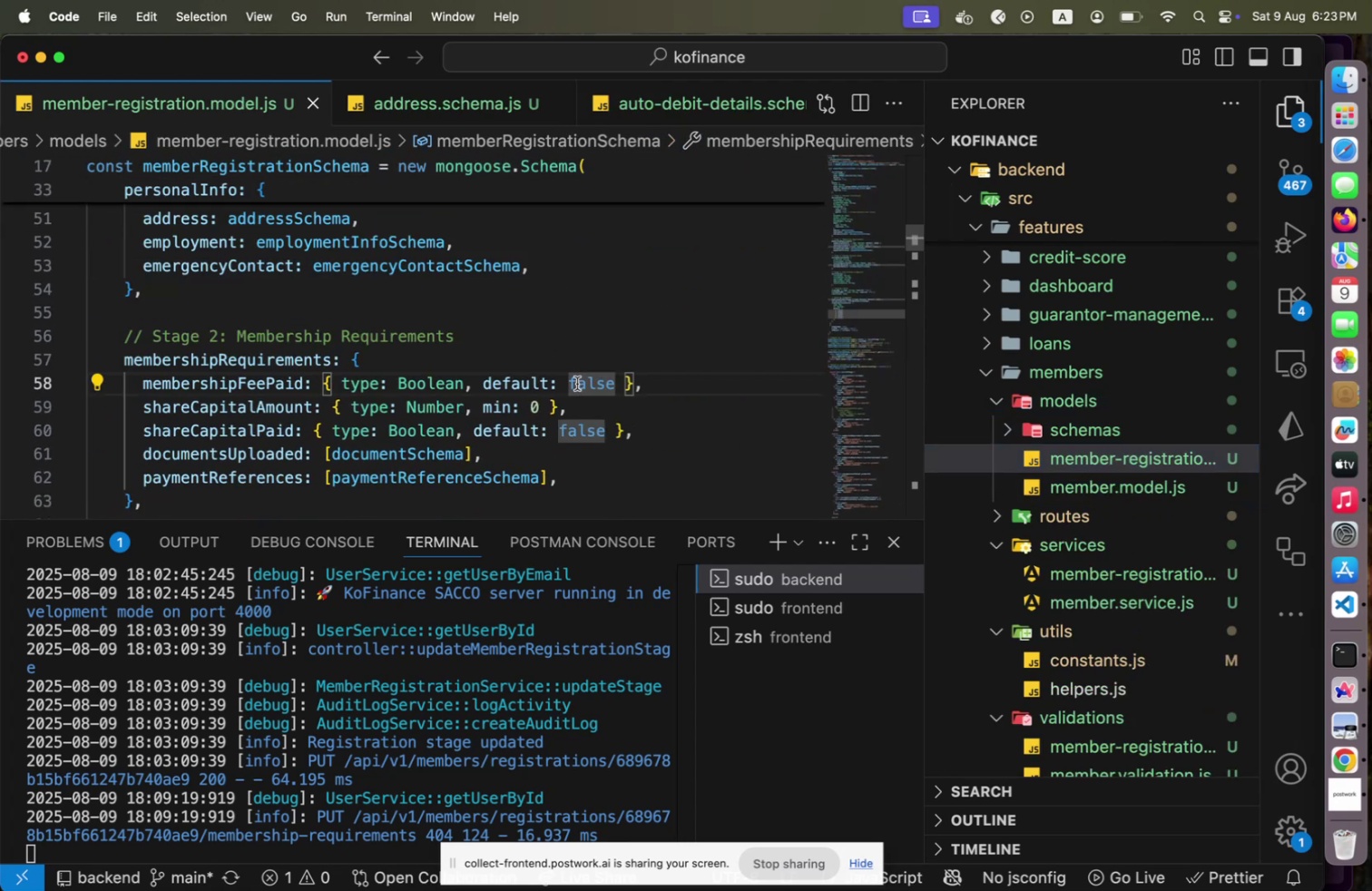 
key(Home)
 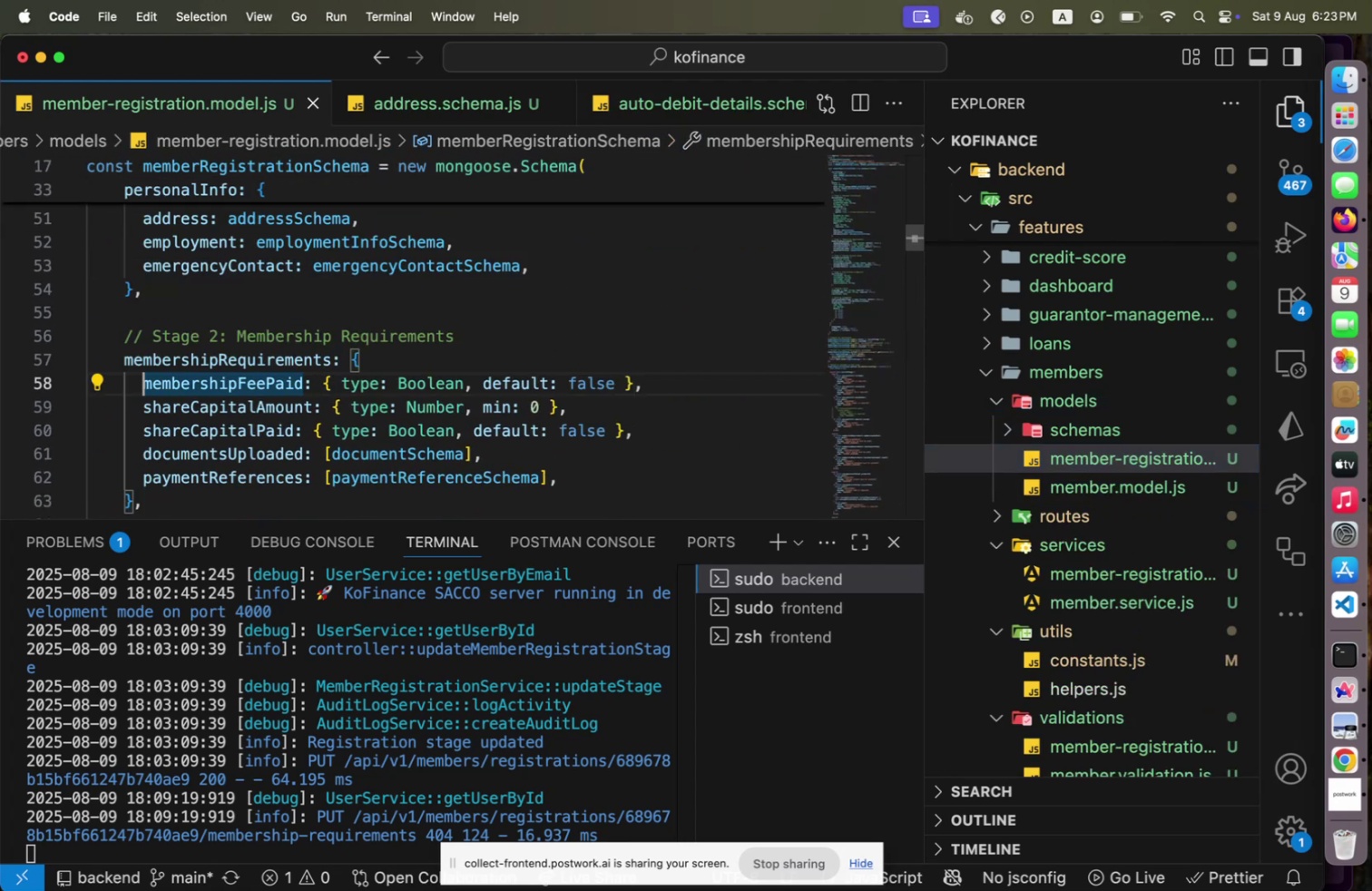 
key(Shift+ArrowDown)
 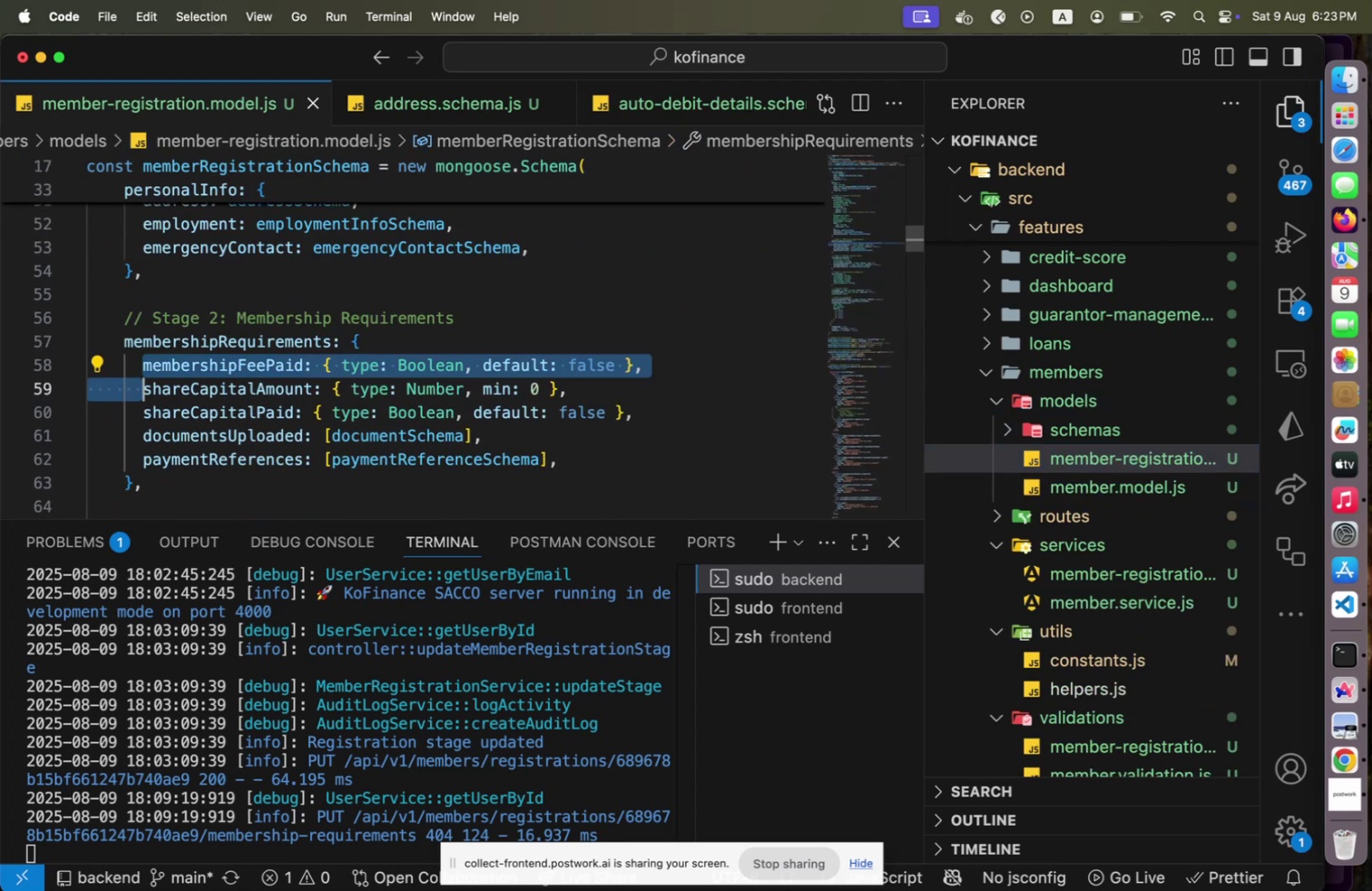 
key(Shift+ArrowDown)
 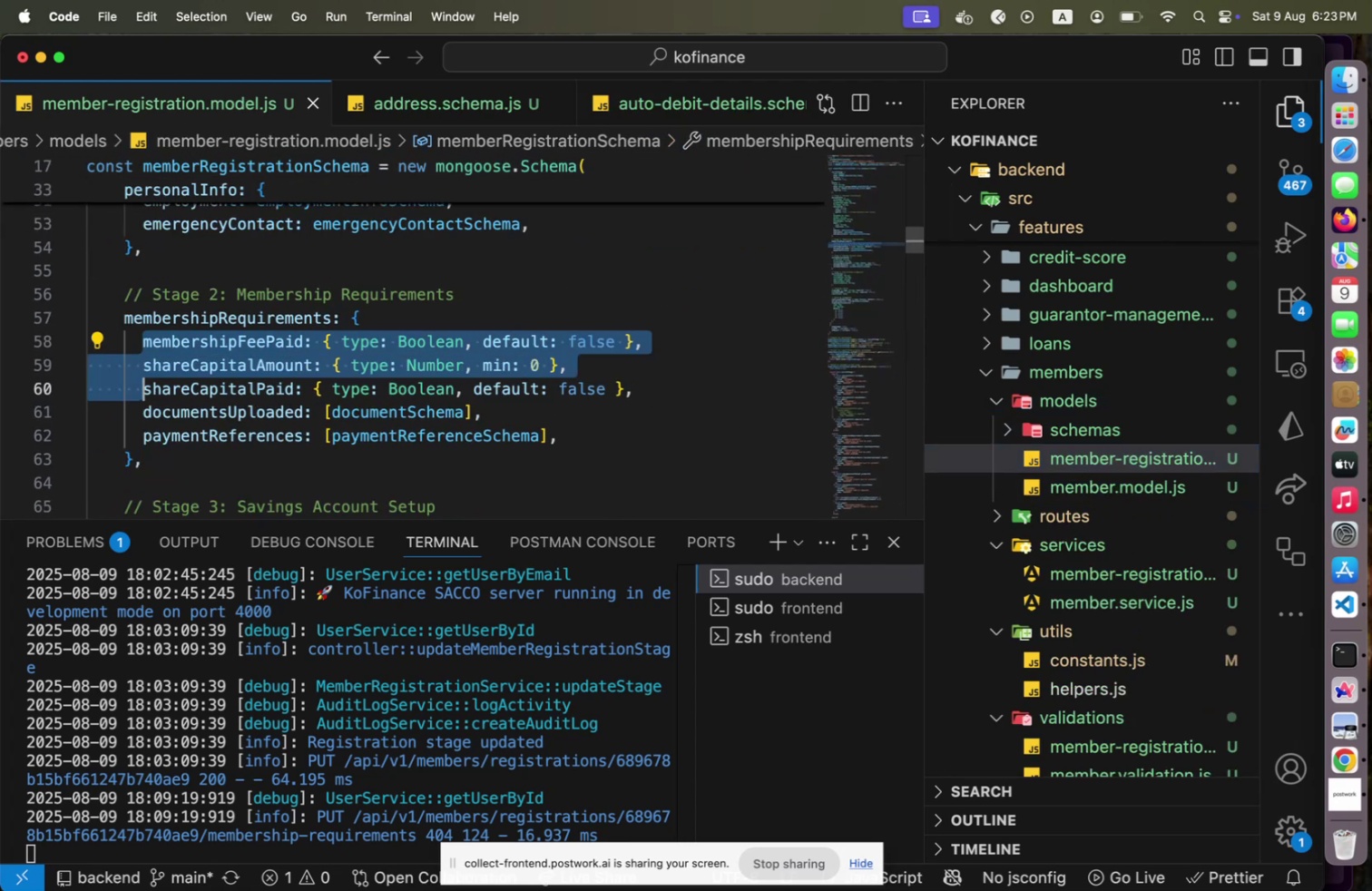 
key(Shift+ArrowDown)
 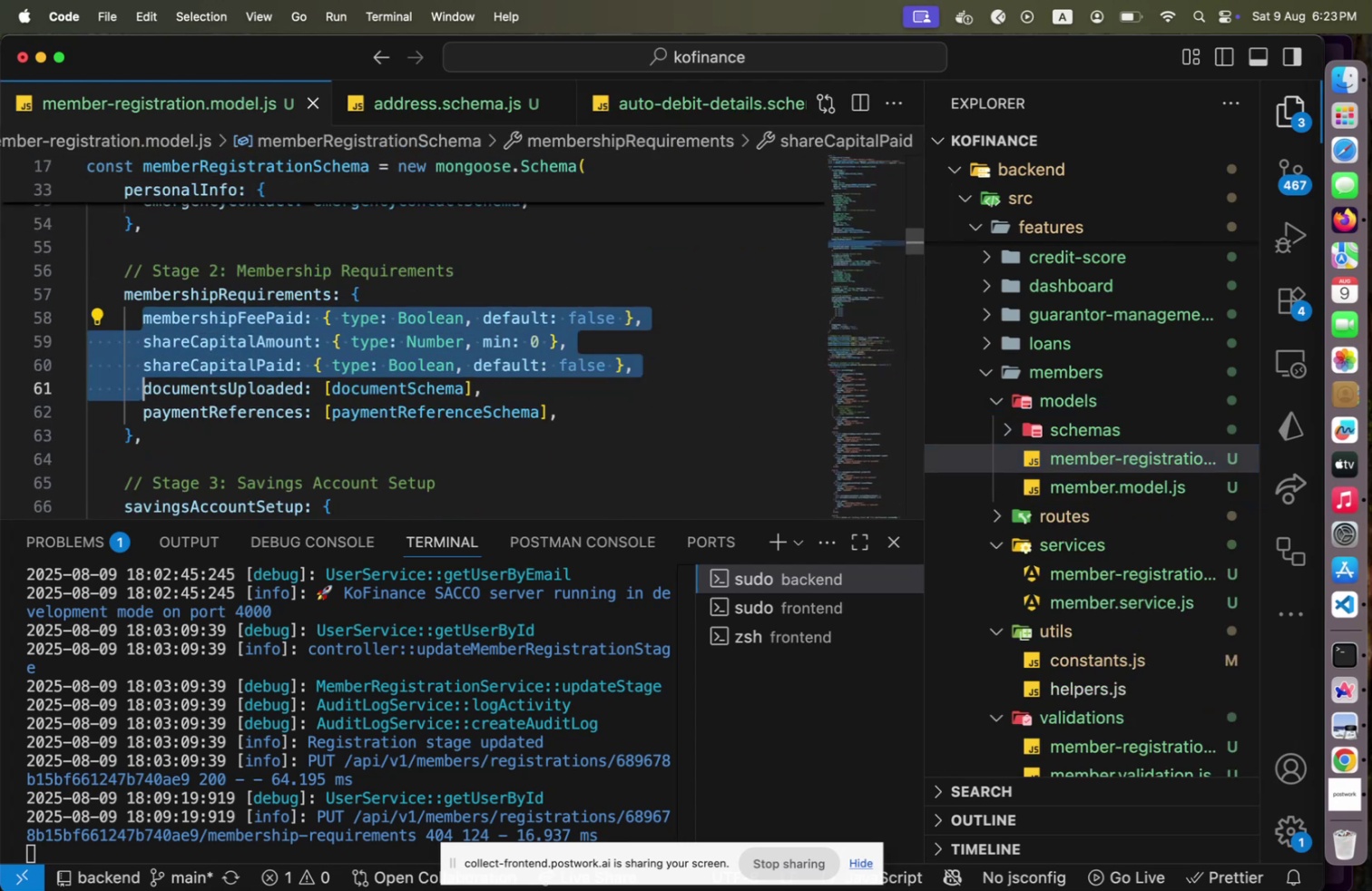 
key(Shift+ArrowDown)
 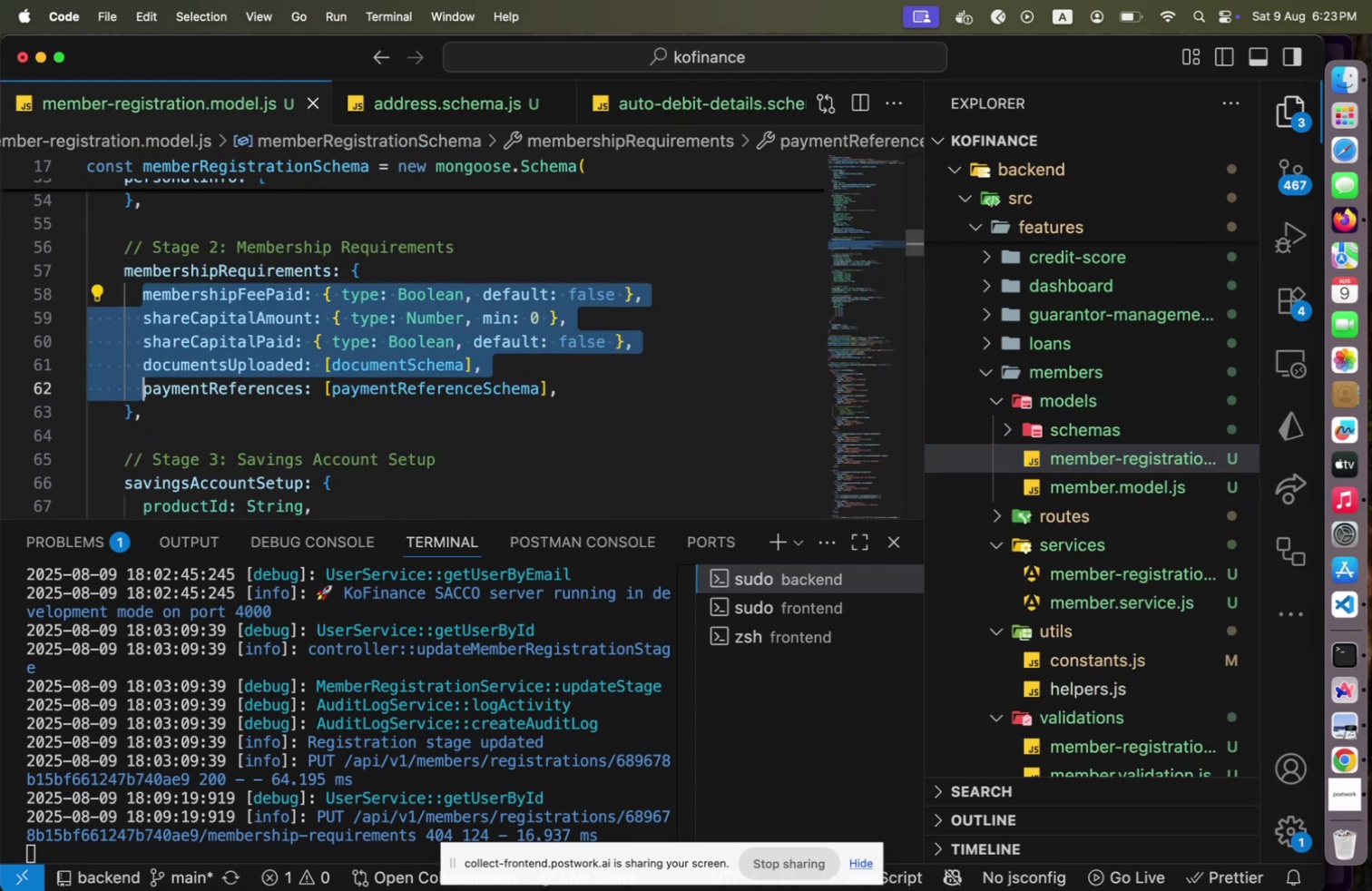 
key(Shift+End)
 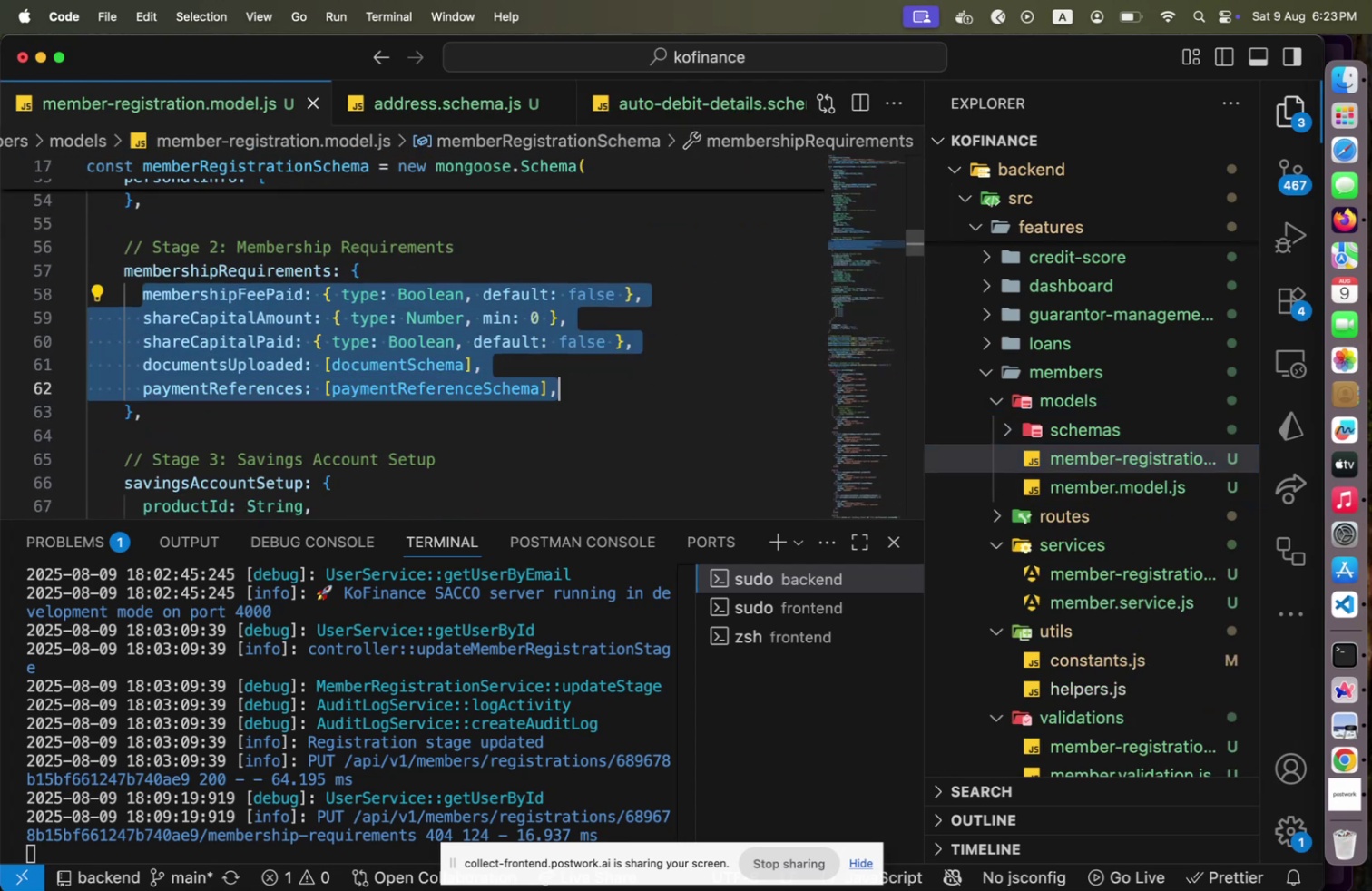 
key(Meta+C)
 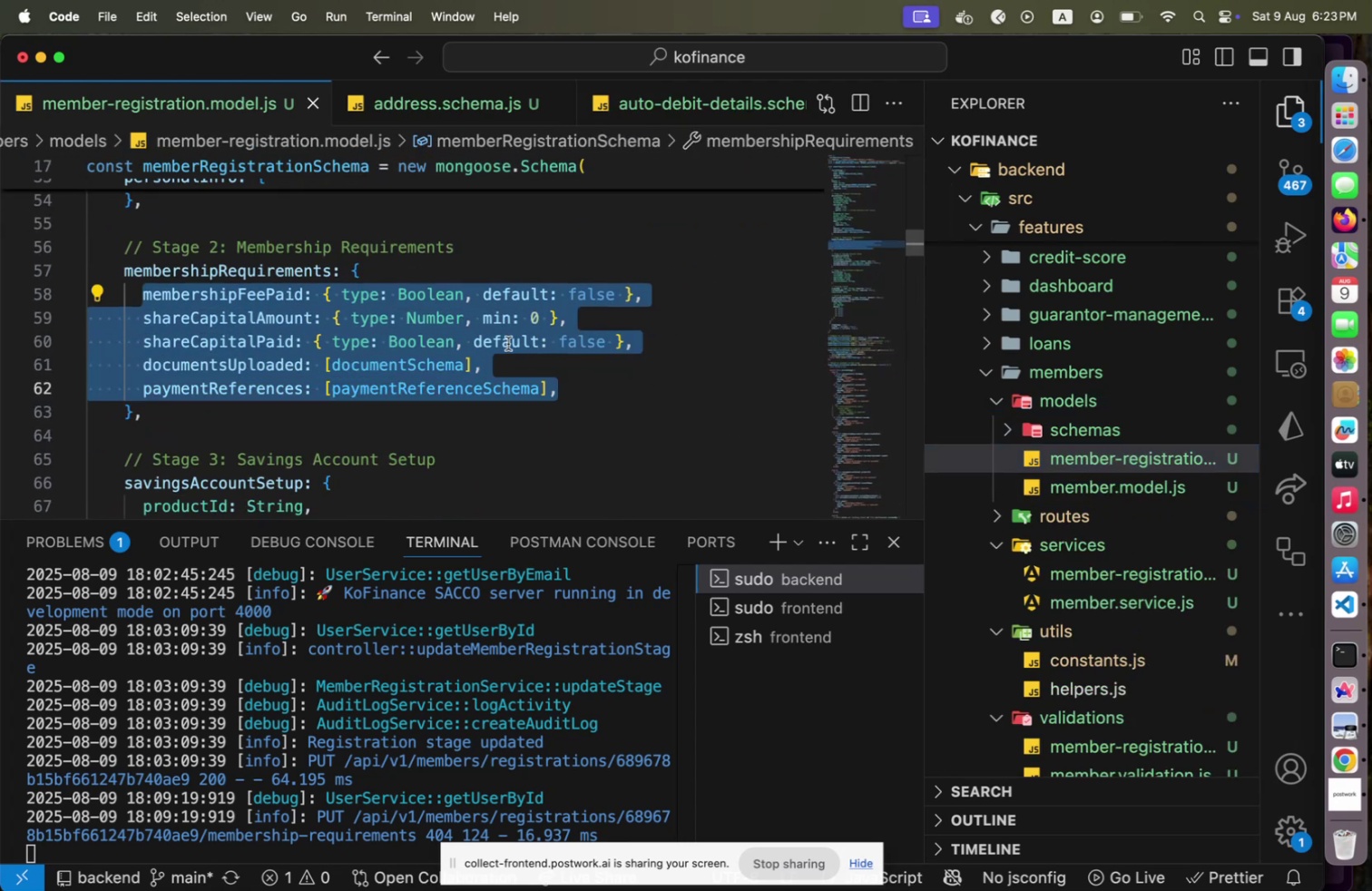 
scroll: coordinate [512, 346], scroll_direction: up, amount: 2.0
 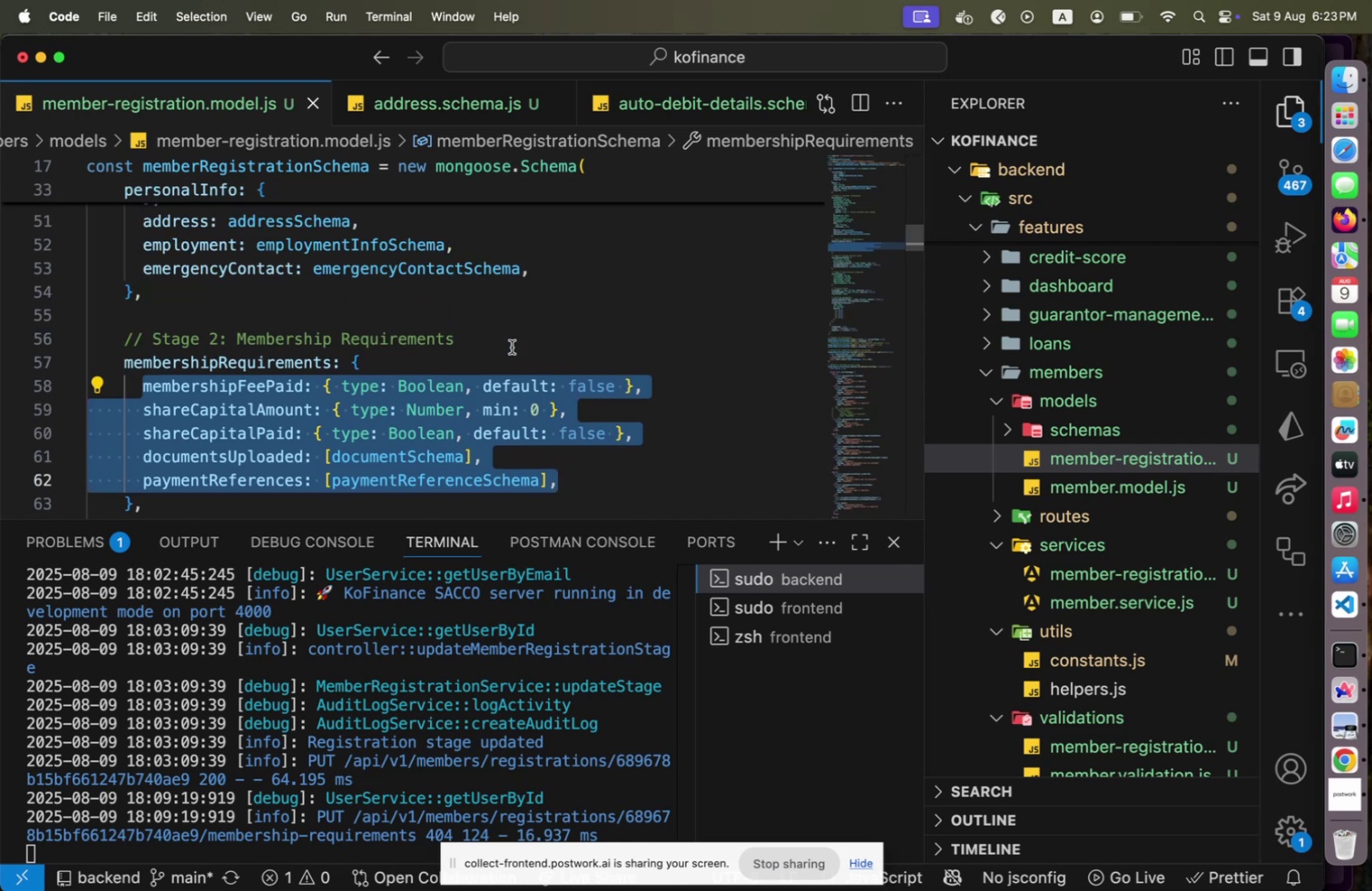 
left_click([652, 426])
 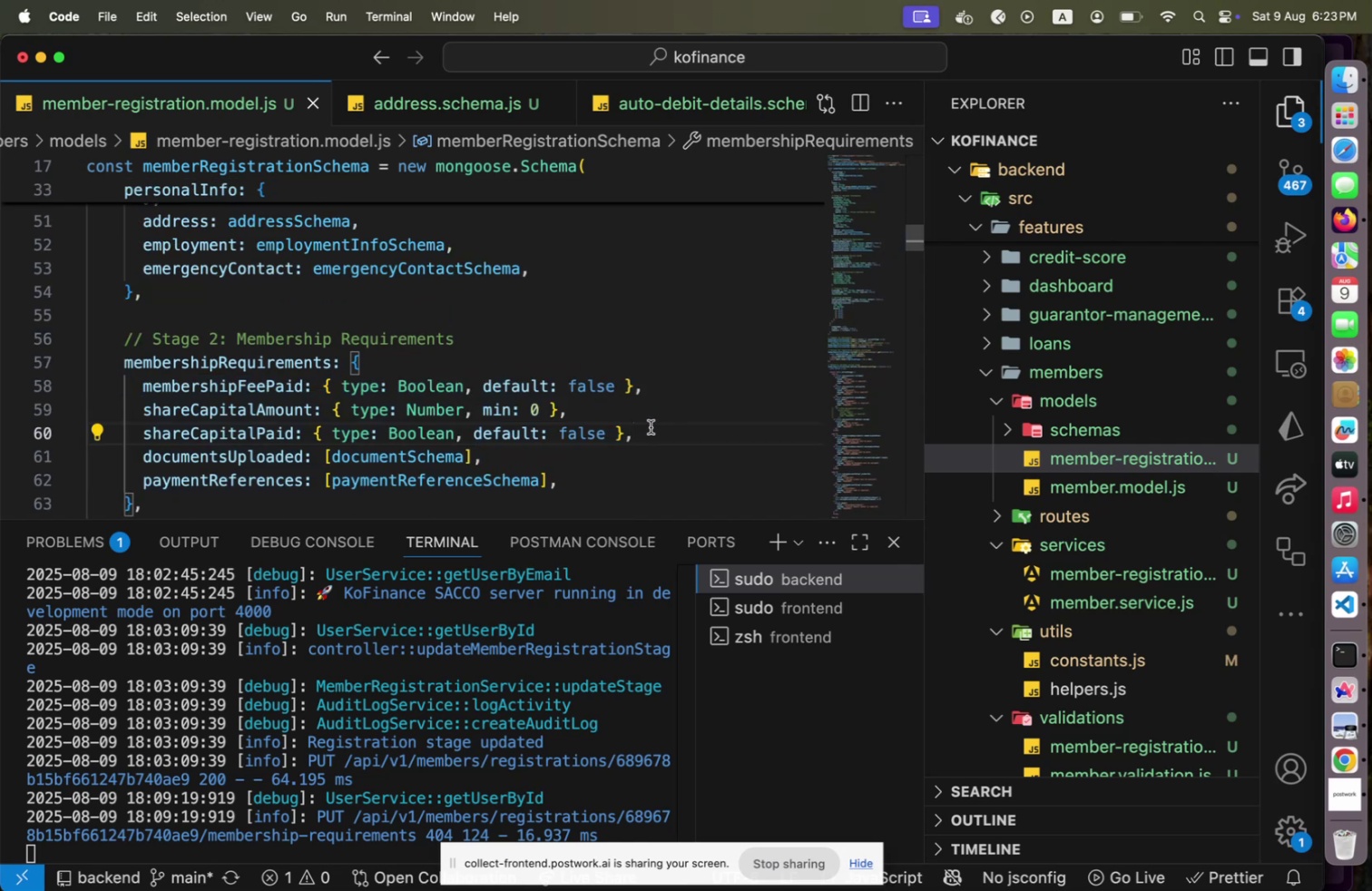 
key(Shift+ArrowUp)
 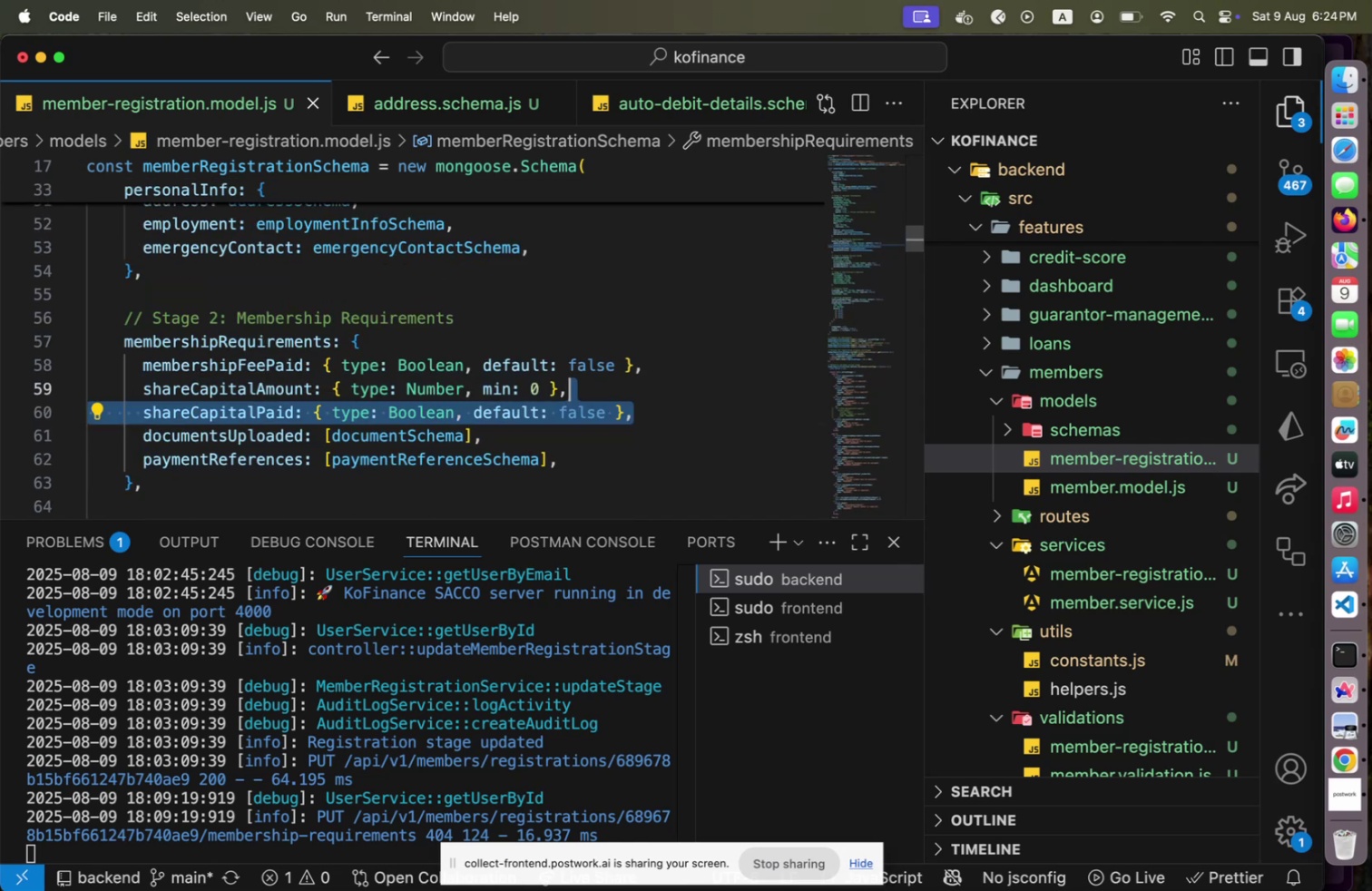 
key(Shift+ArrowUp)
 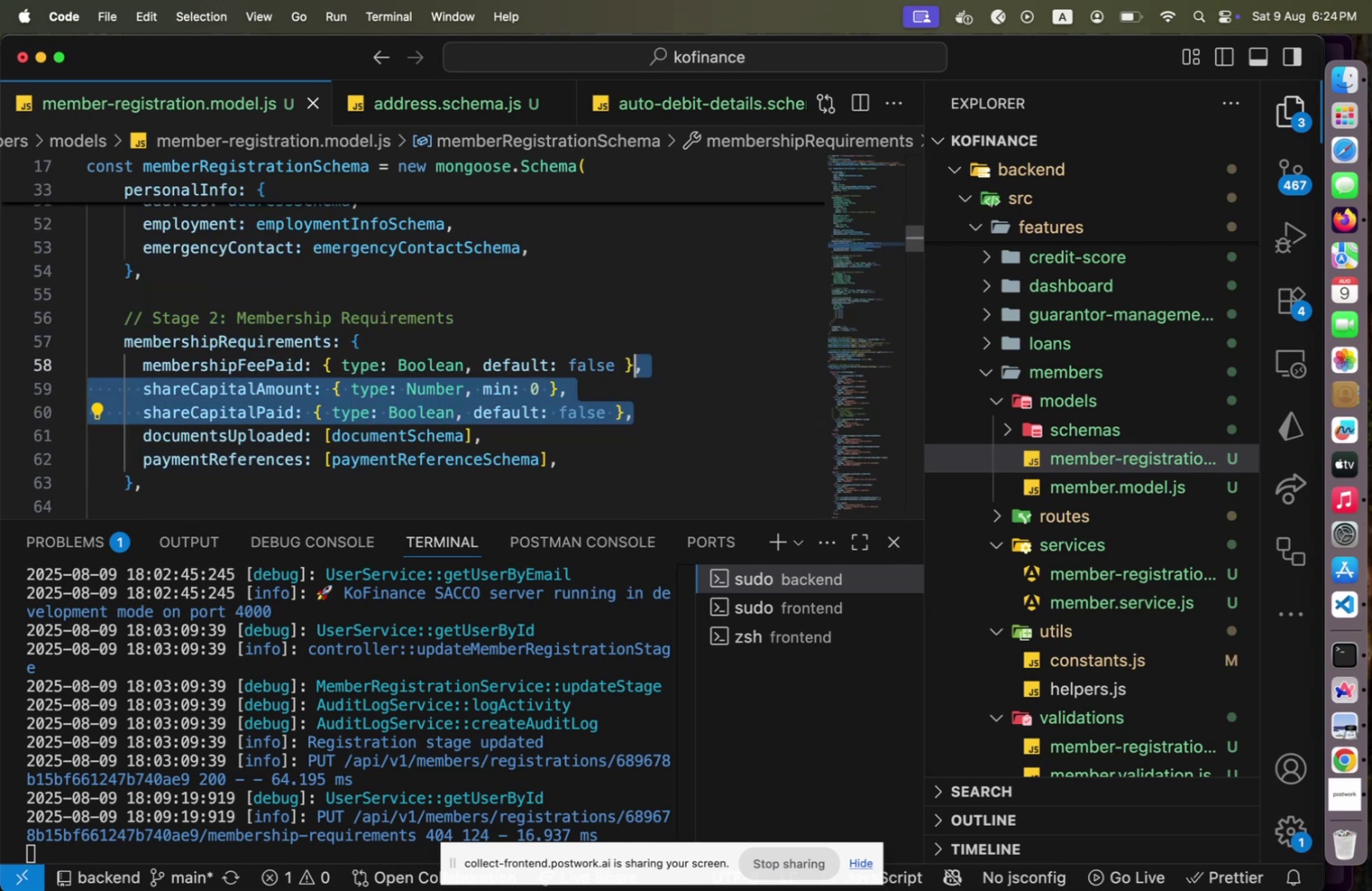 
key(Shift+Home)
 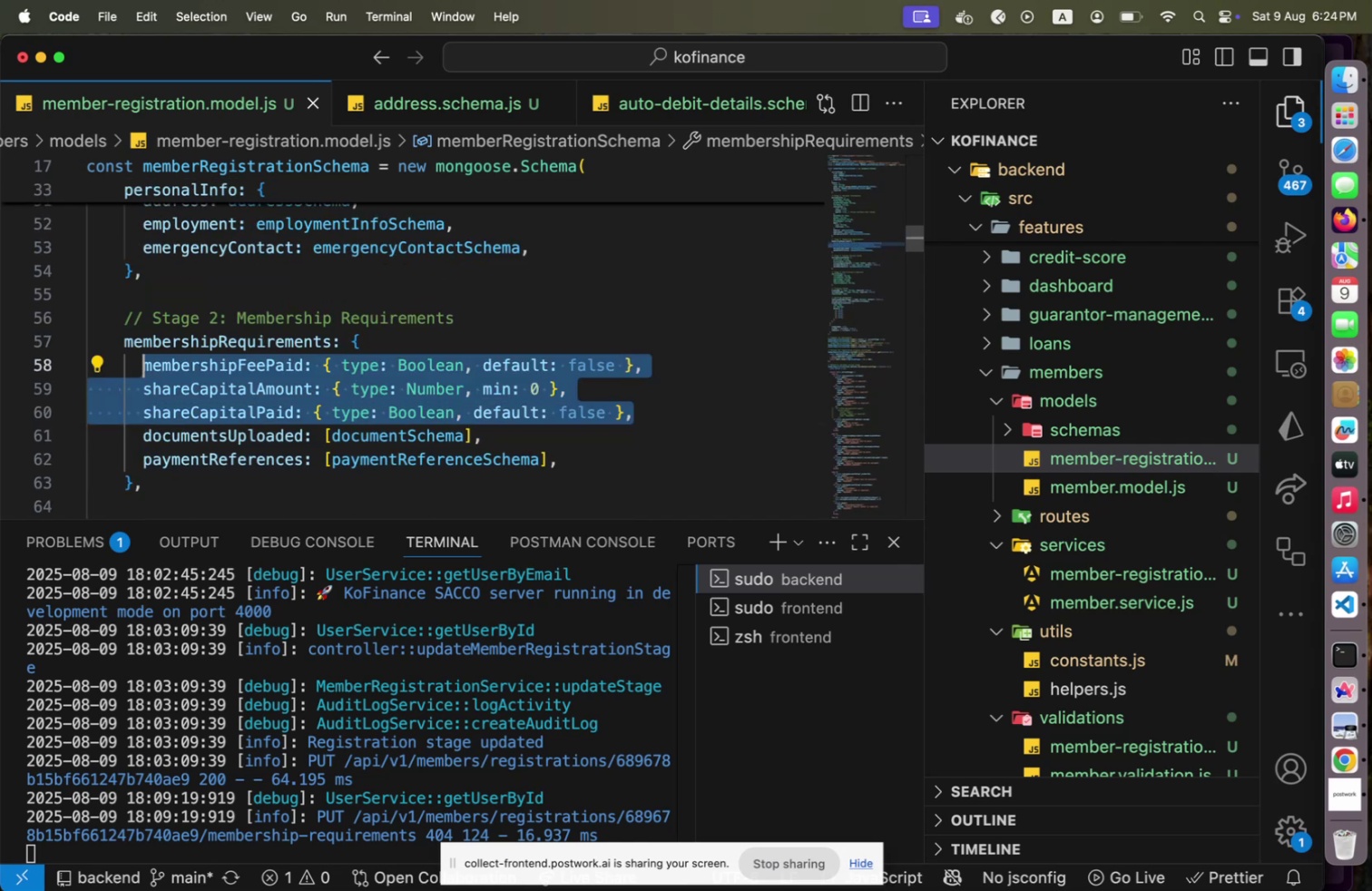 
key(Meta+C)
 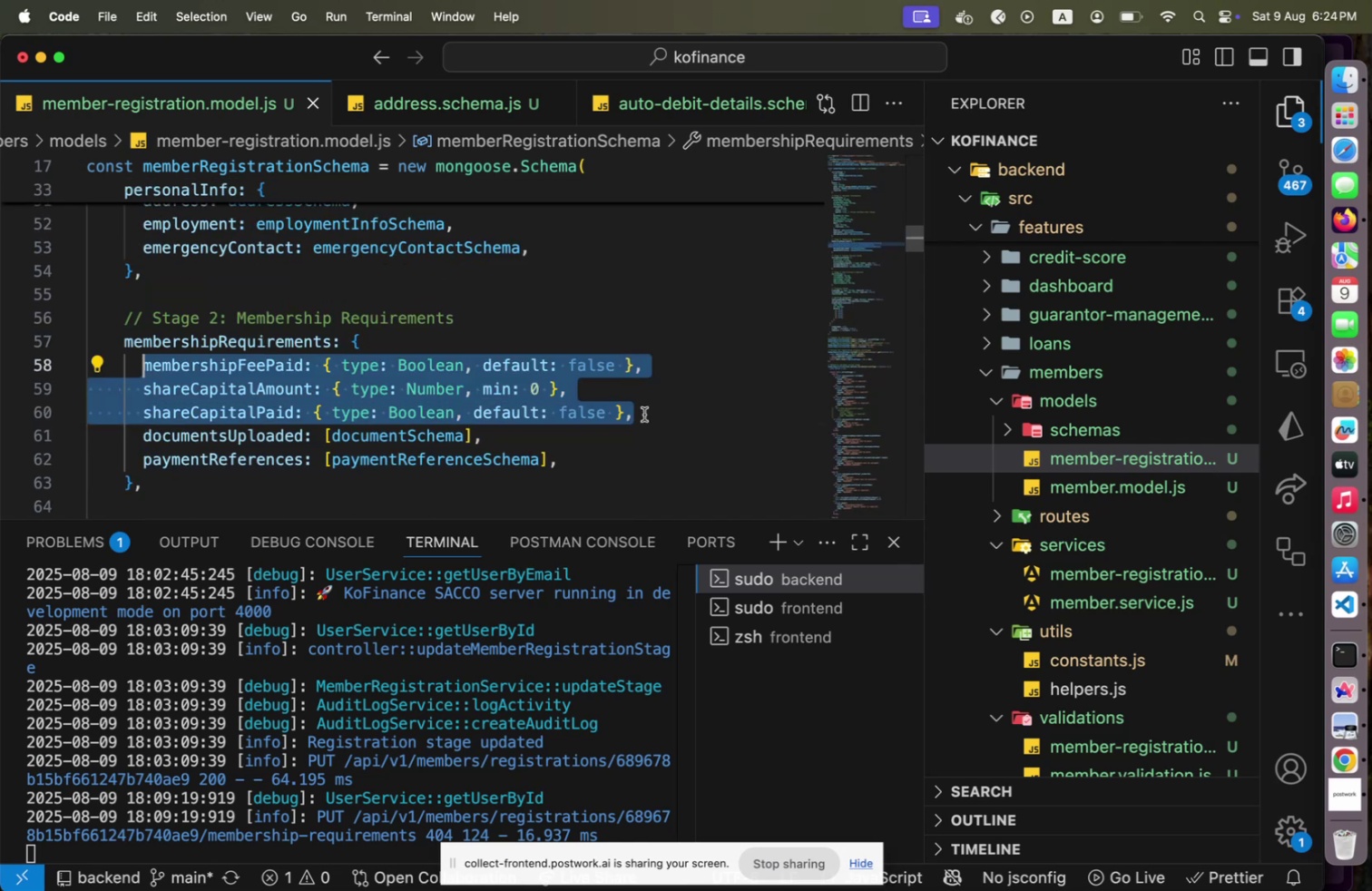 
scroll: coordinate [646, 417], scroll_direction: up, amount: 4.0
 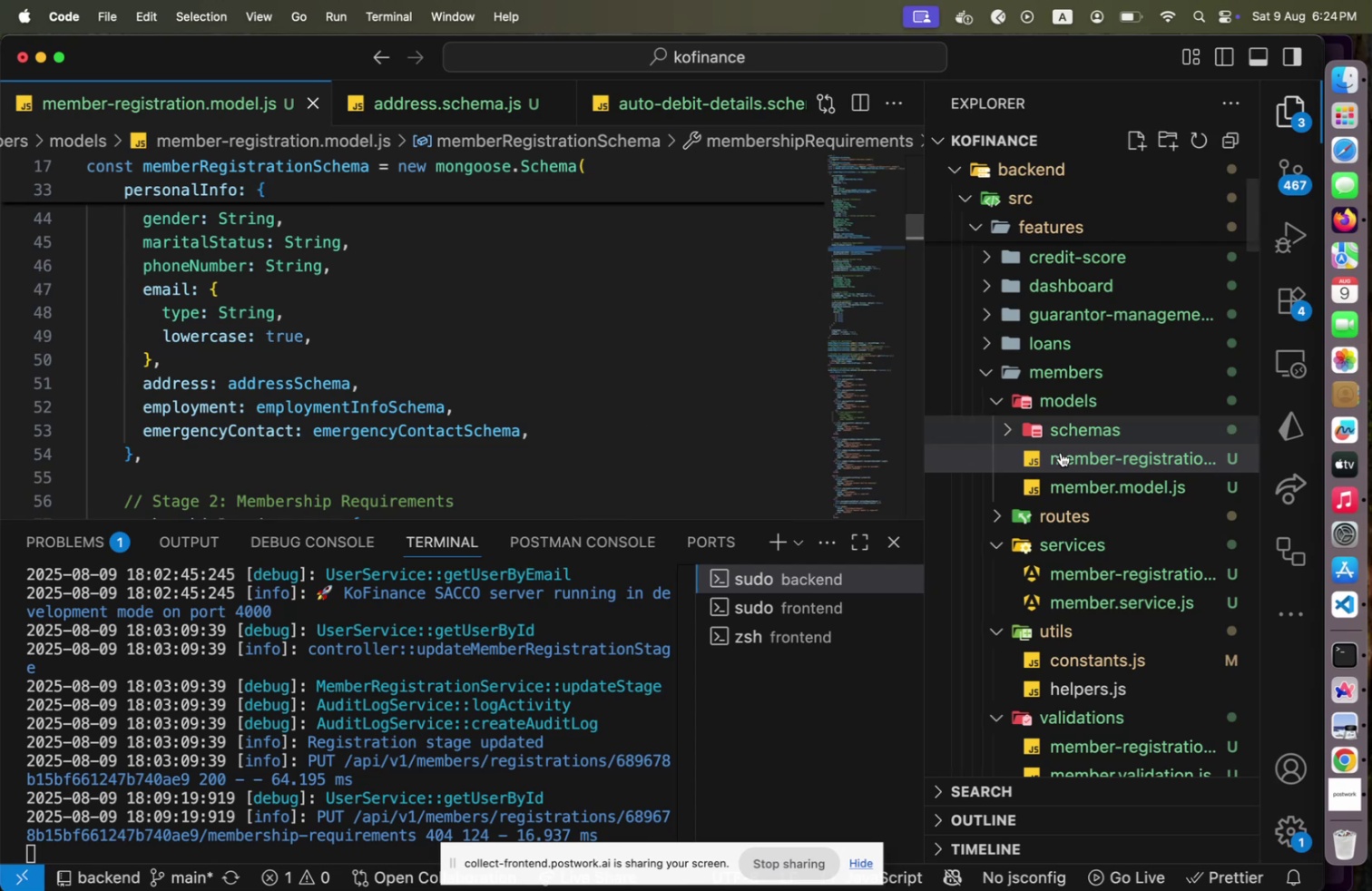 
wait(5.04)
 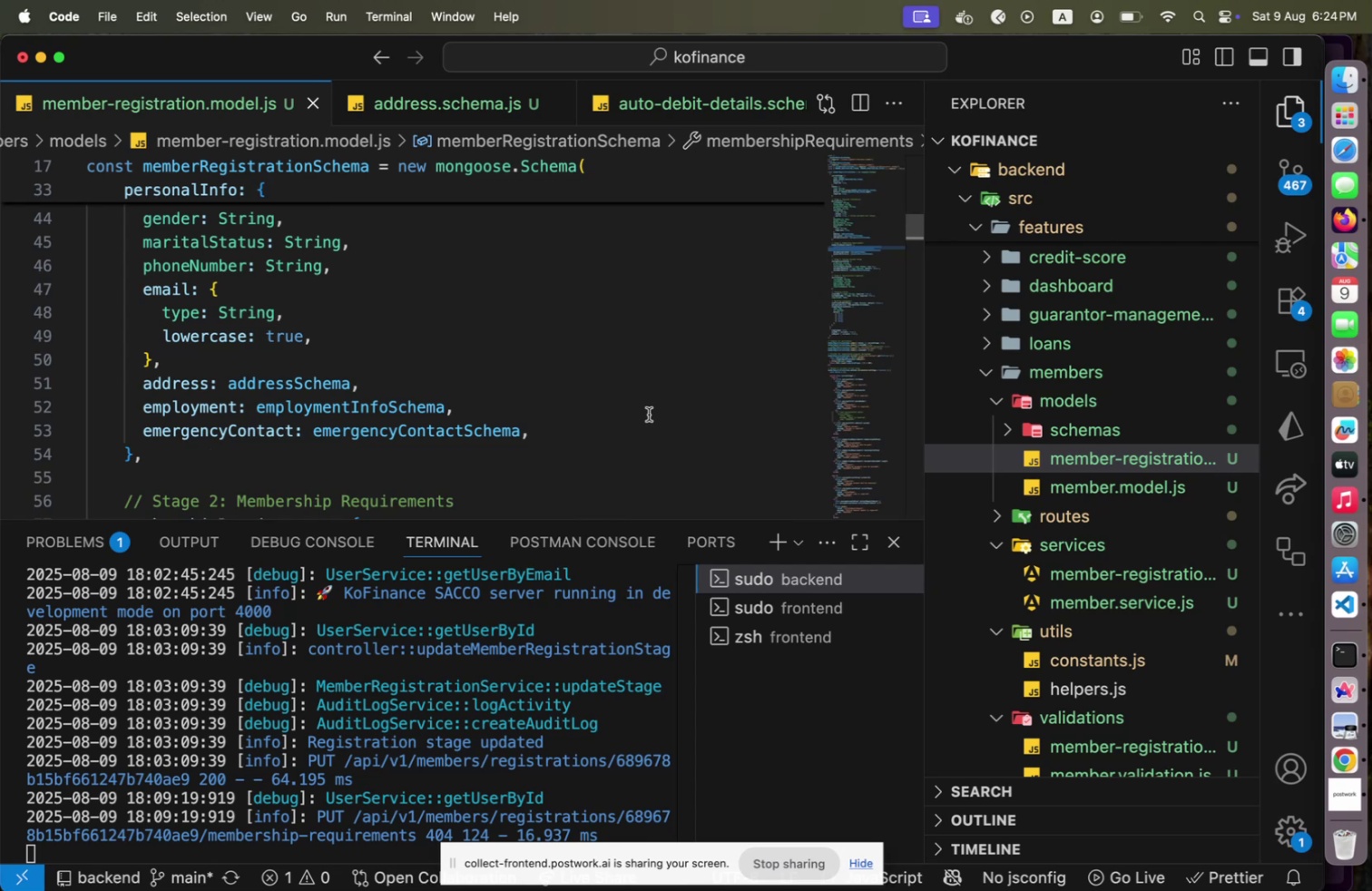 
scroll: coordinate [1077, 649], scroll_direction: down, amount: 2.0
 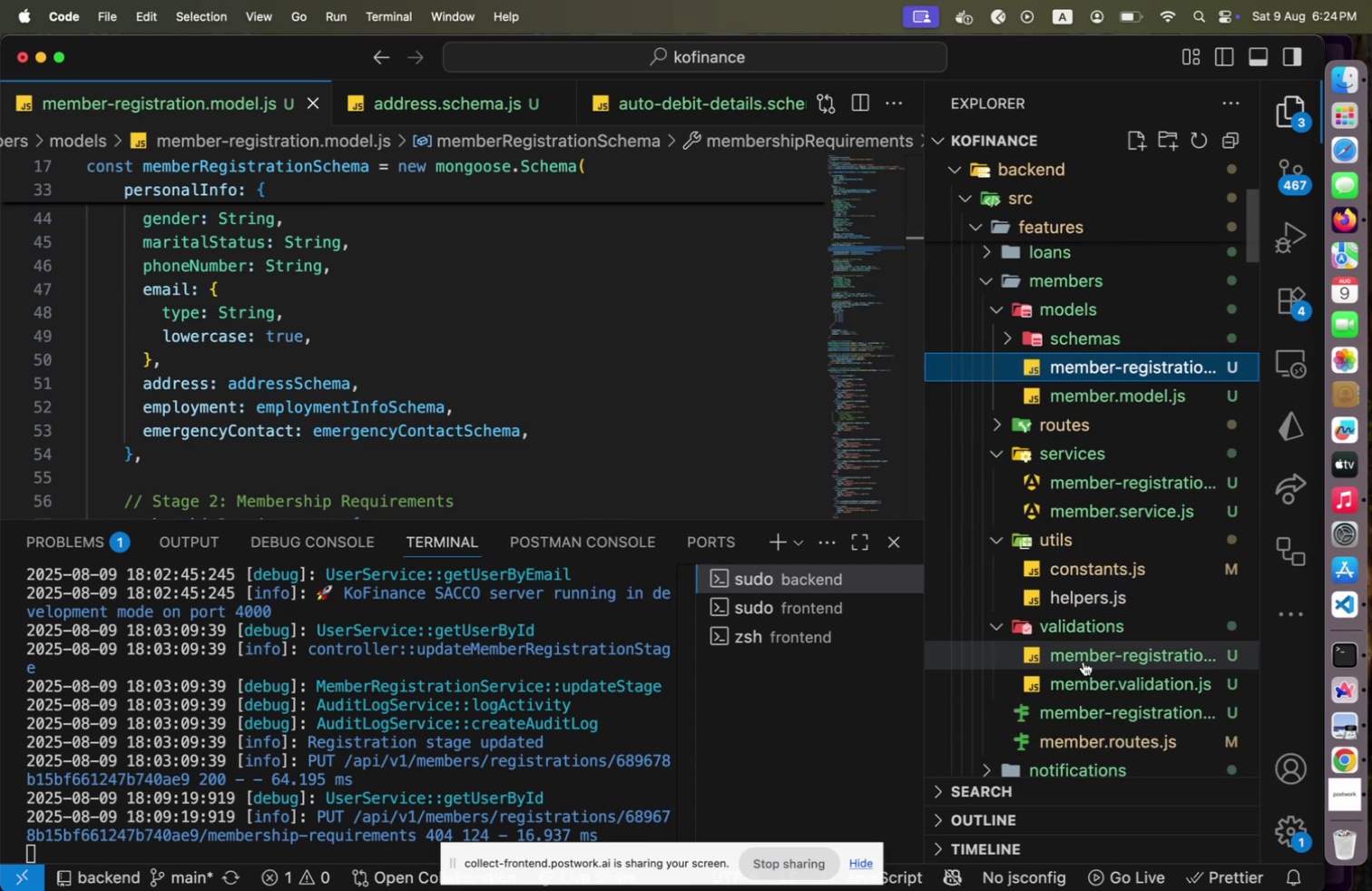 
left_click([1083, 661])
 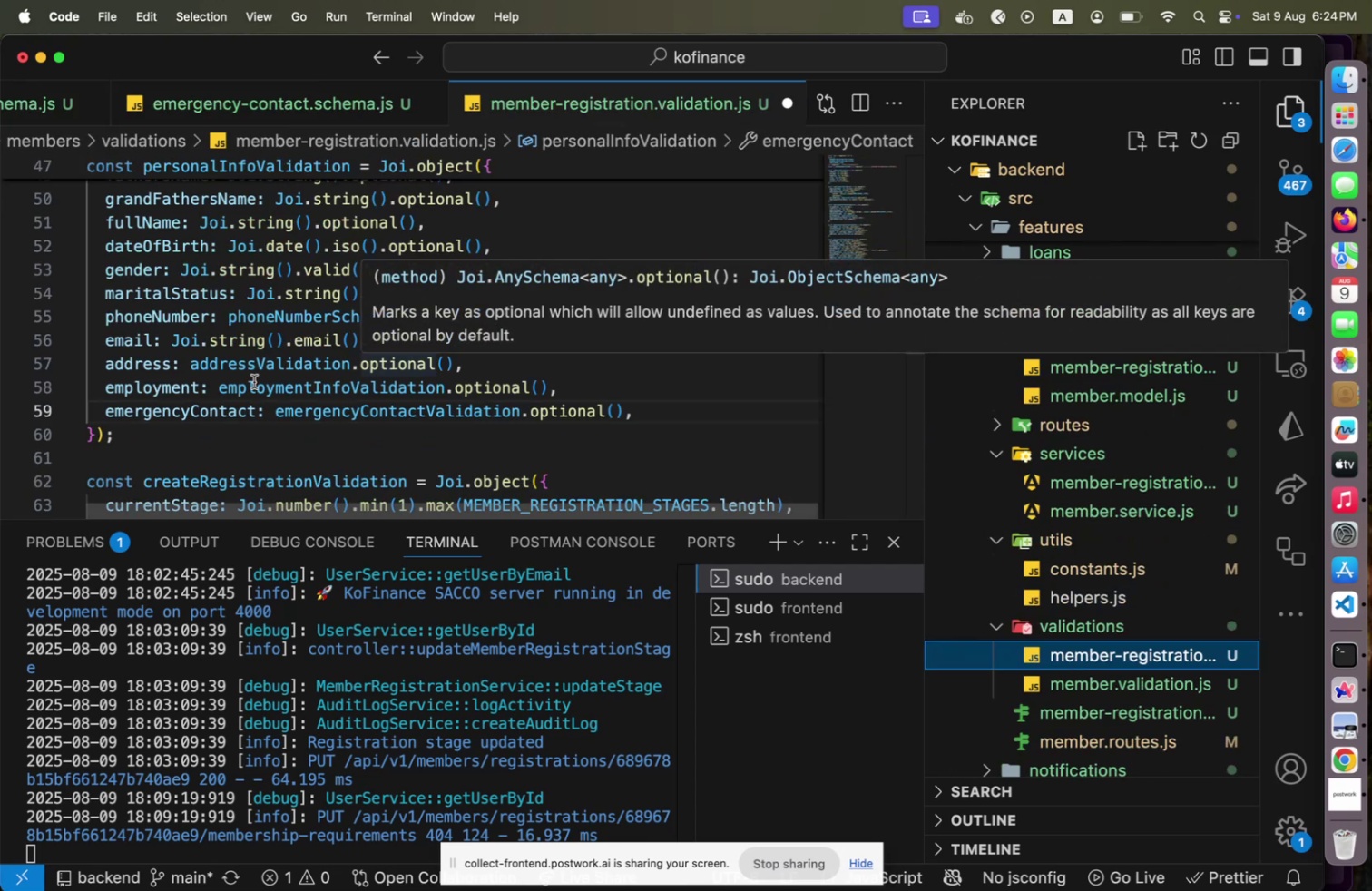 
scroll: coordinate [257, 381], scroll_direction: down, amount: 6.0
 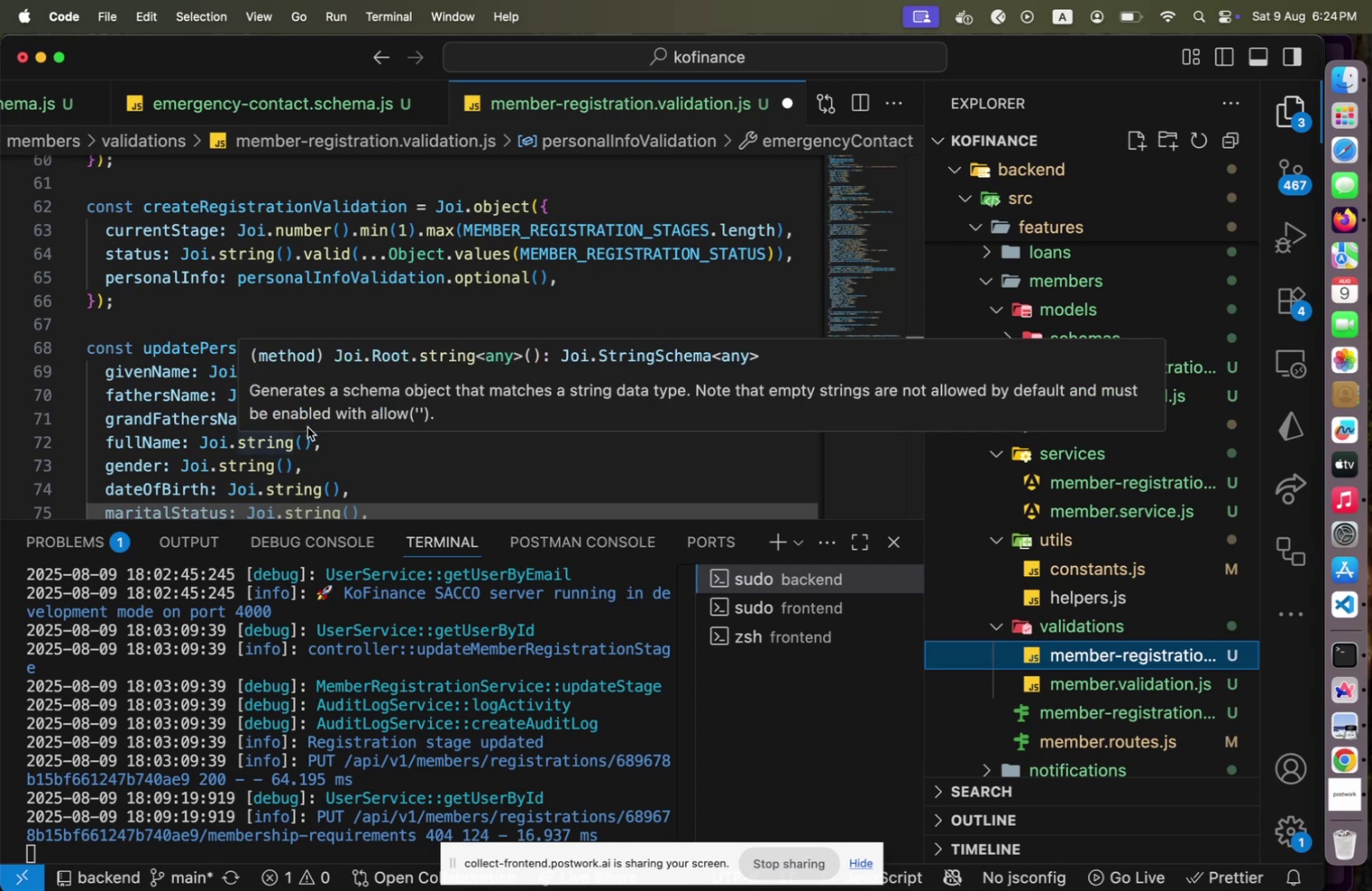 
left_click([387, 455])
 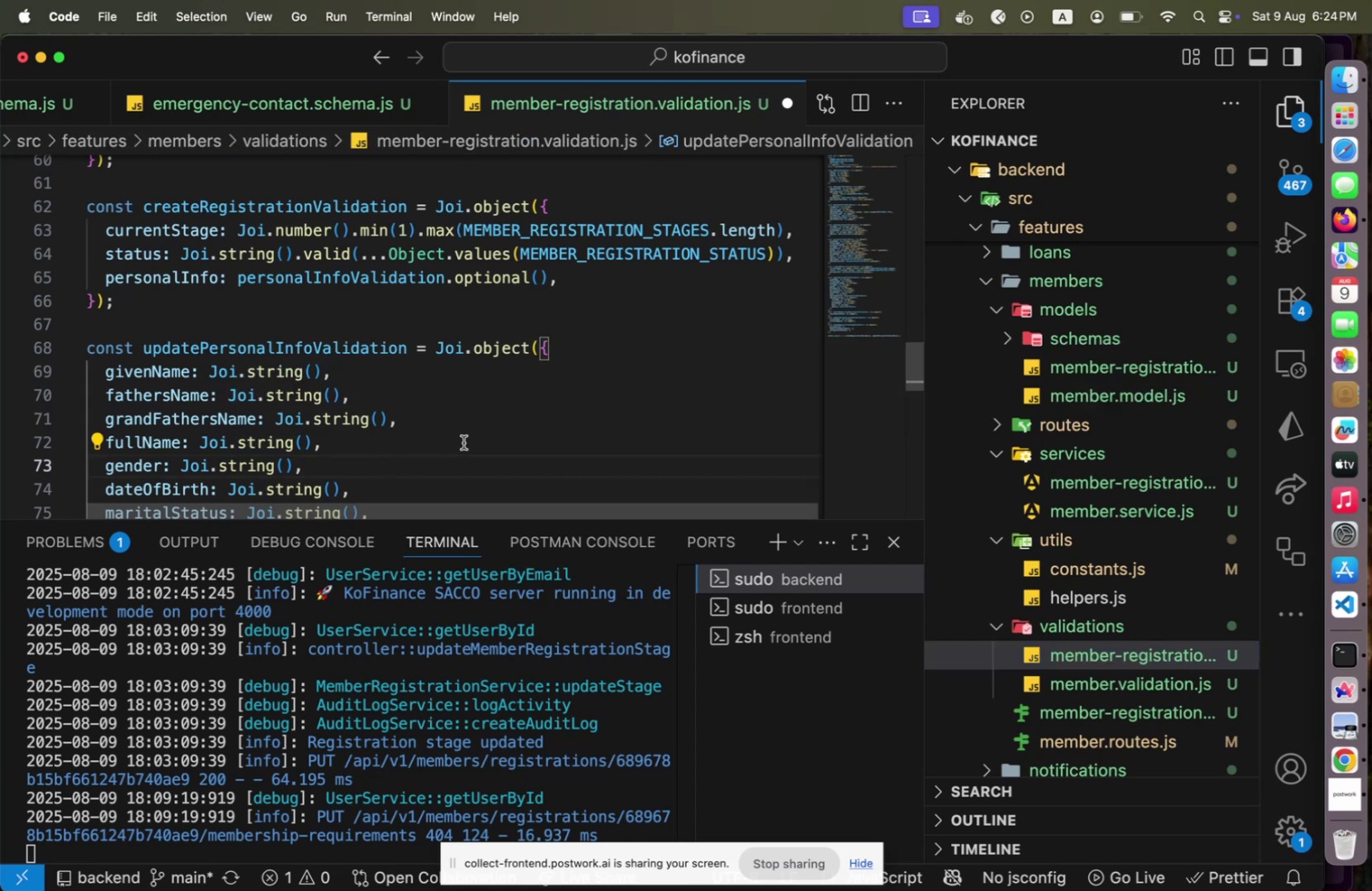 
scroll: coordinate [486, 439], scroll_direction: down, amount: 1.0
 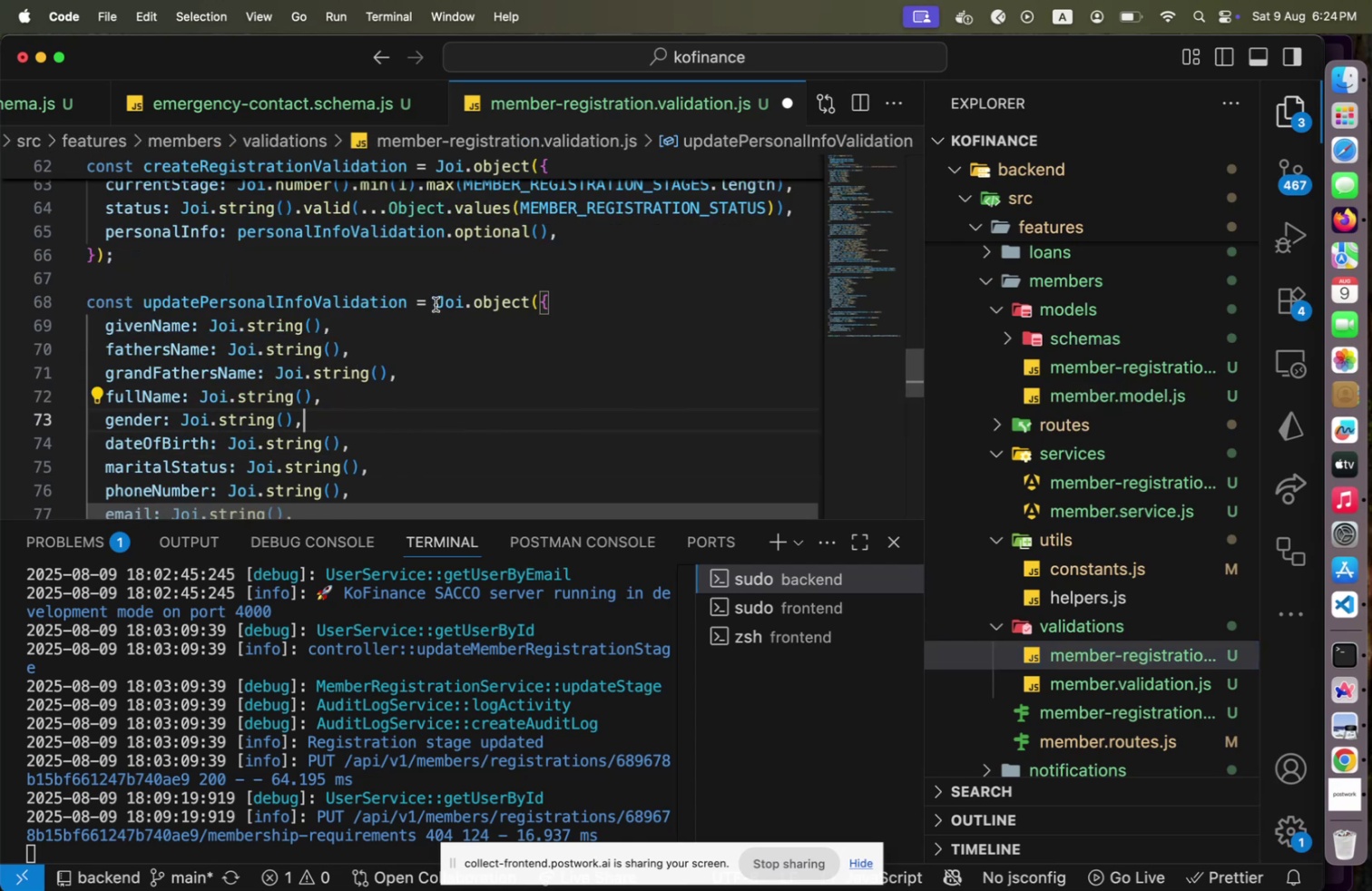 
left_click([436, 304])
 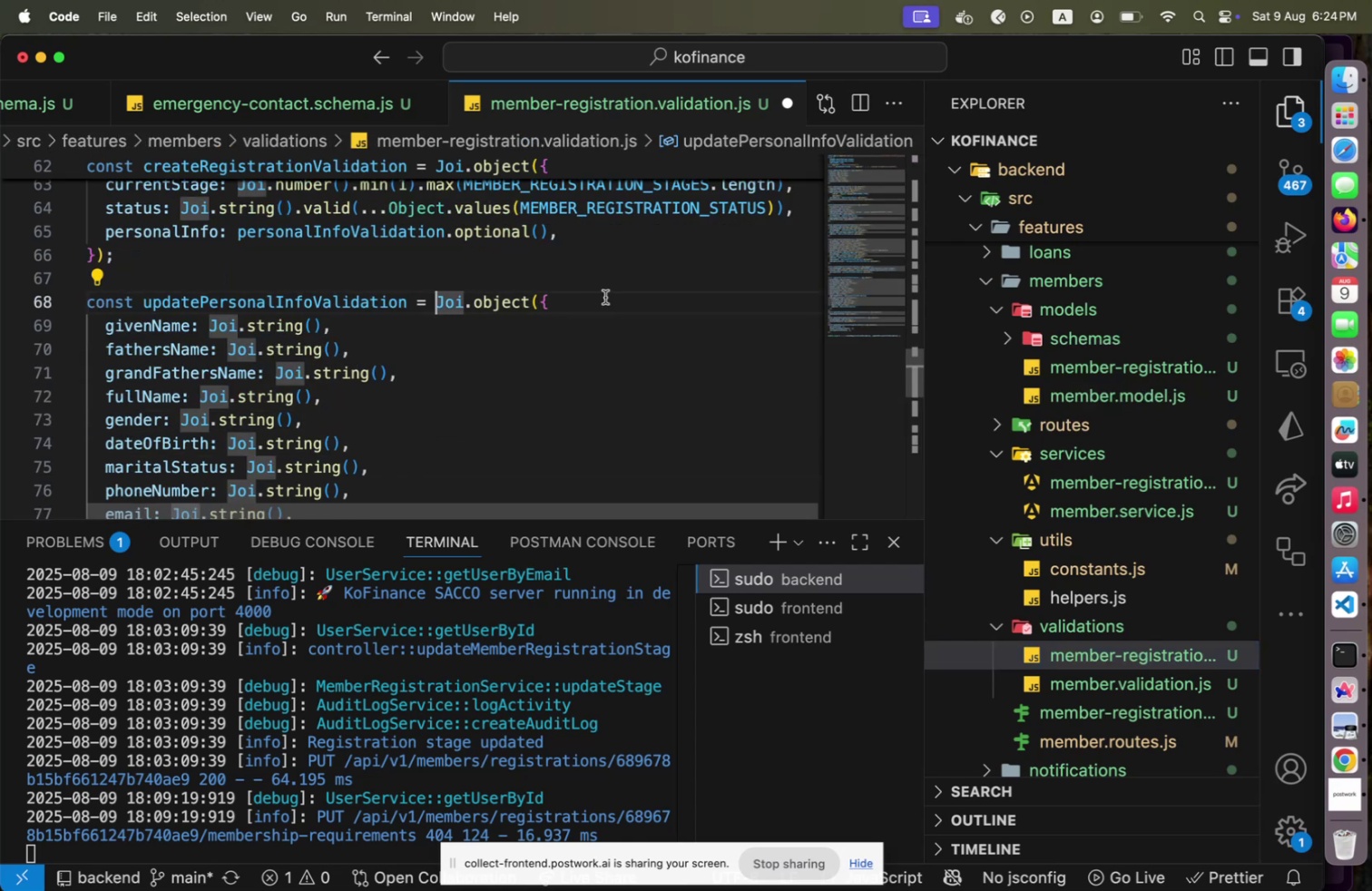 
hold_key(key=ArrowDown, duration=1.03)
 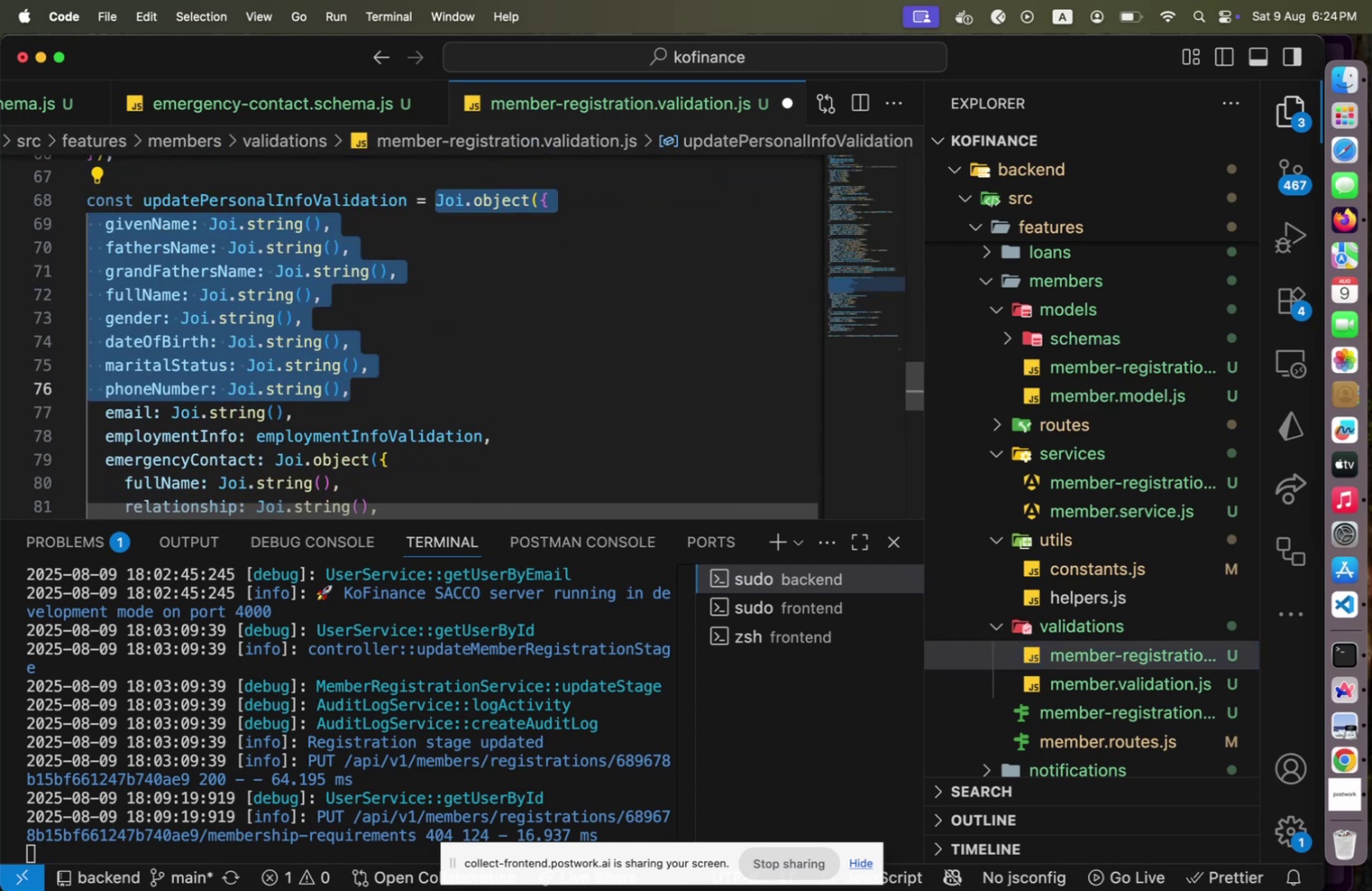 
hold_key(key=ArrowDown, duration=0.58)
 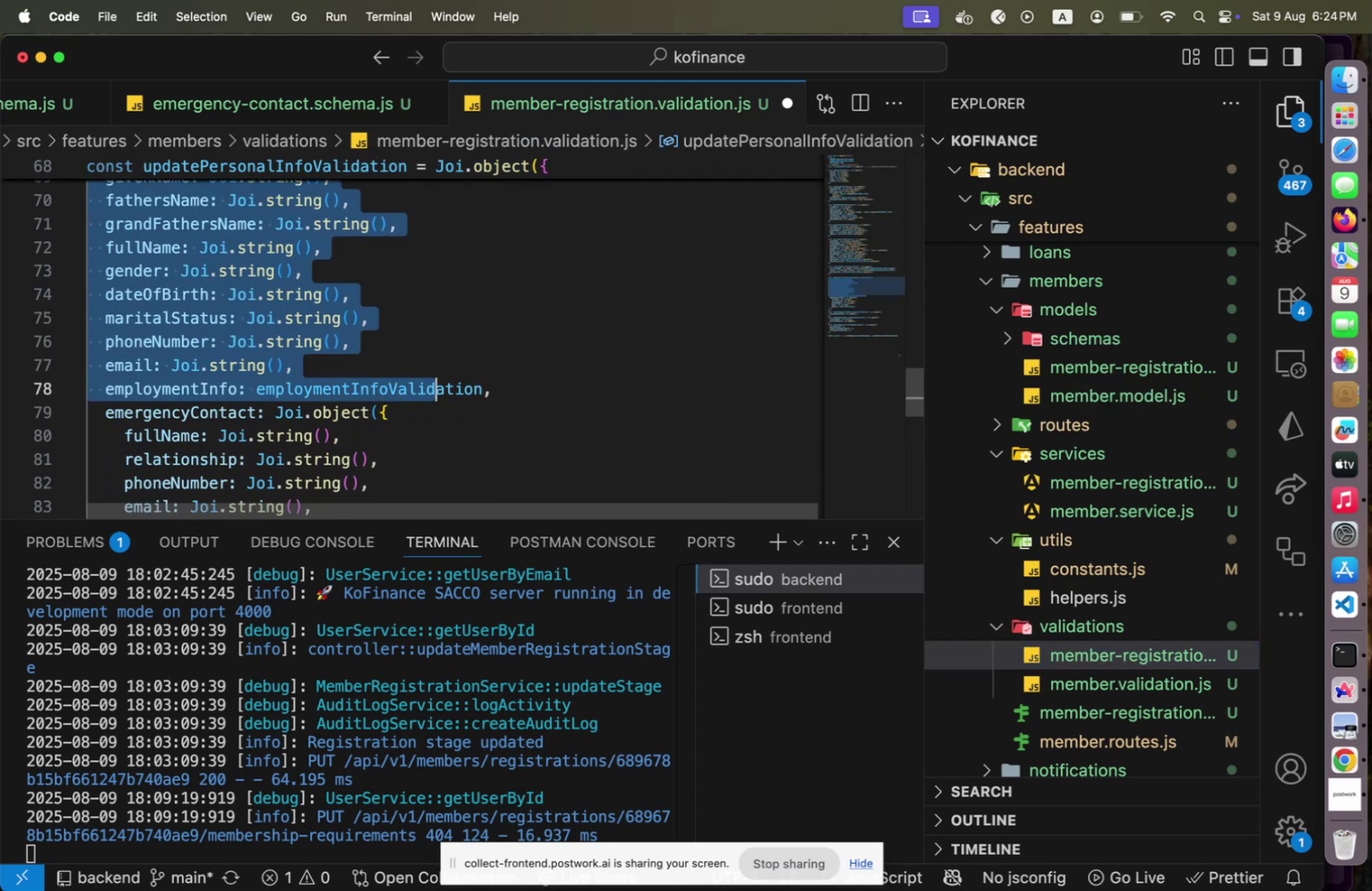 
hold_key(key=ArrowDown, duration=0.76)
 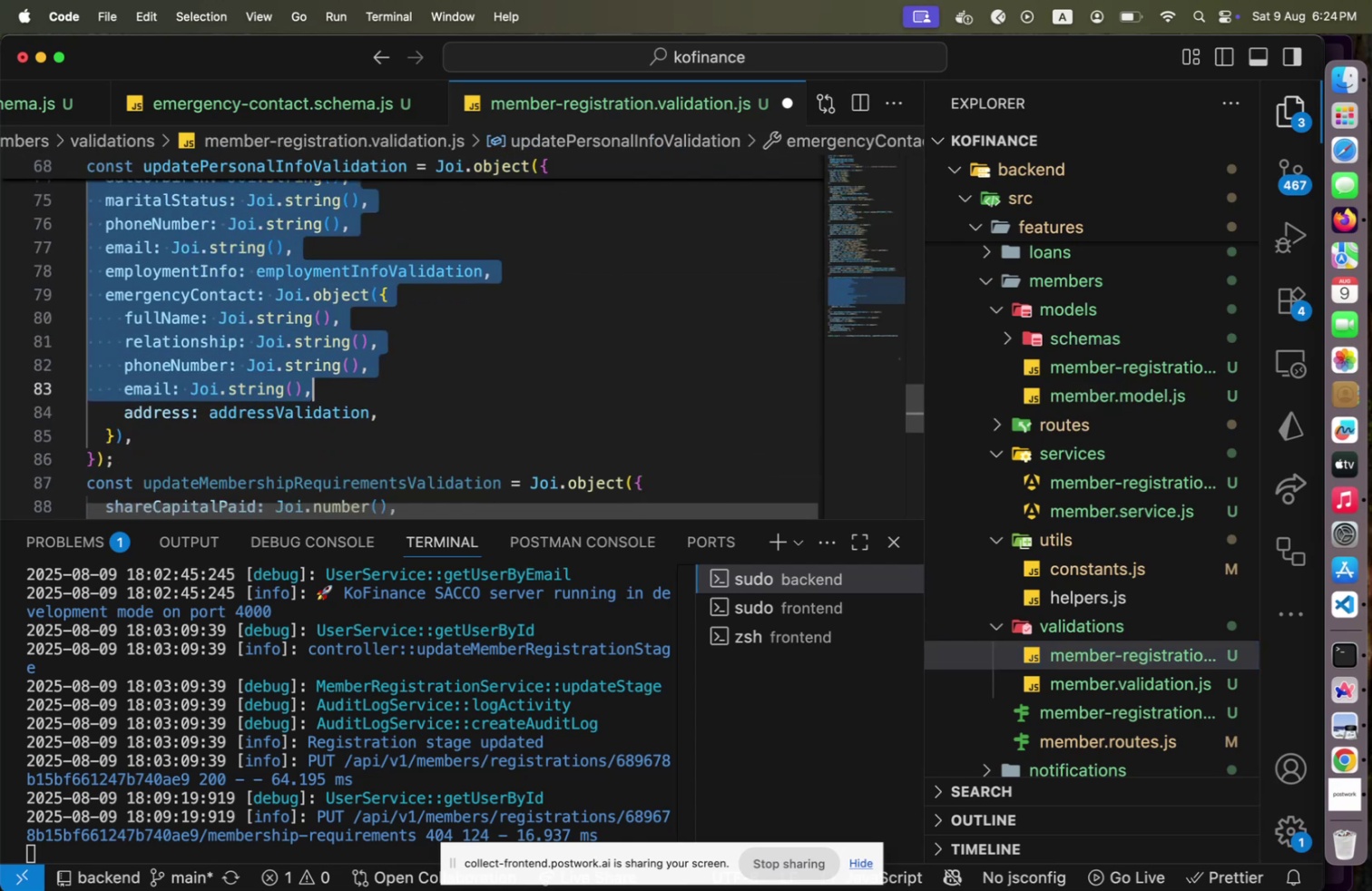 
key(Shift+ArrowDown)
 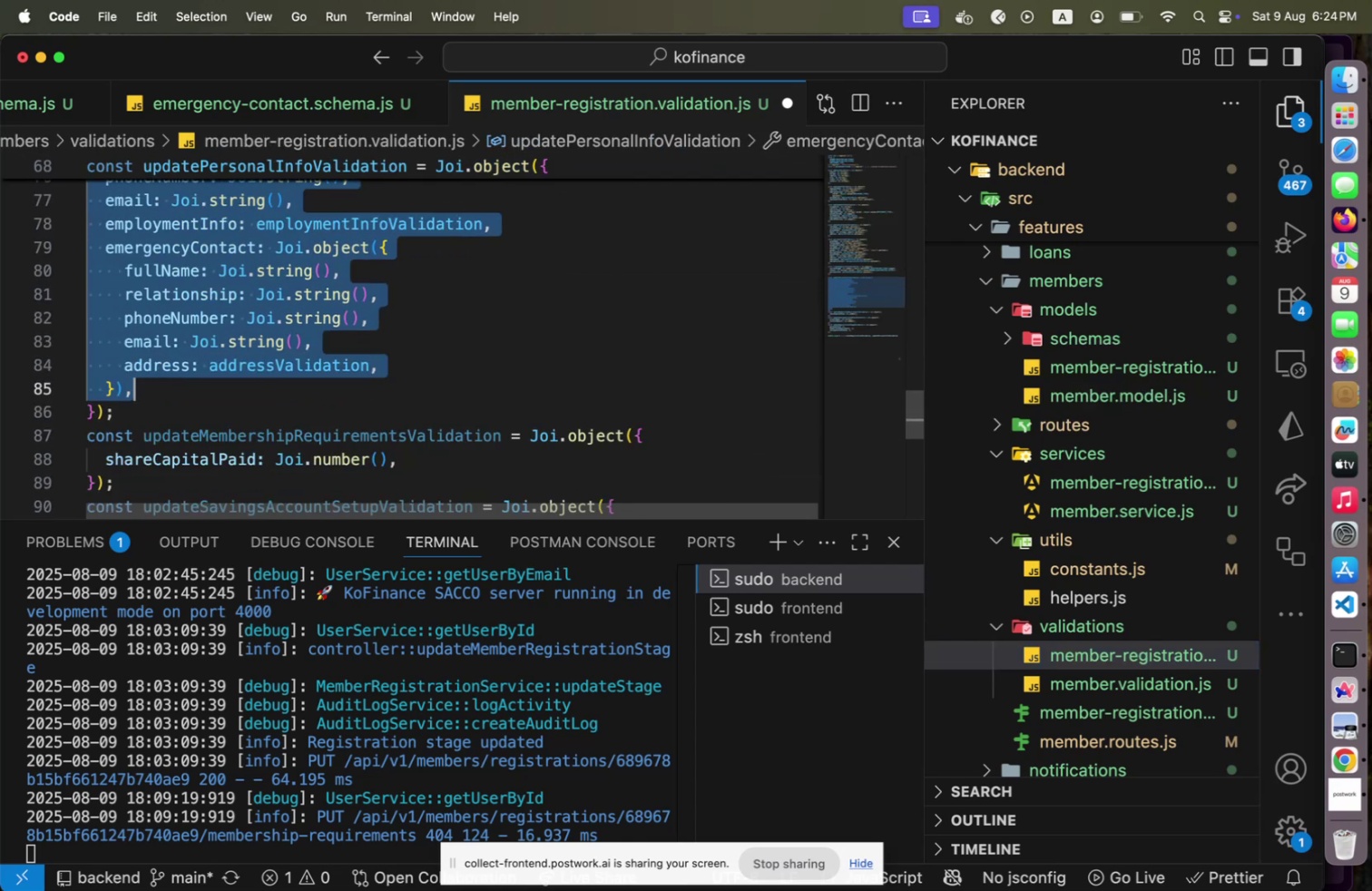 
key(Shift+ArrowDown)
 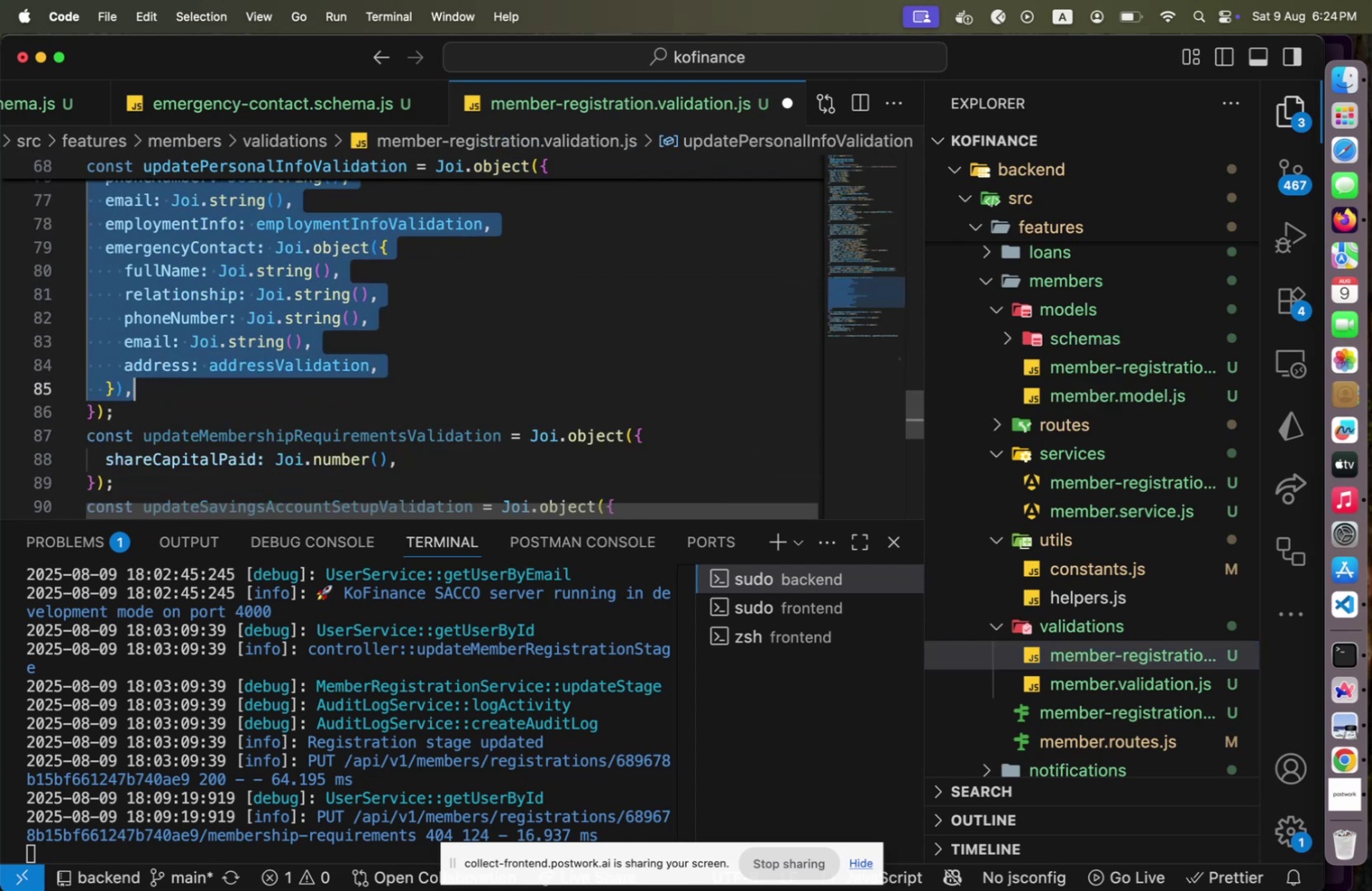 
key(Shift+ArrowLeft)
 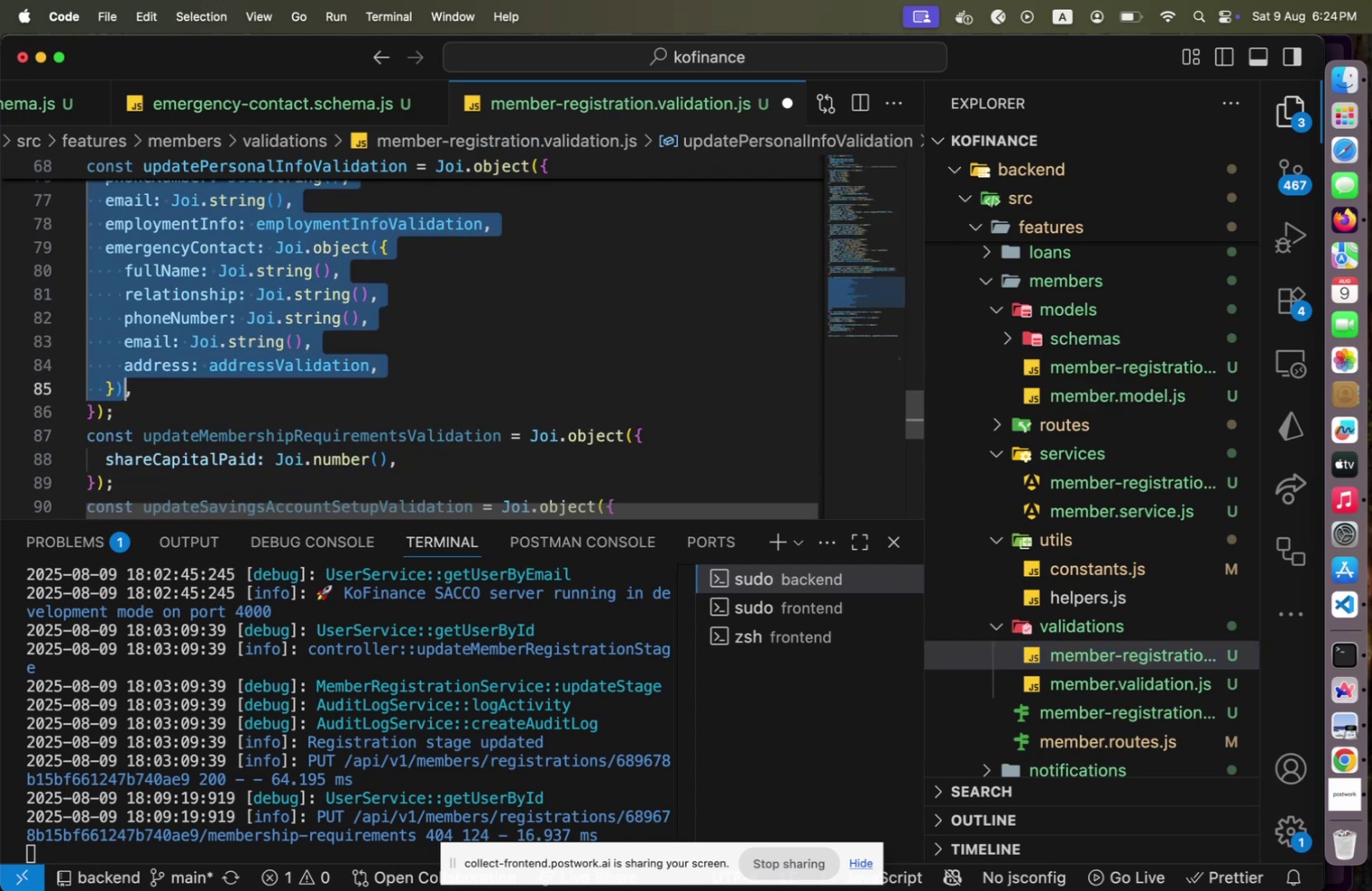 
key(Shift+ArrowDown)
 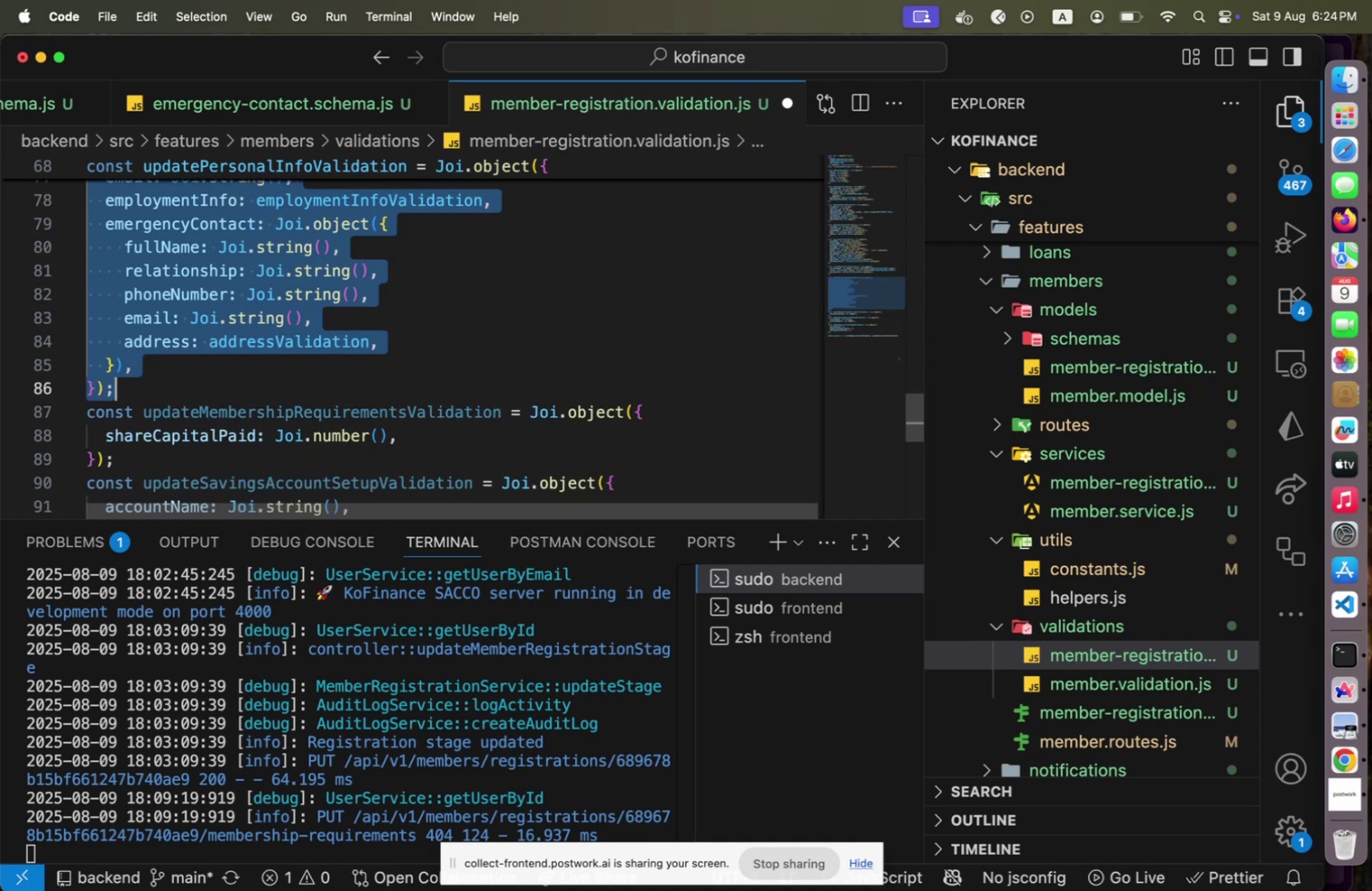 
key(Shift+ArrowLeft)
 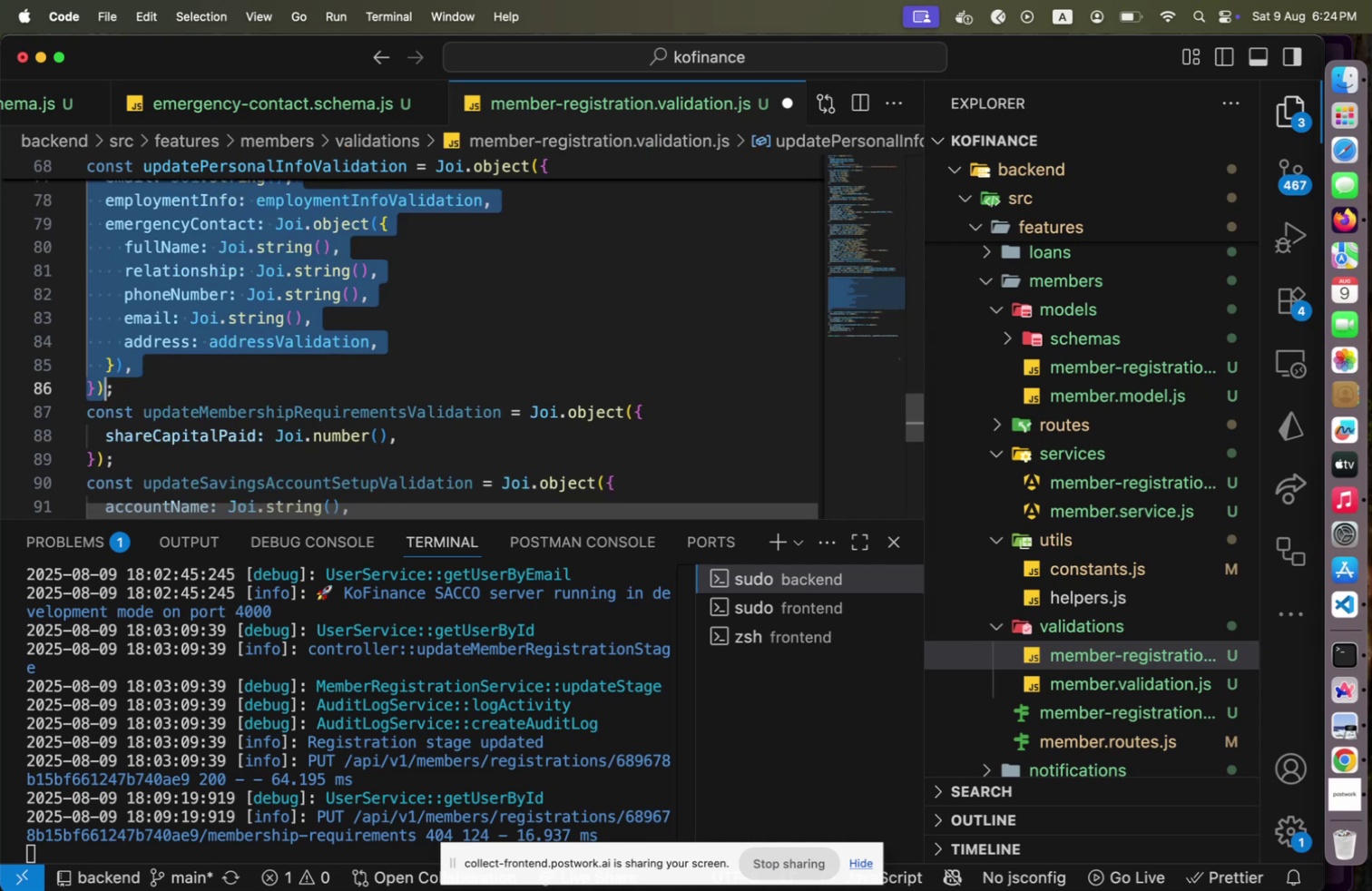 
key(Backspace)
type(personal)
 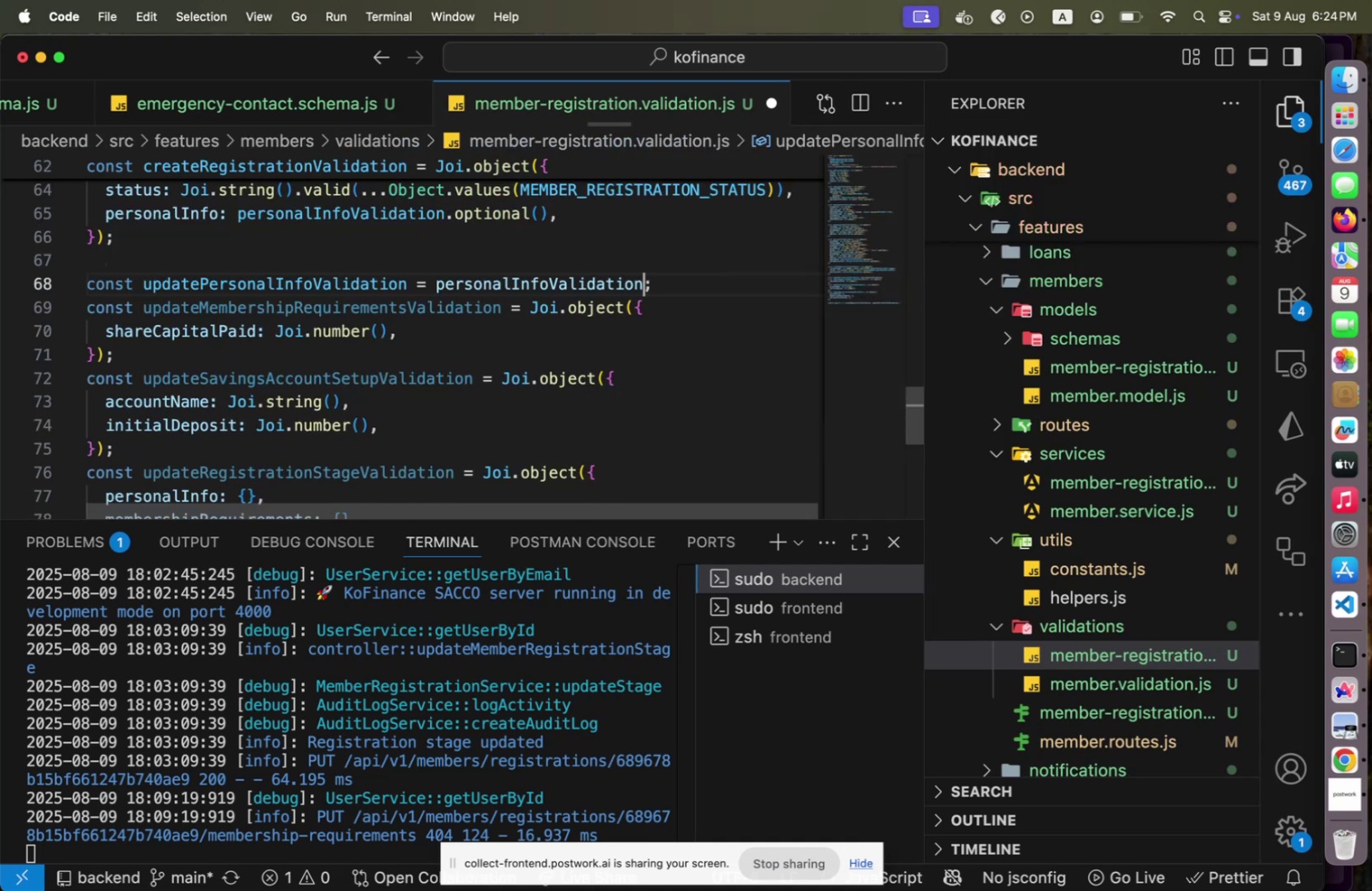 
 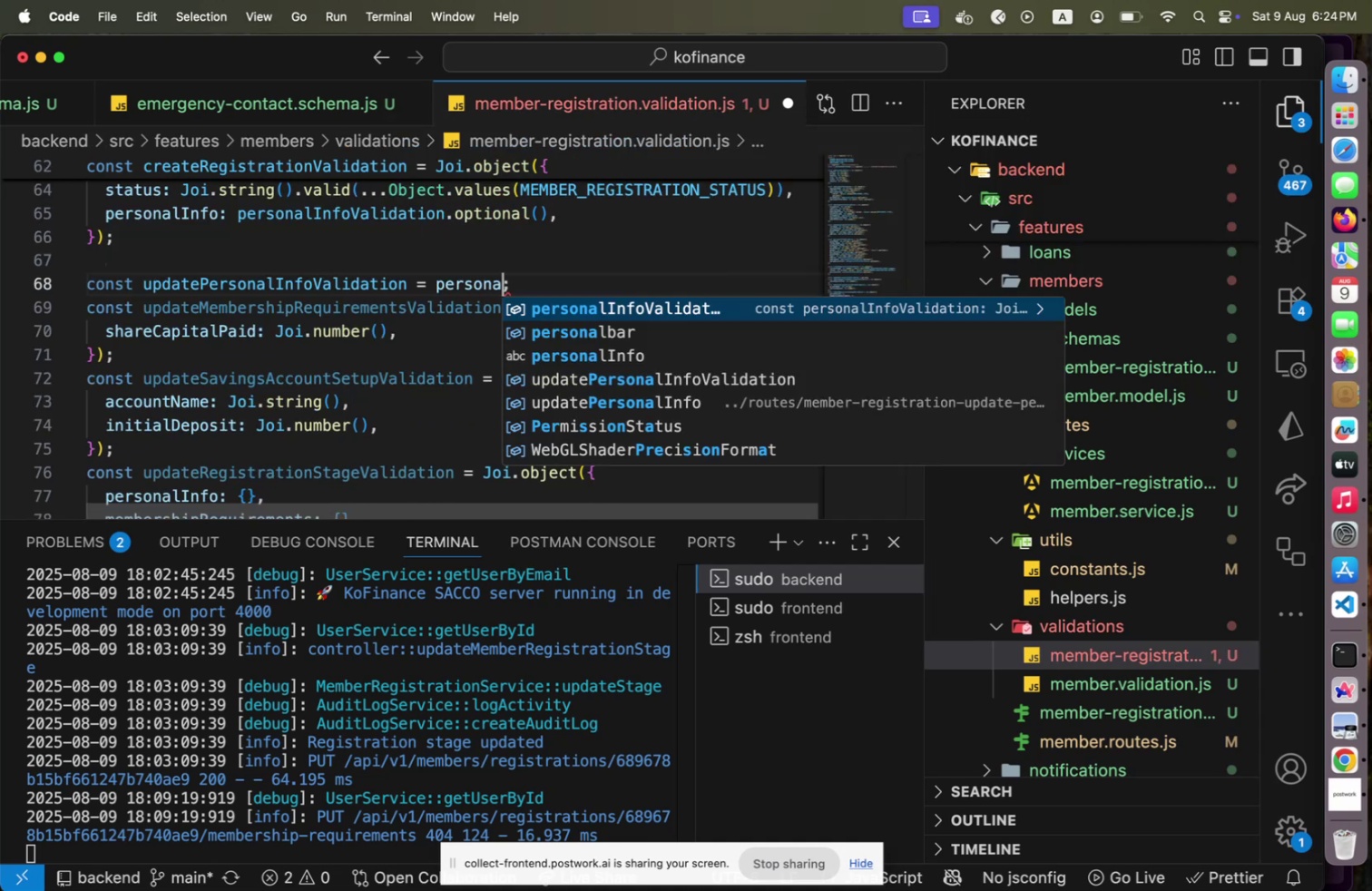 
key(Enter)
 